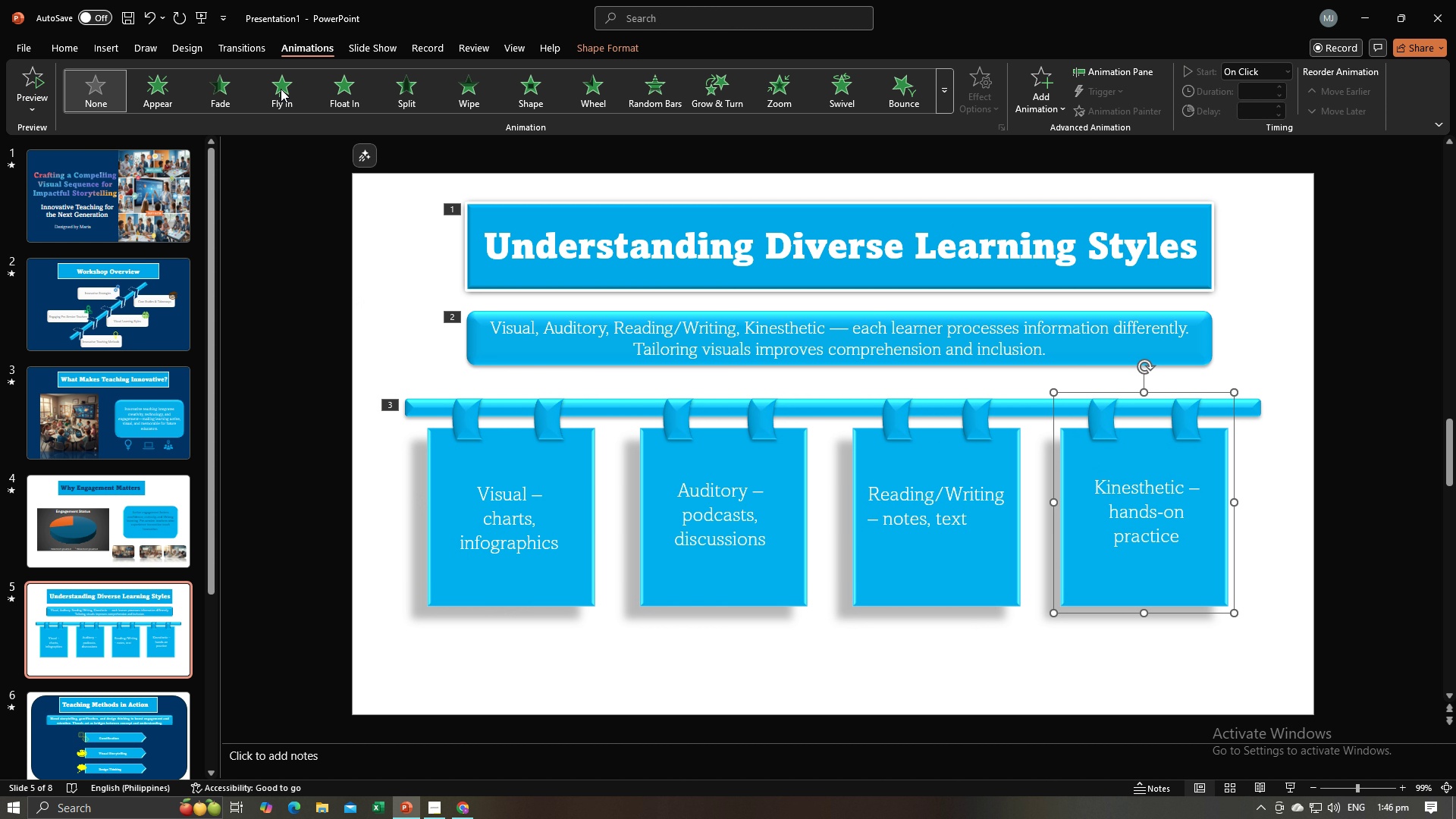 
left_click([281, 88])
 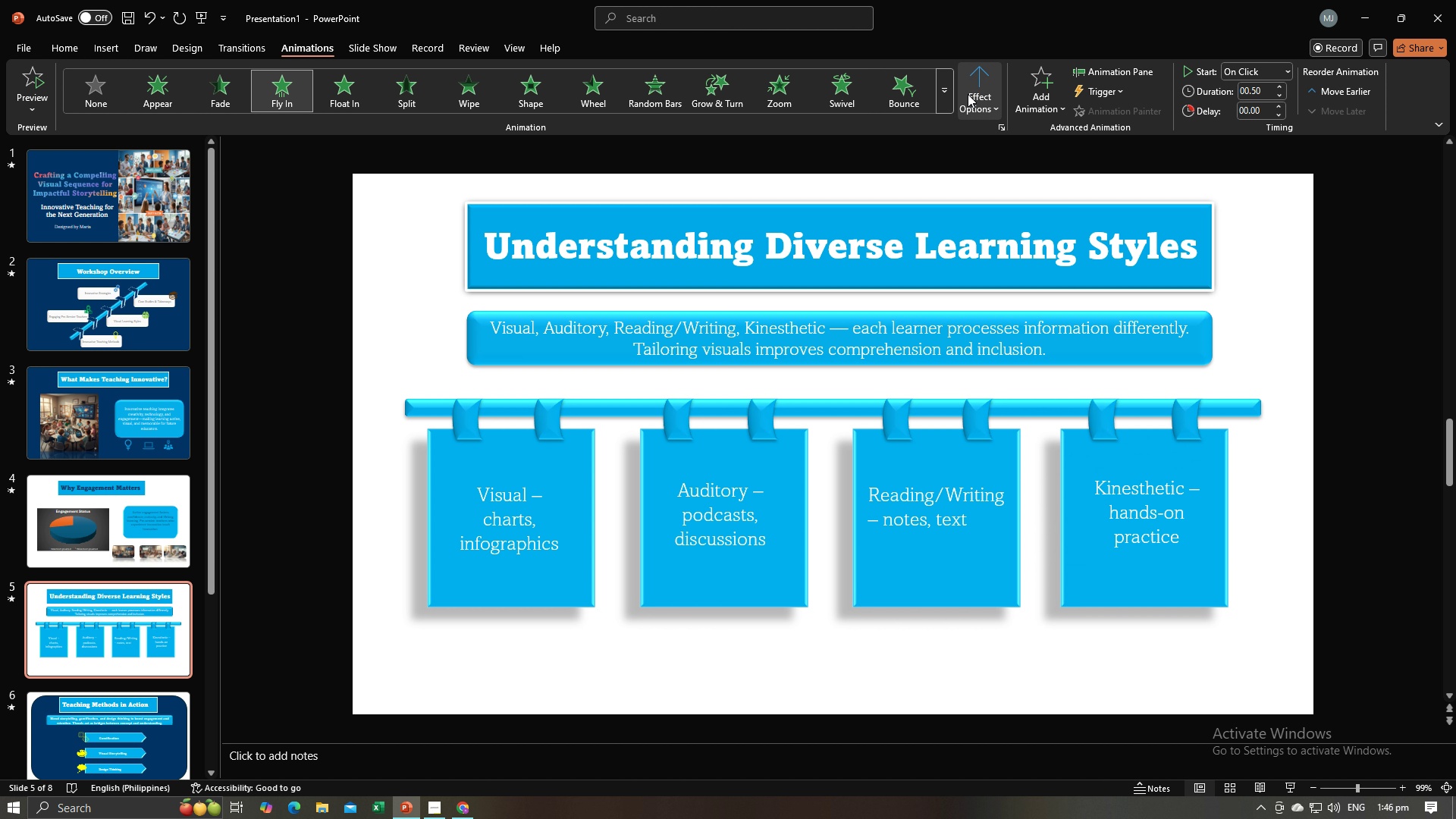 
left_click([980, 89])
 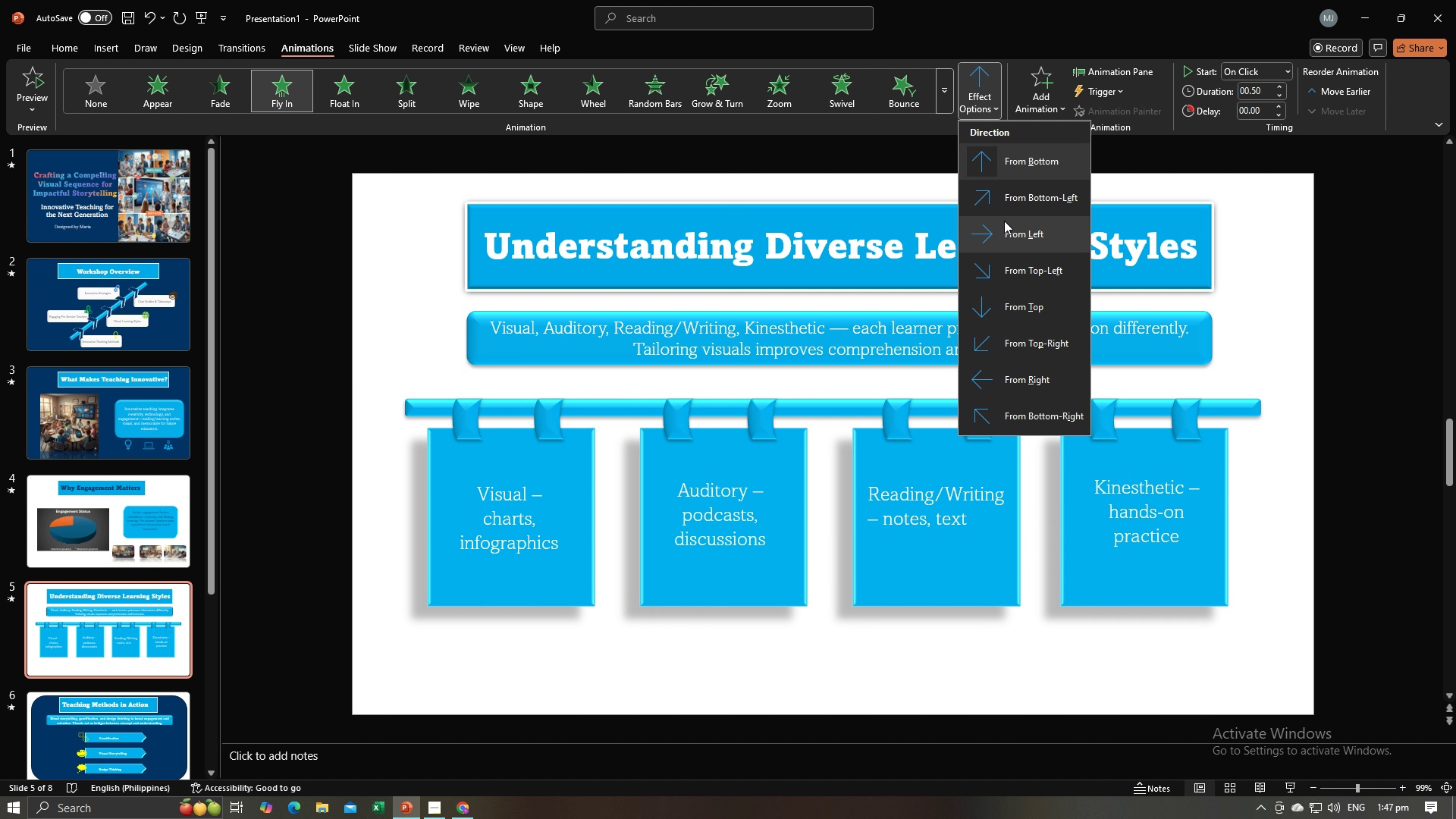 
left_click([1004, 224])
 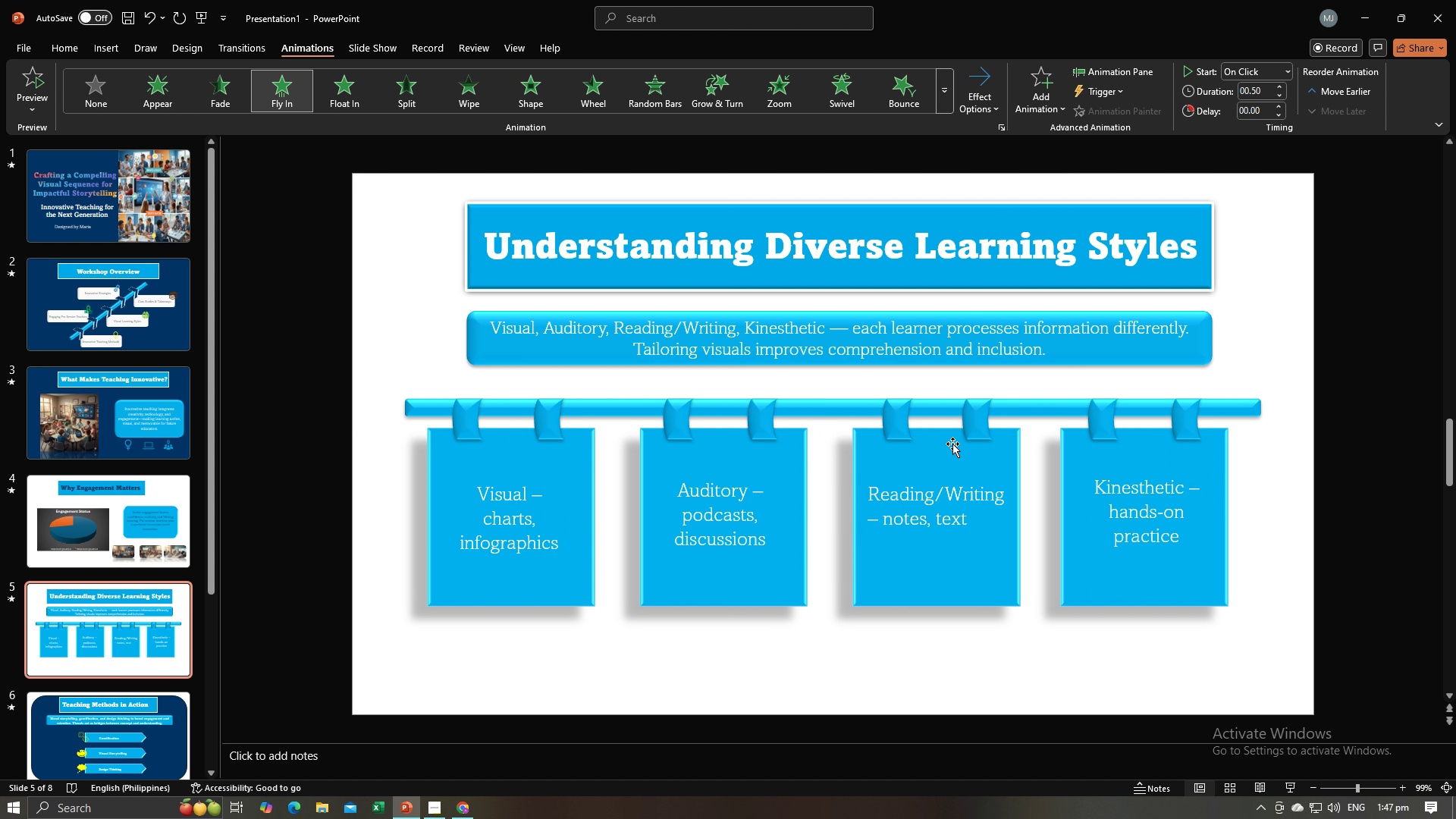 
double_click([952, 444])
 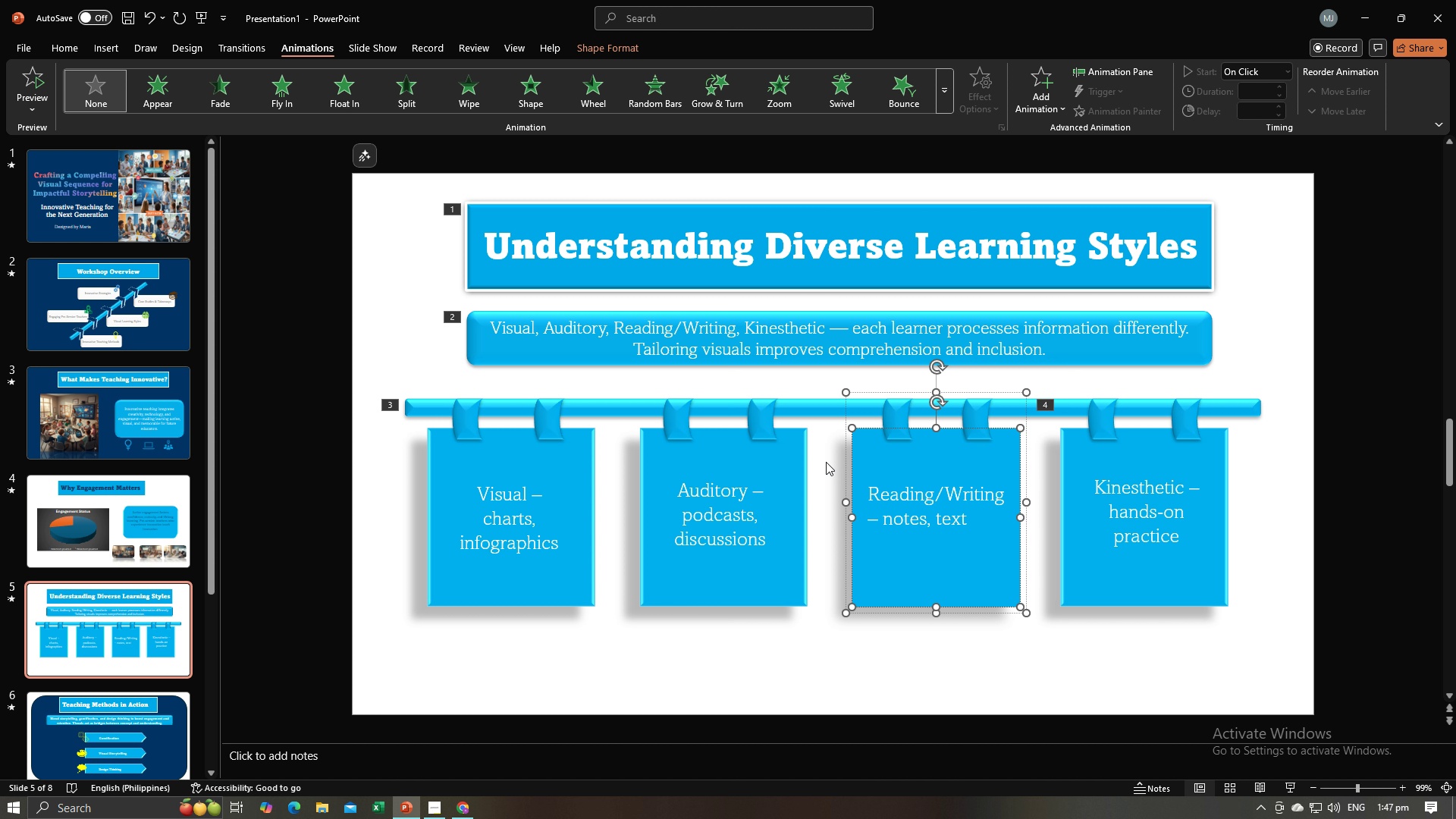 
left_click([826, 462])
 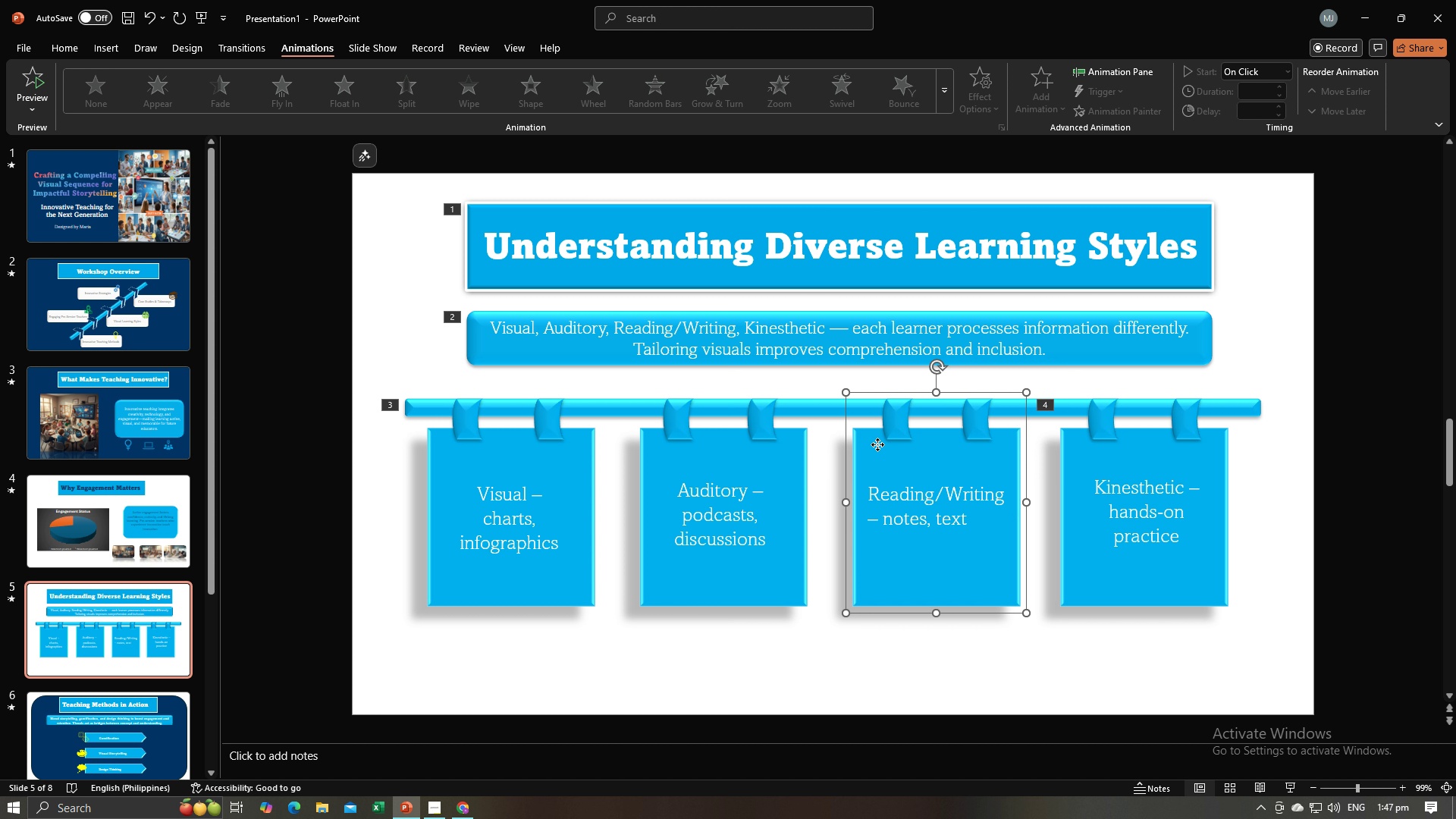 
left_click([877, 444])
 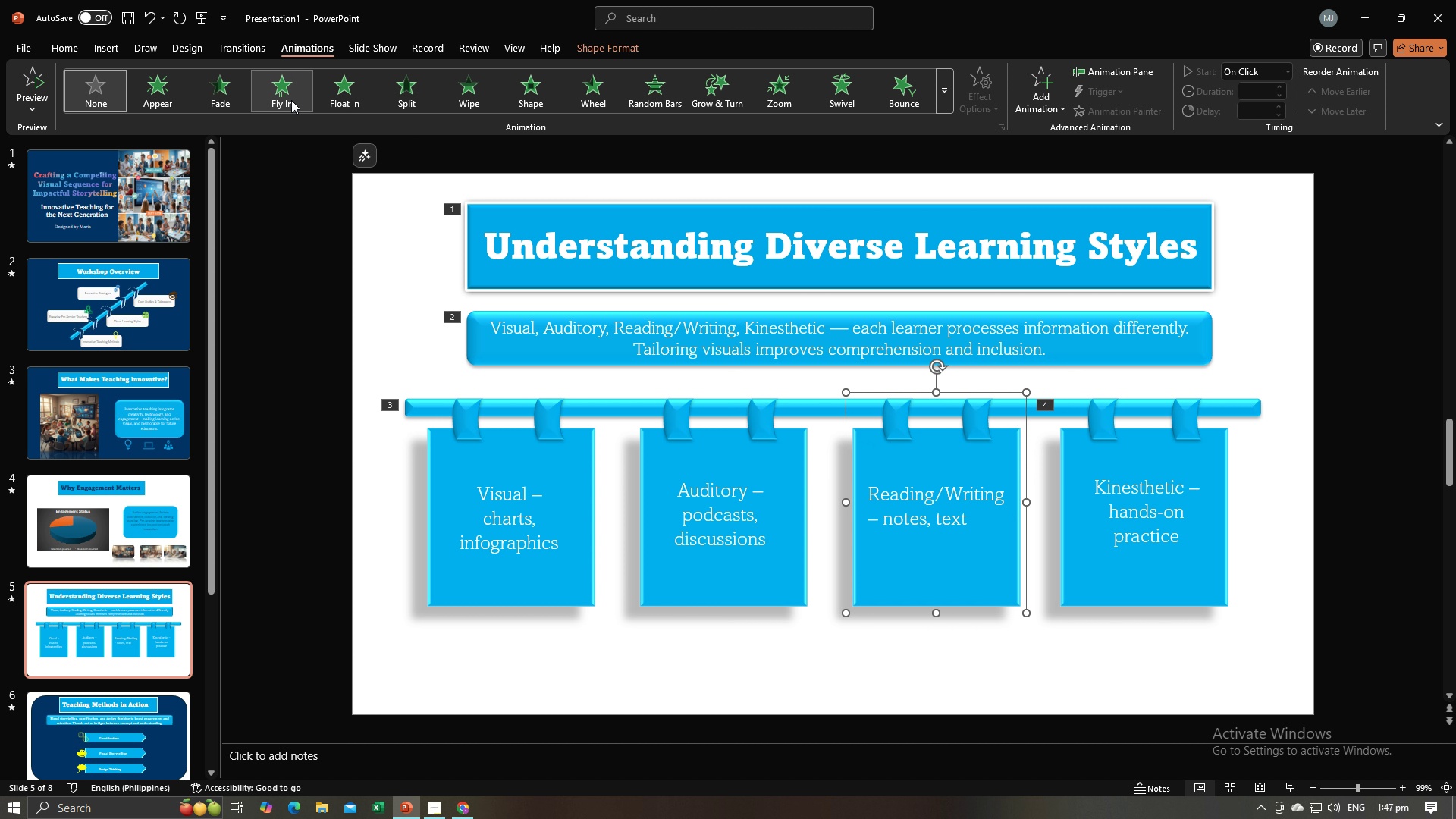 
left_click([290, 99])
 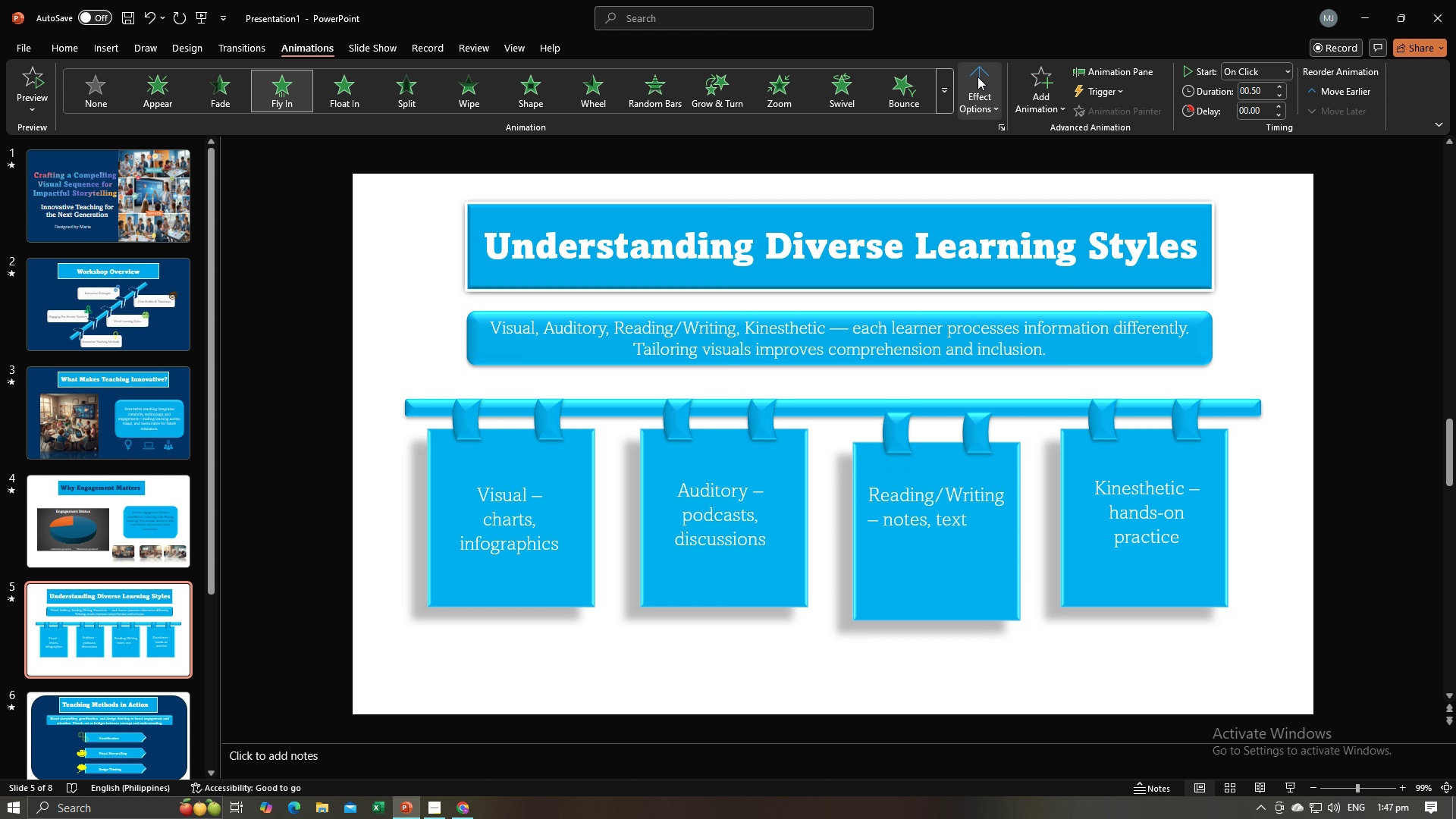 
left_click([977, 77])
 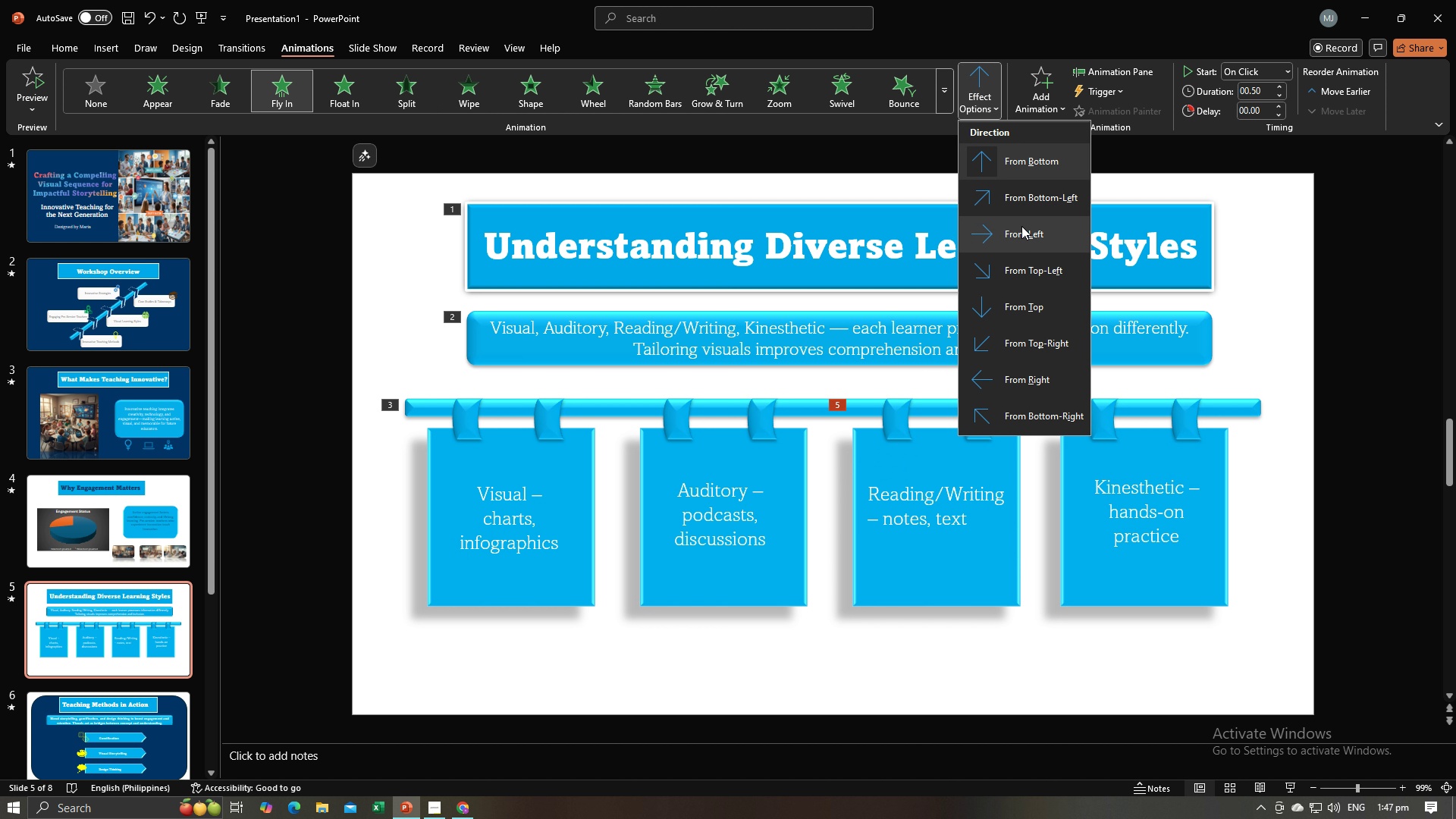 
left_click([1021, 226])
 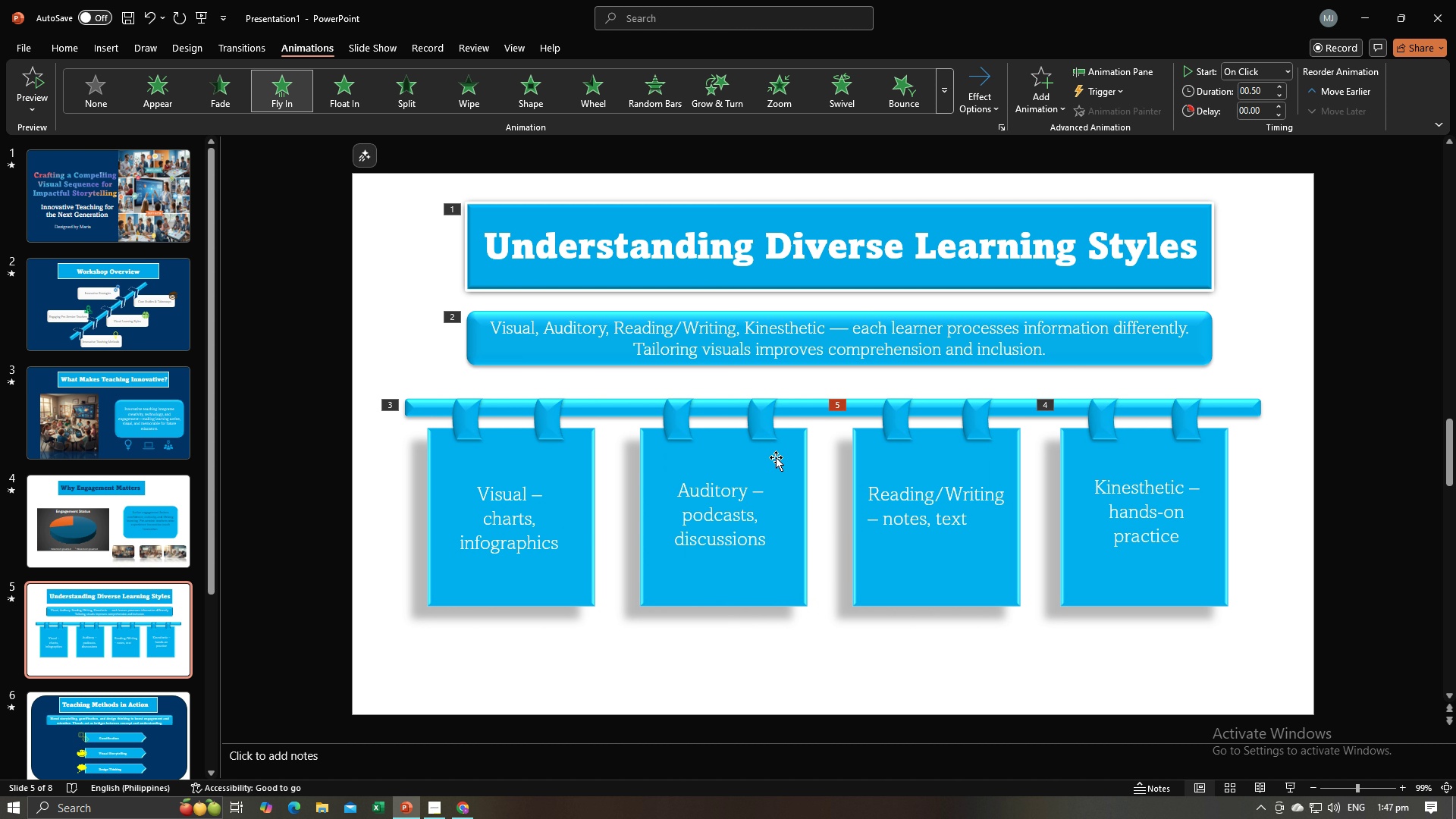 
double_click([782, 456])
 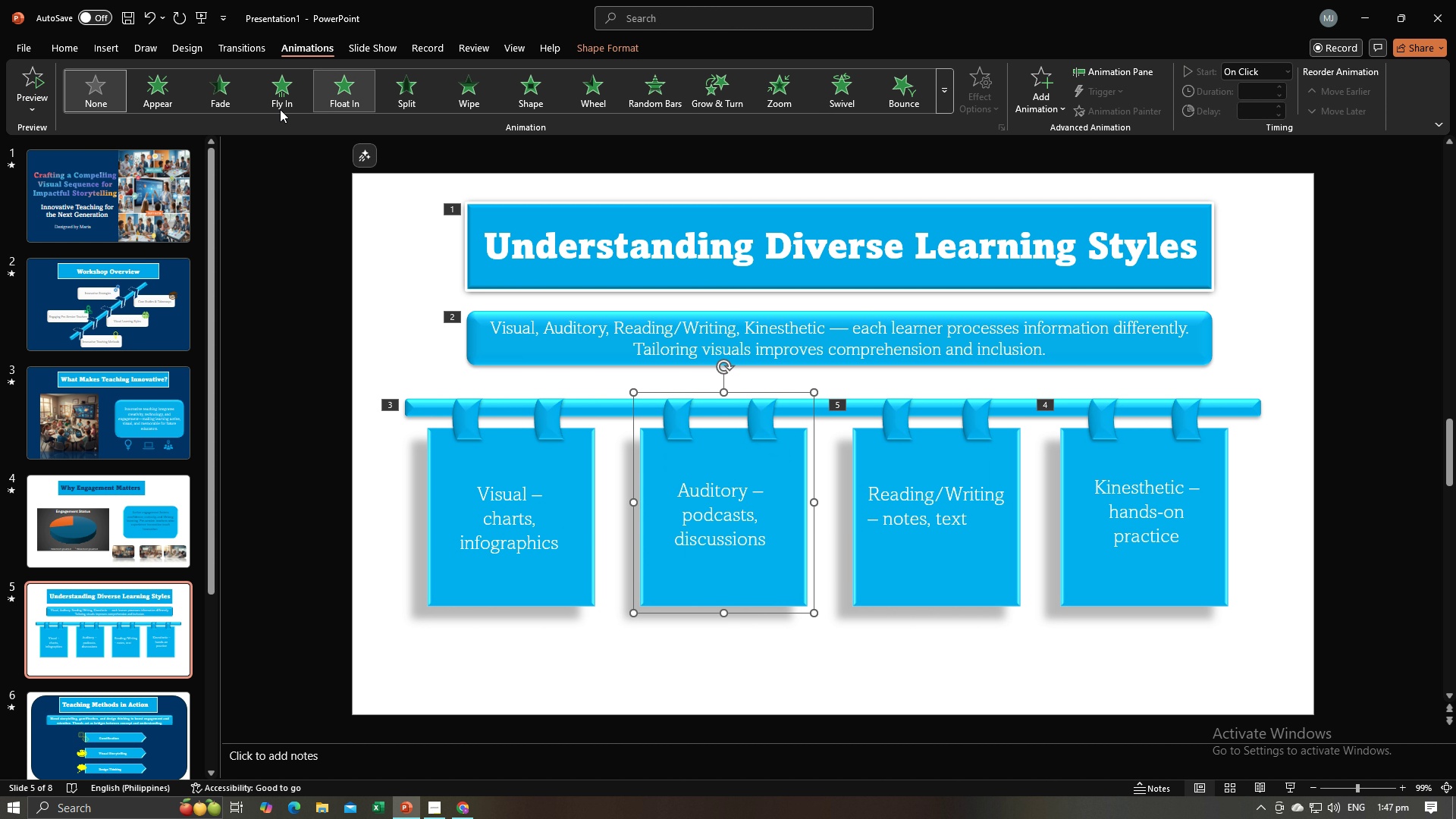 
left_click([279, 109])
 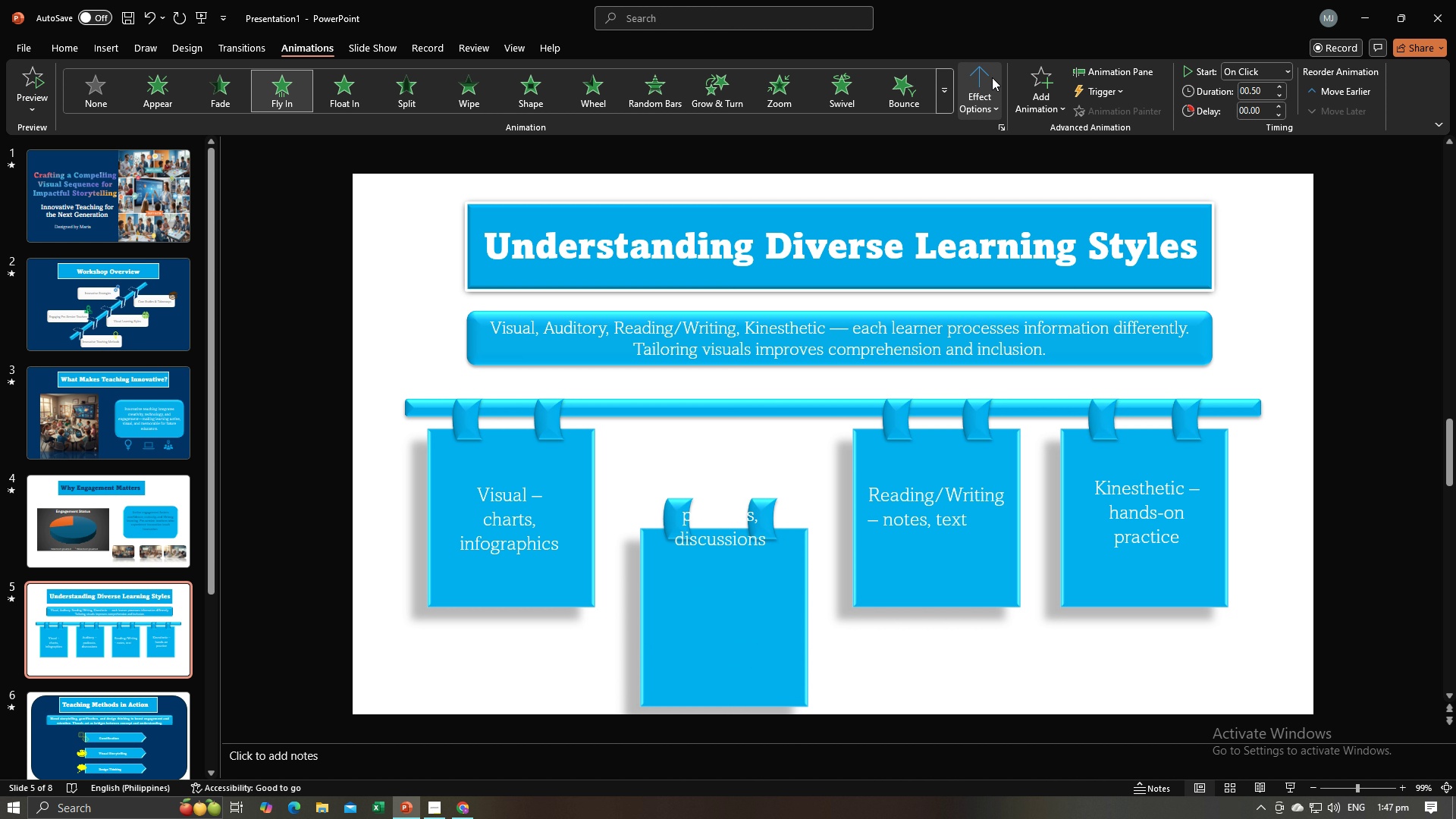 
left_click([992, 77])
 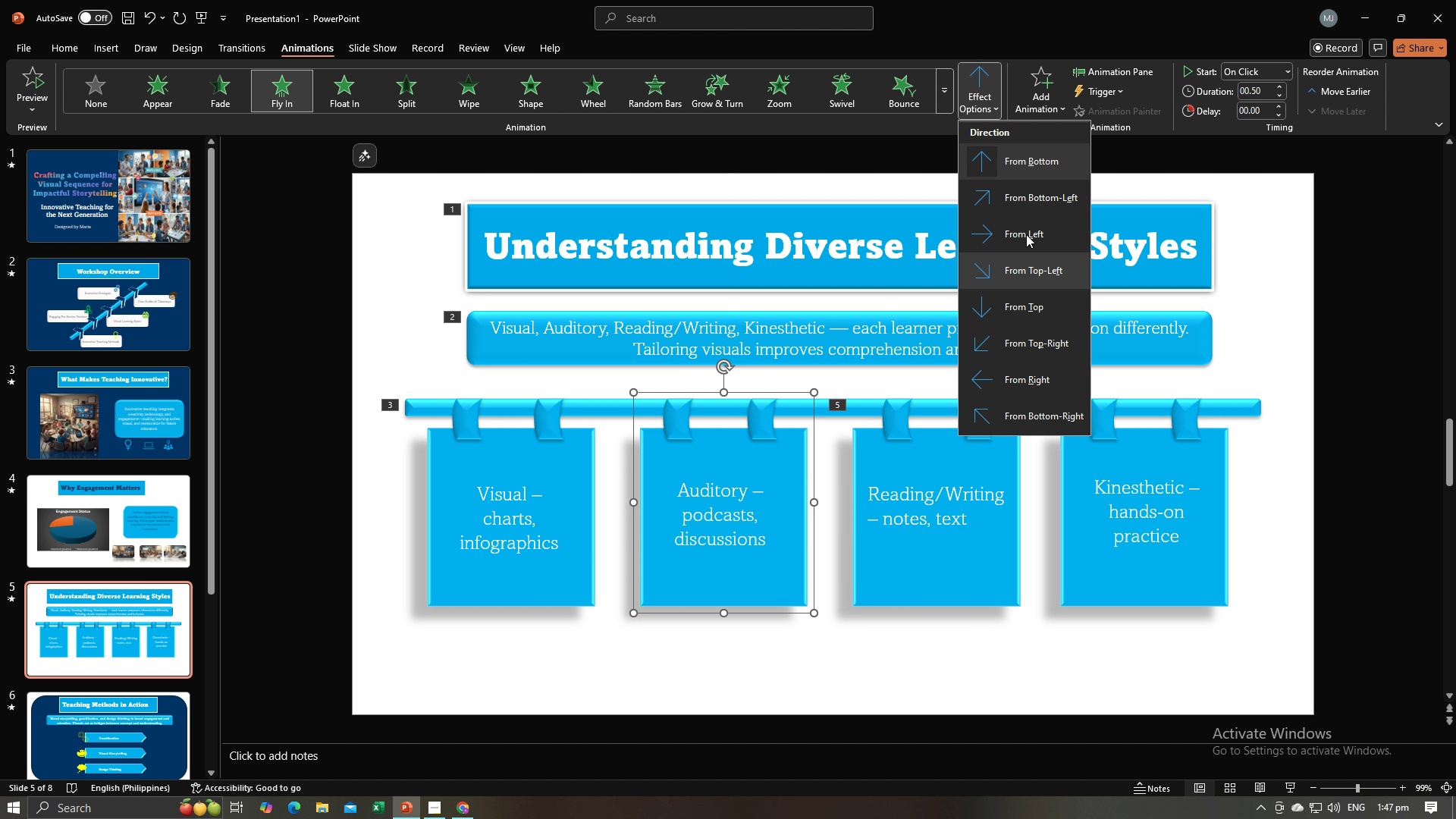 
left_click([1026, 234])
 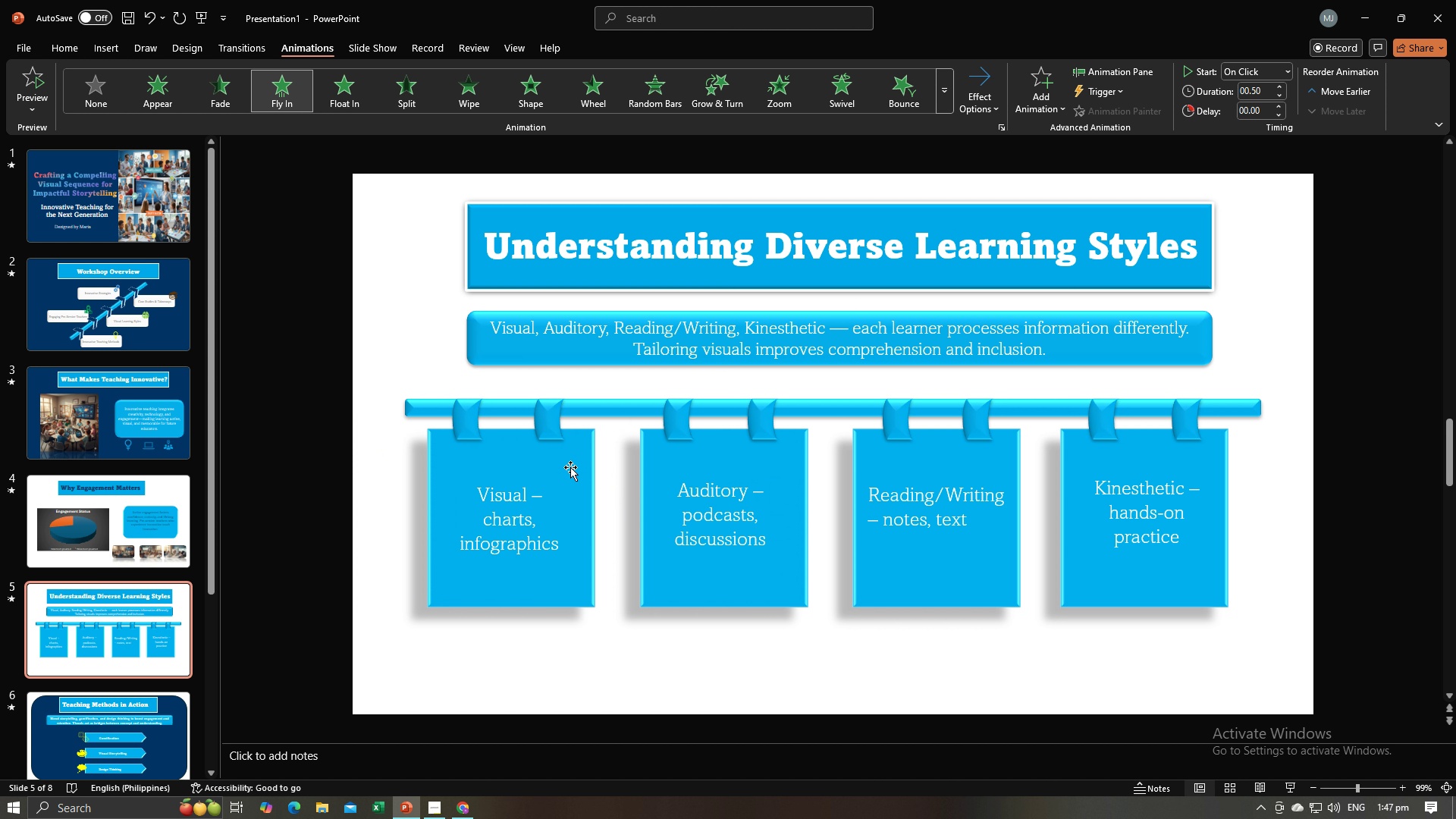 
left_click([570, 467])
 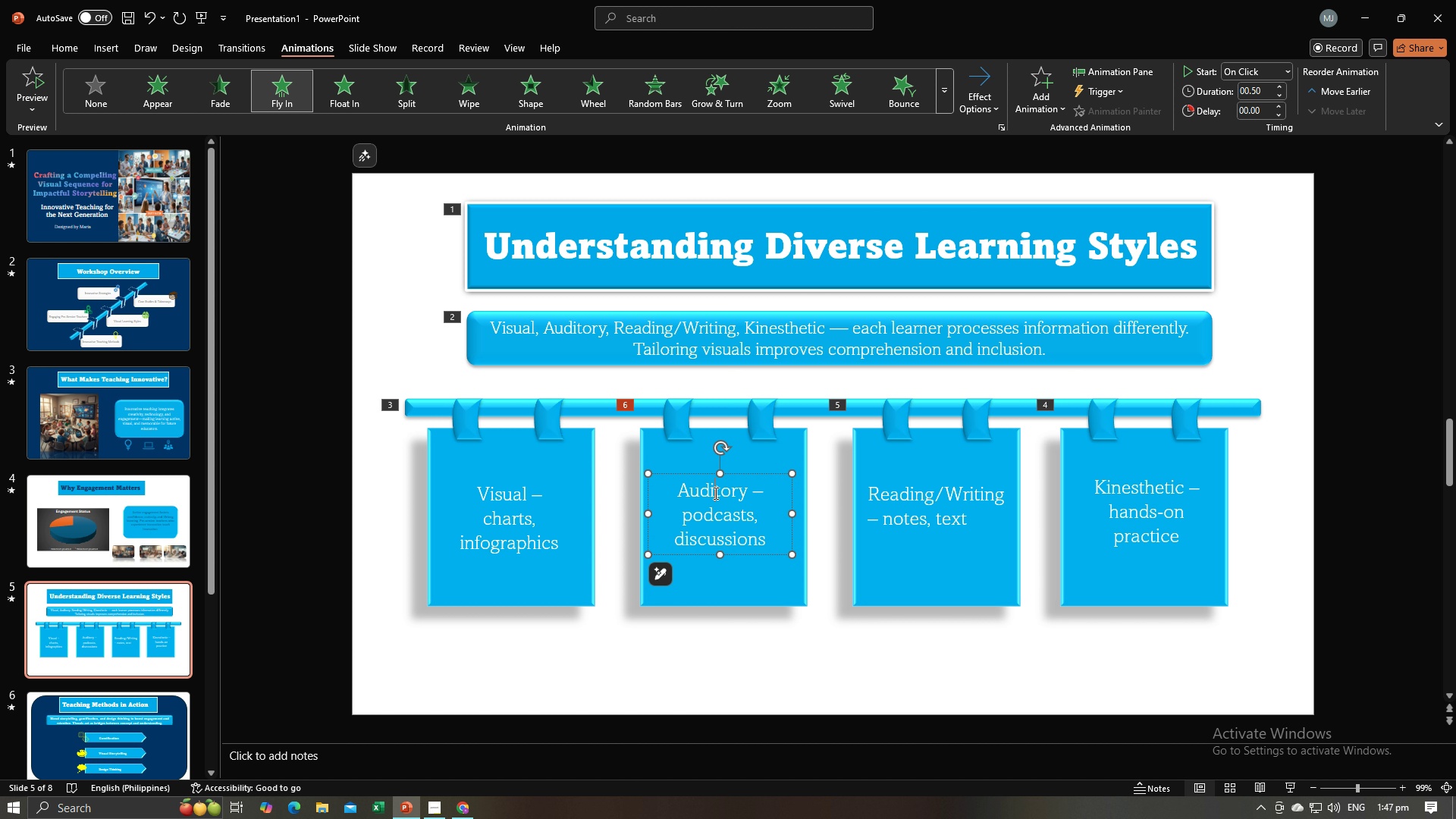 
left_click([714, 493])
 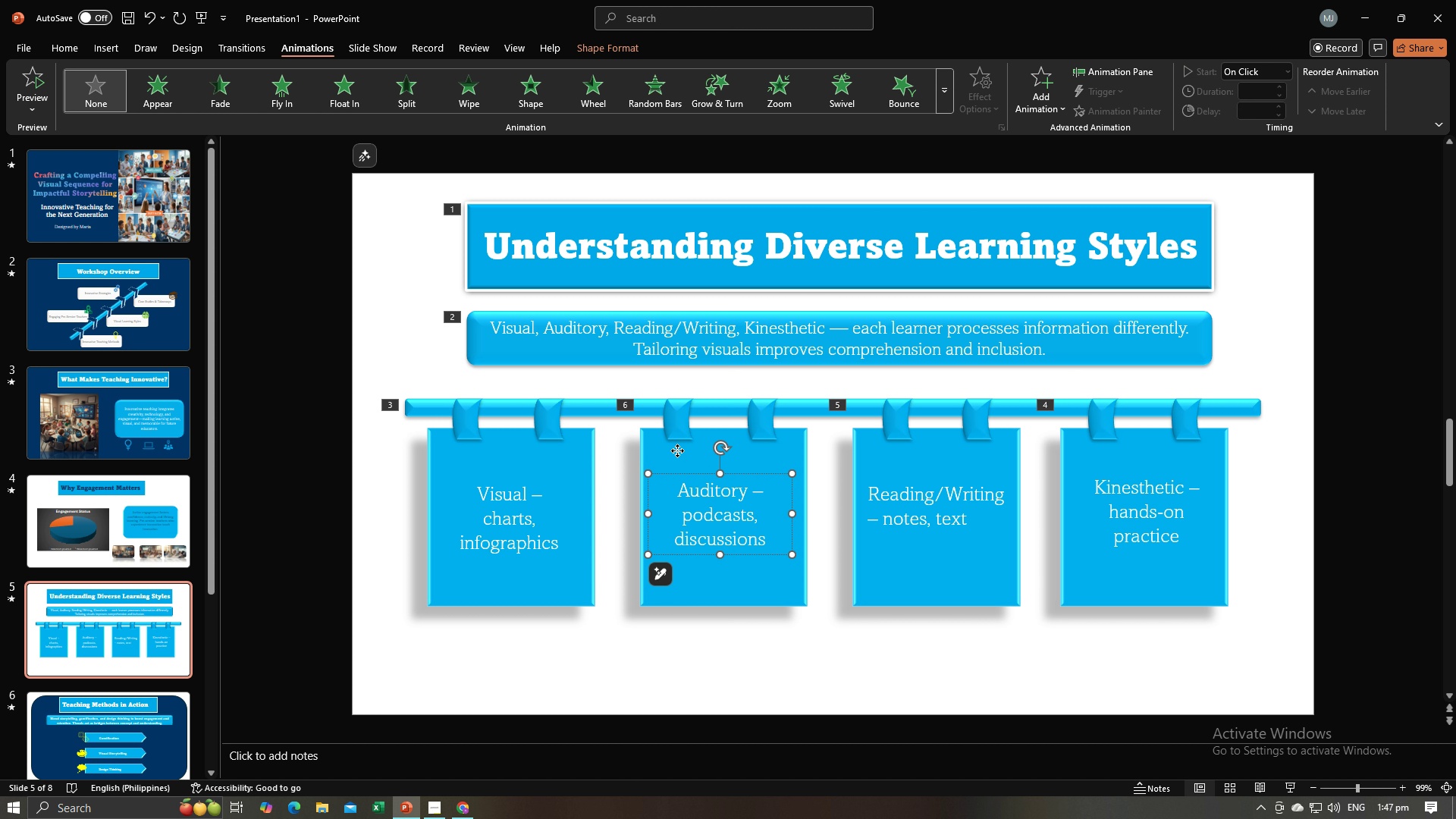 
left_click([677, 450])
 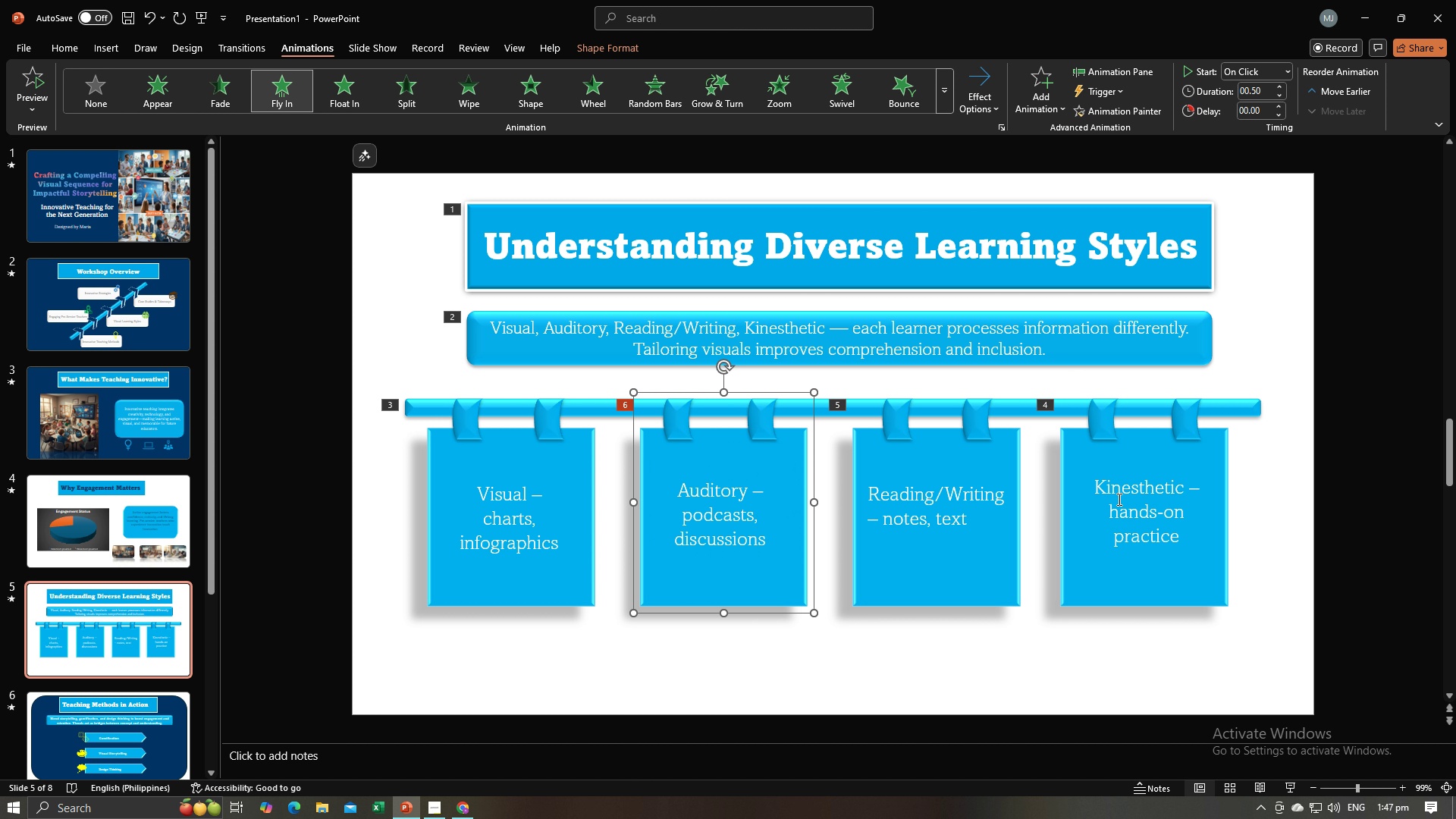 
left_click([1121, 498])
 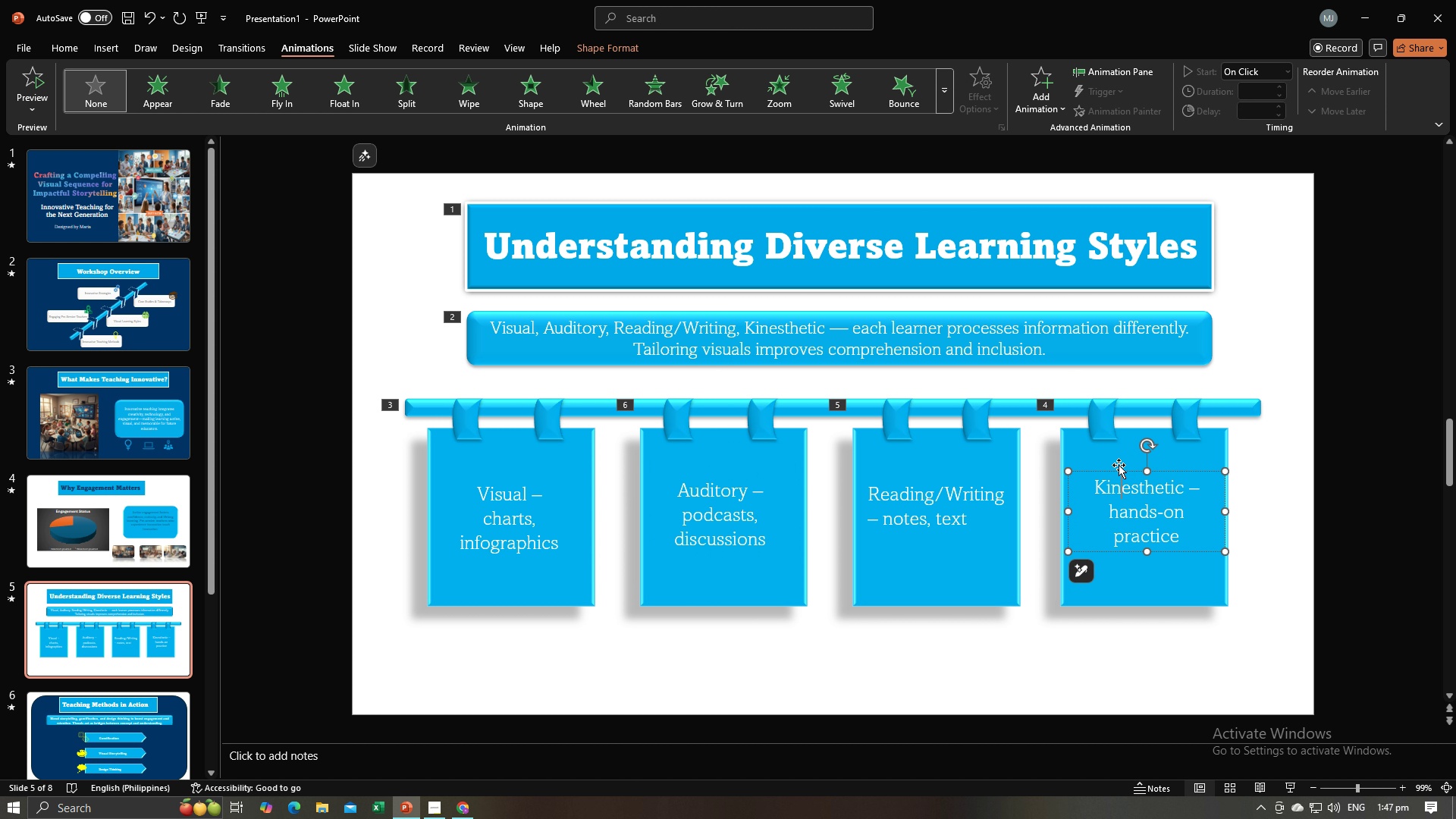 
hold_key(key=ControlLeft, duration=0.65)
left_click([1117, 460])
 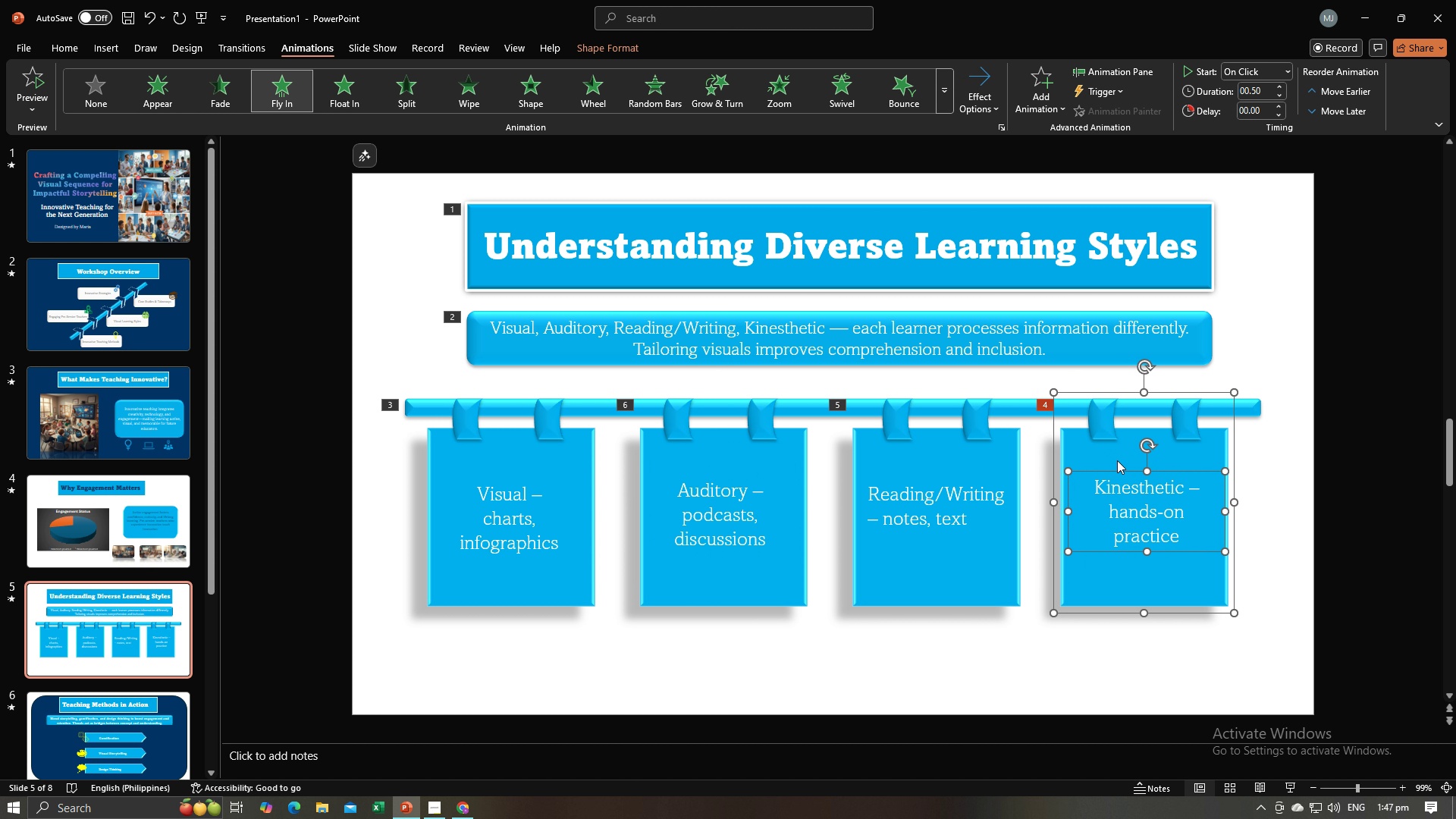 
right_click([1117, 460])
 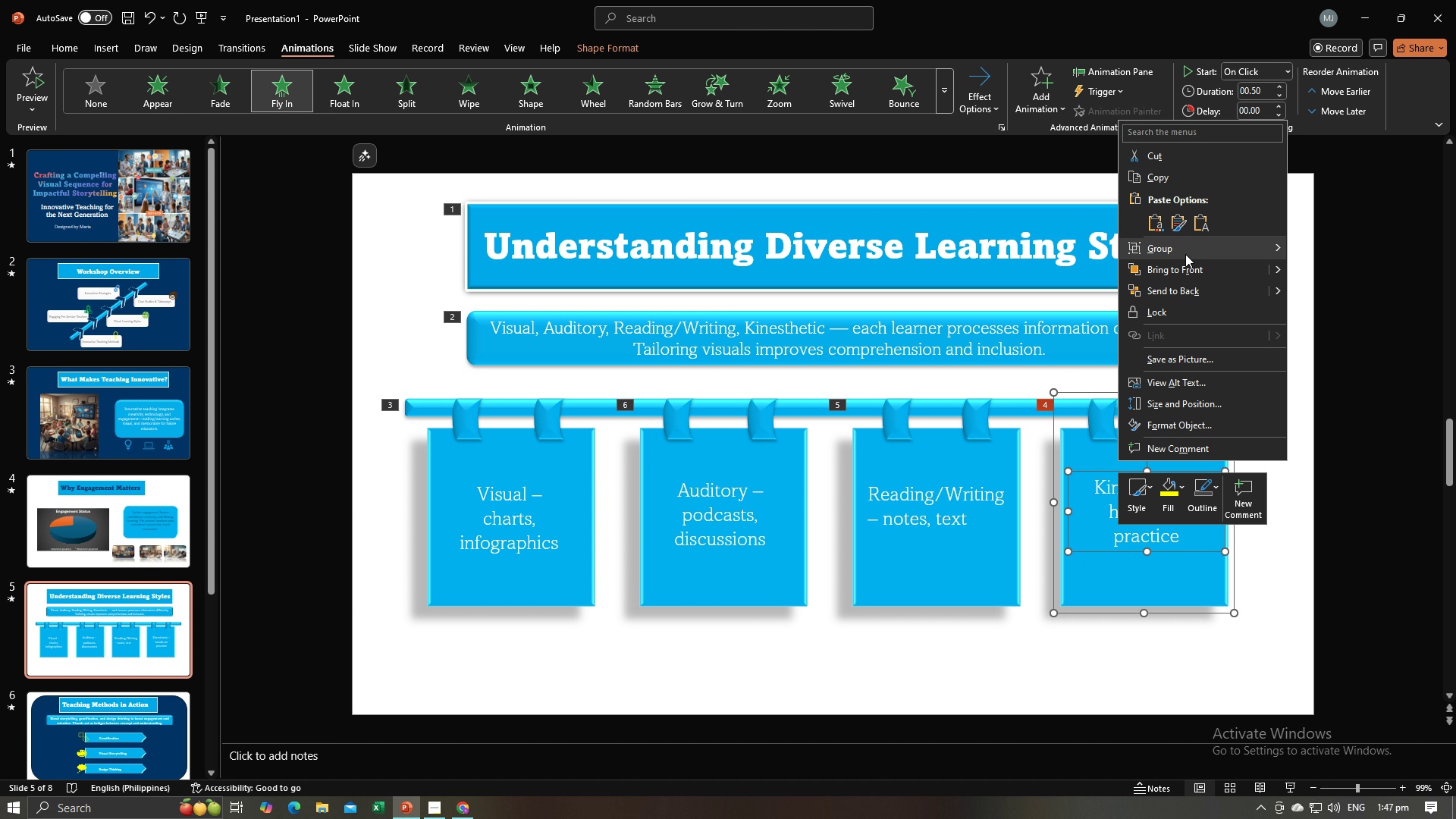 
left_click([1187, 252])
 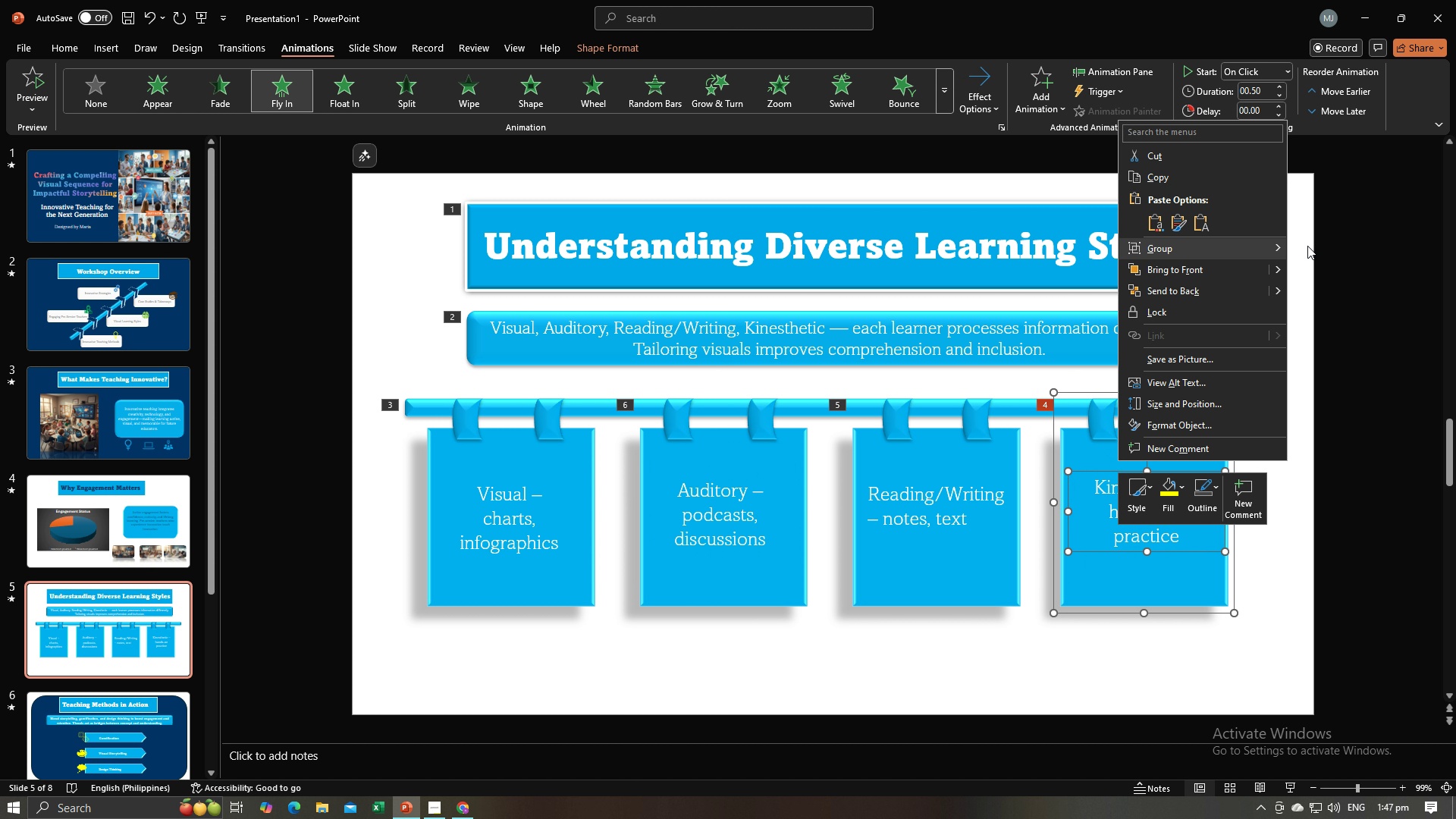 
left_click([1307, 246])
 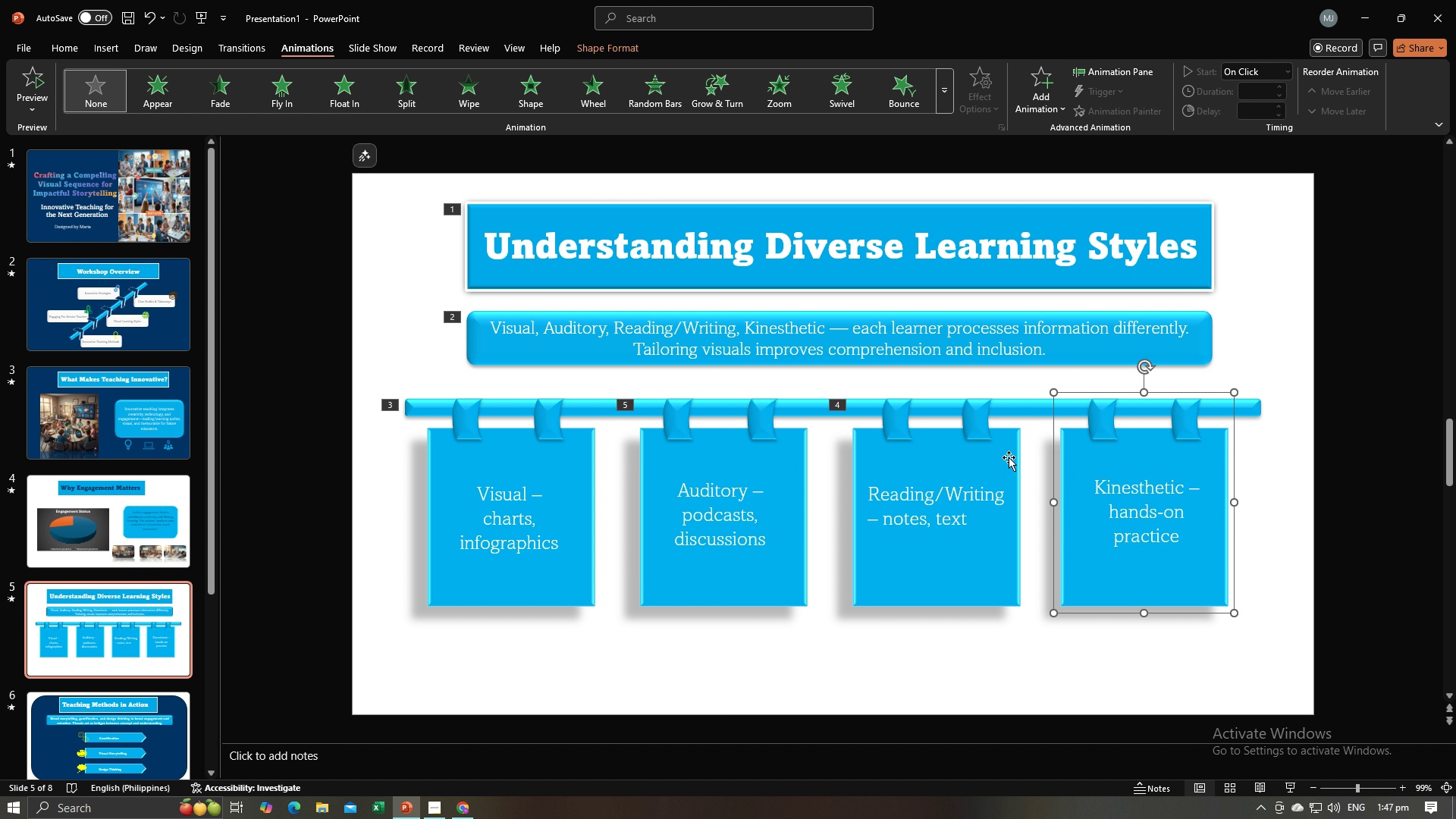 
left_click([1009, 457])
 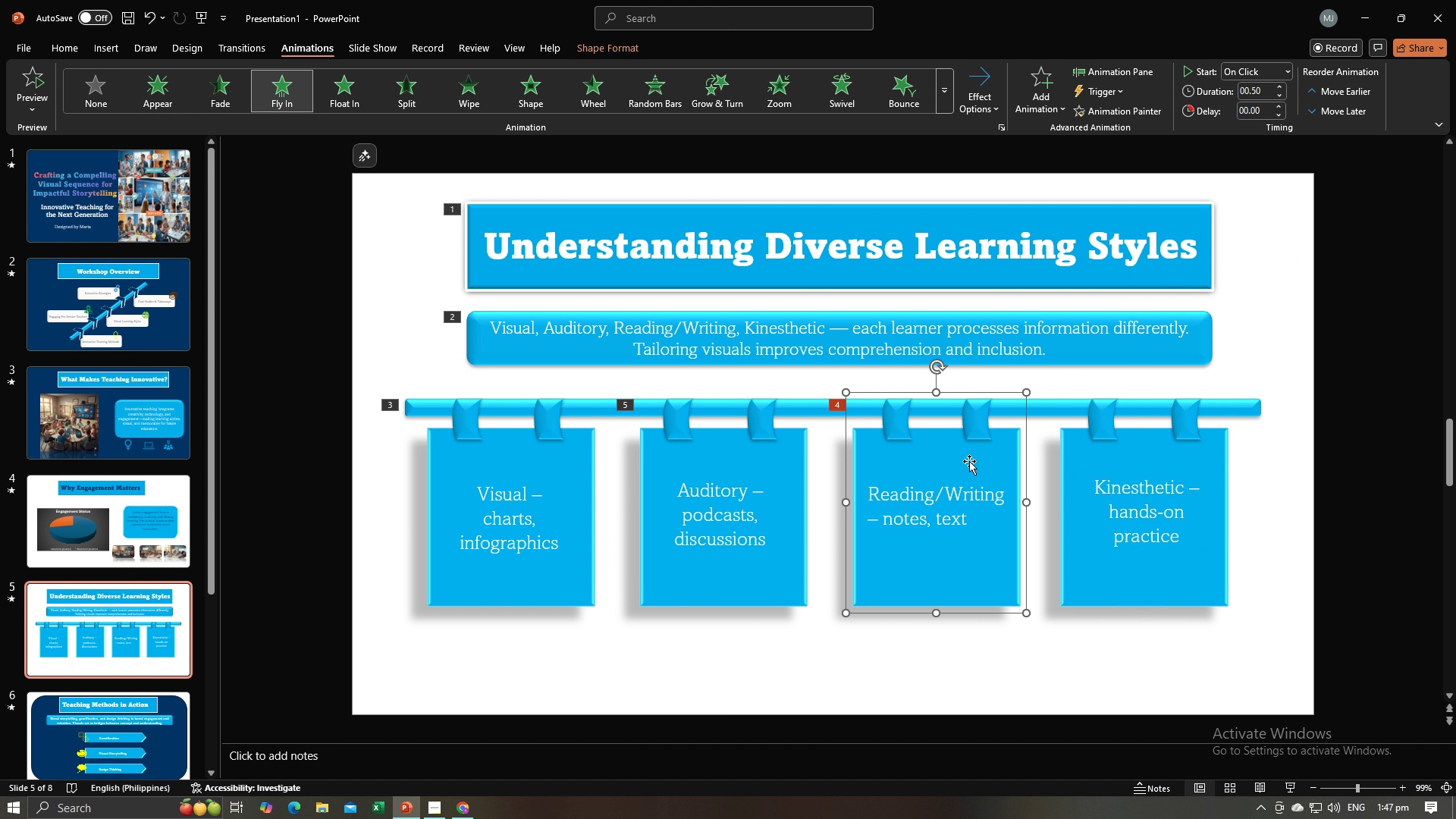 
hold_key(key=ControlLeft, duration=0.4)
 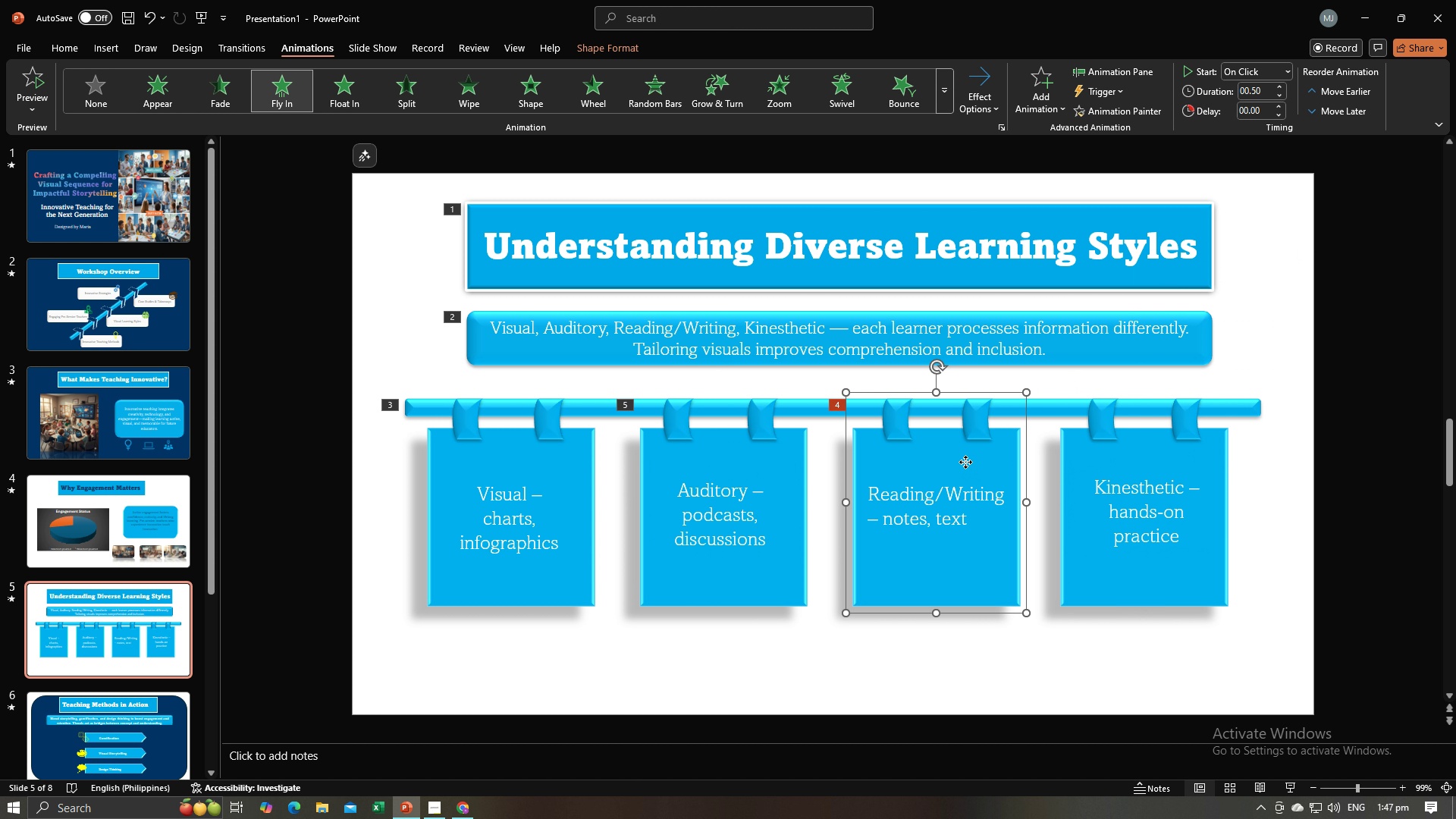 
right_click([965, 462])
 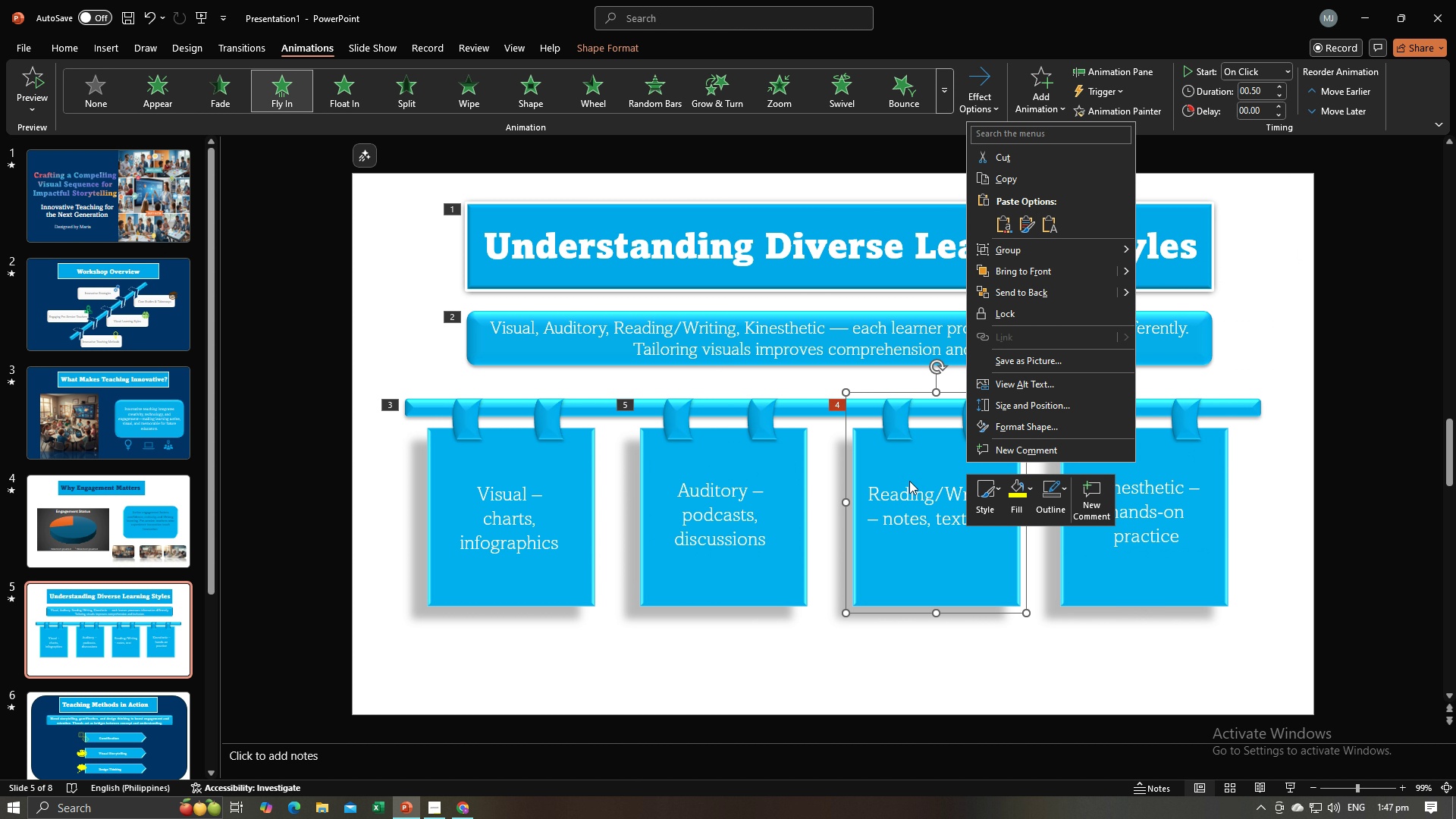 
left_click([909, 481])
 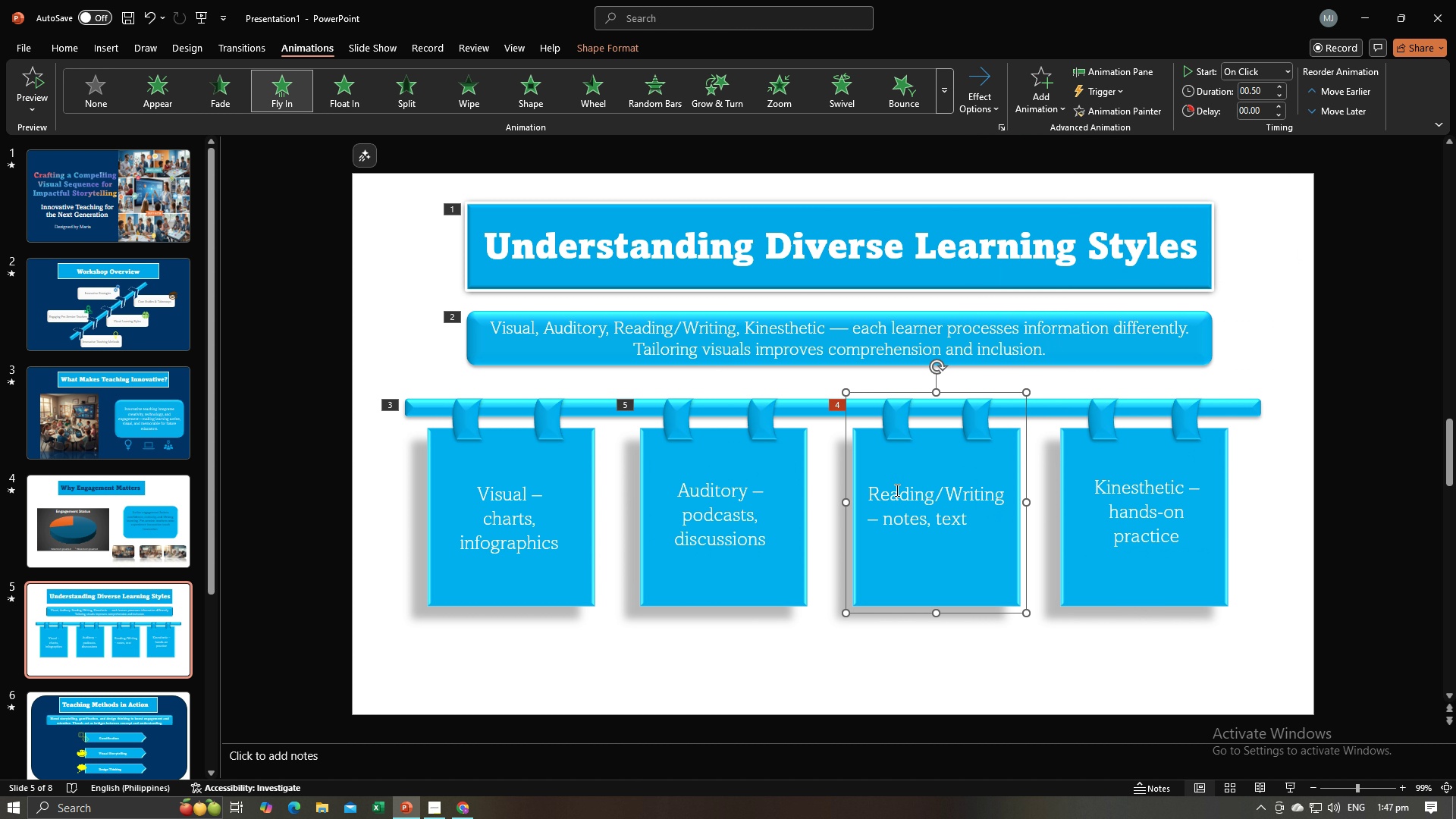 
hold_key(key=ControlLeft, duration=0.79)
left_click([894, 495])
 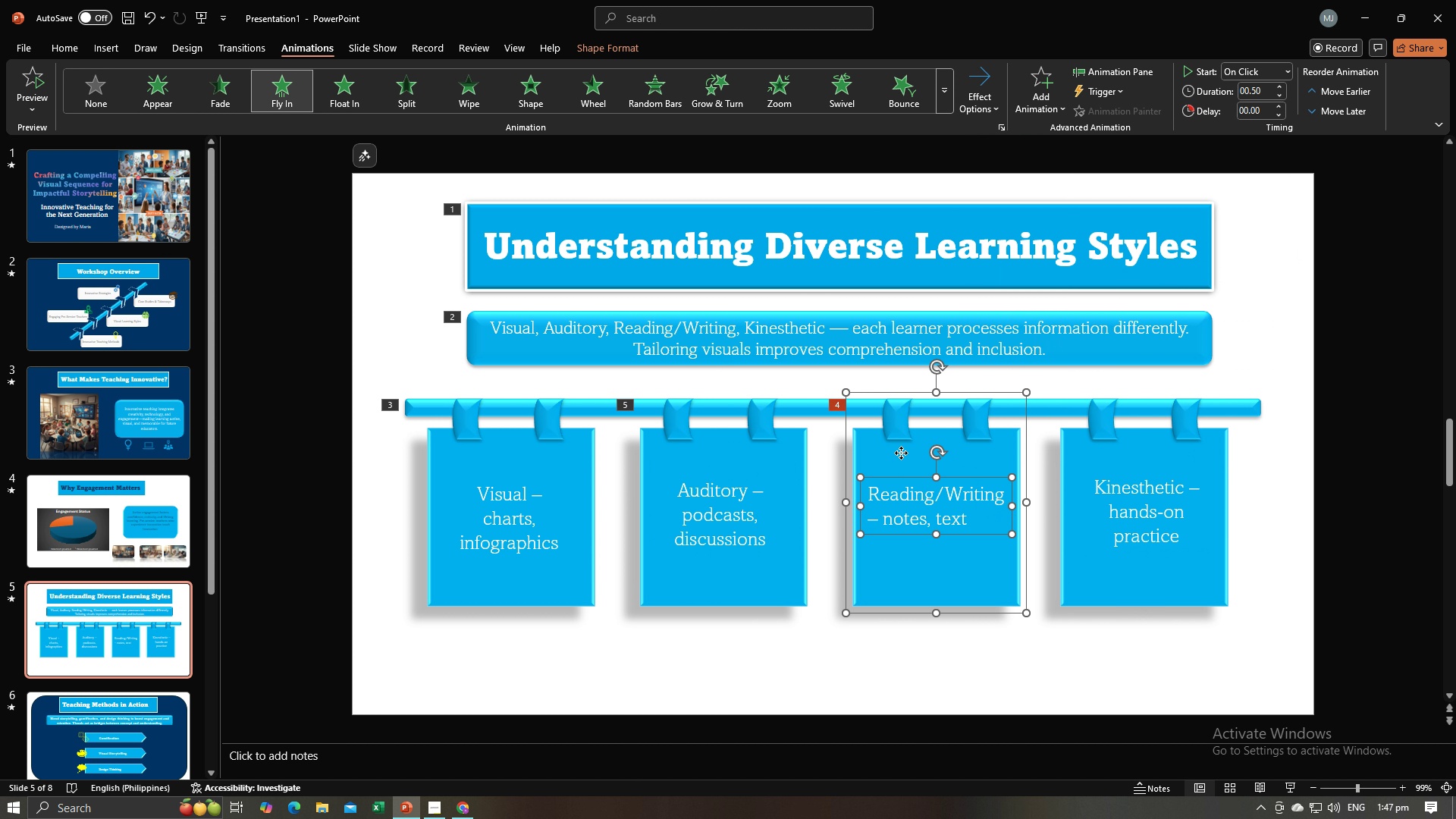 
right_click([901, 453])
 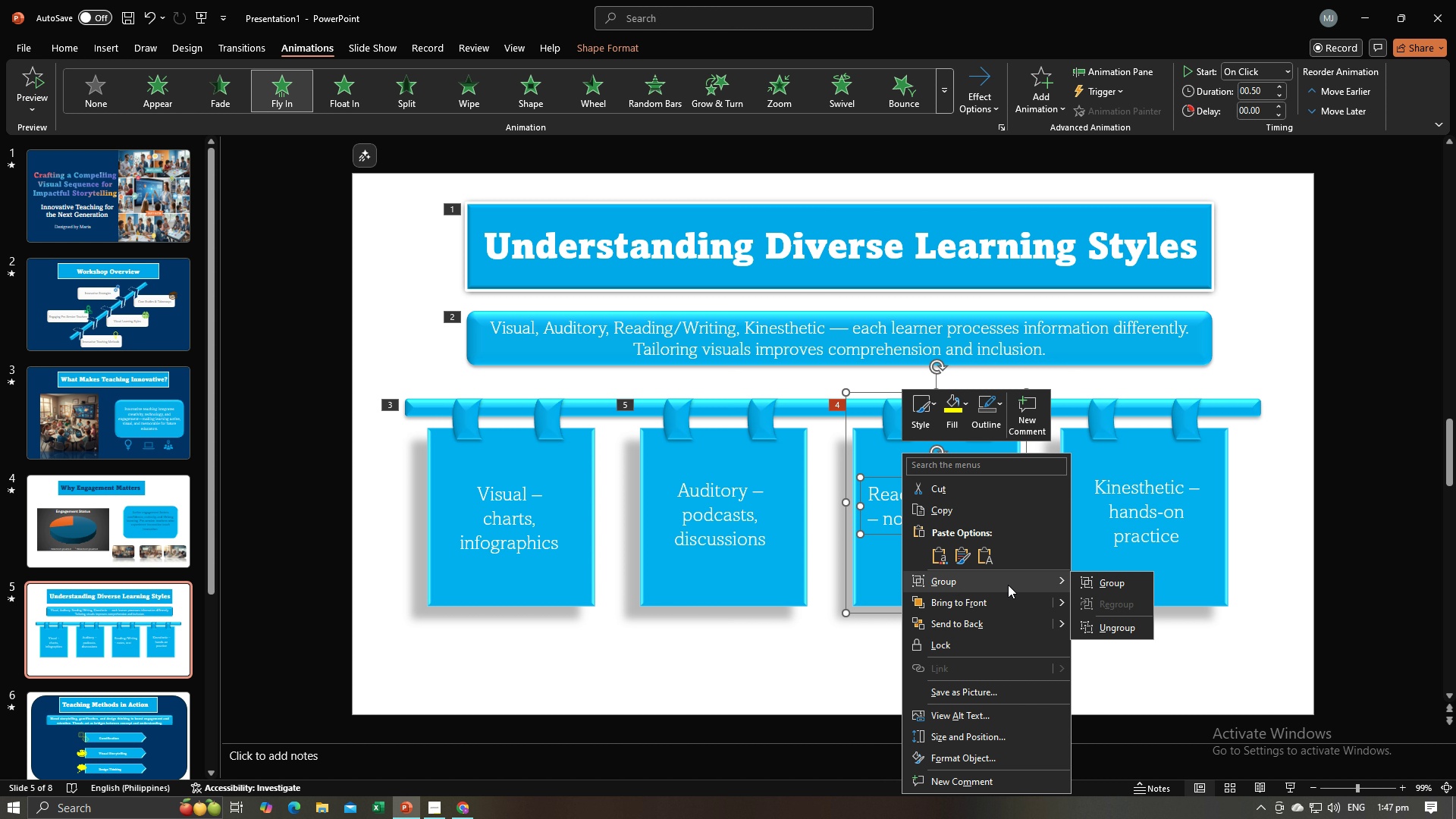 
double_click([1109, 578])
 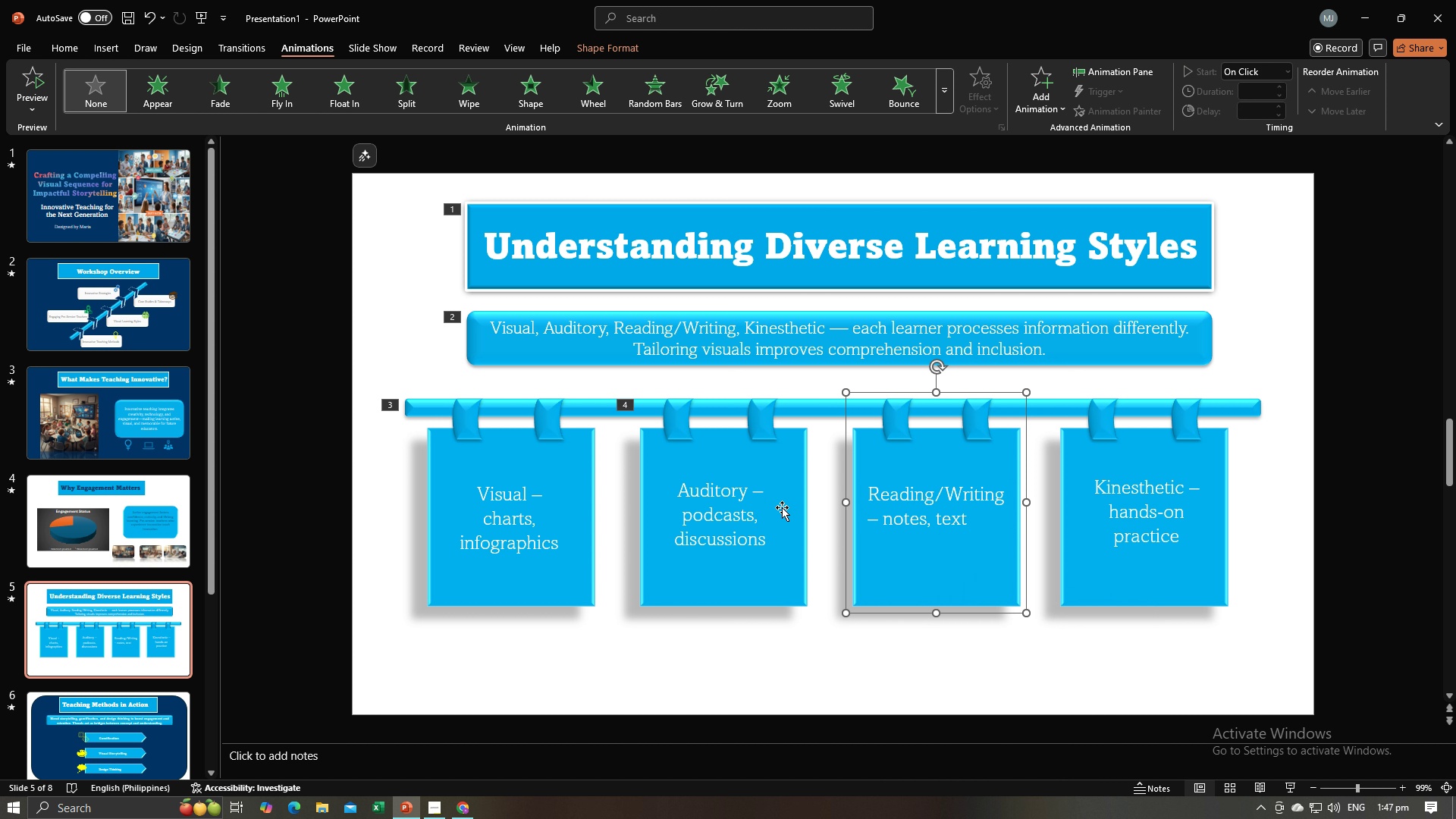 
hold_key(key=ControlLeft, duration=1.14)
left_click([747, 514])
 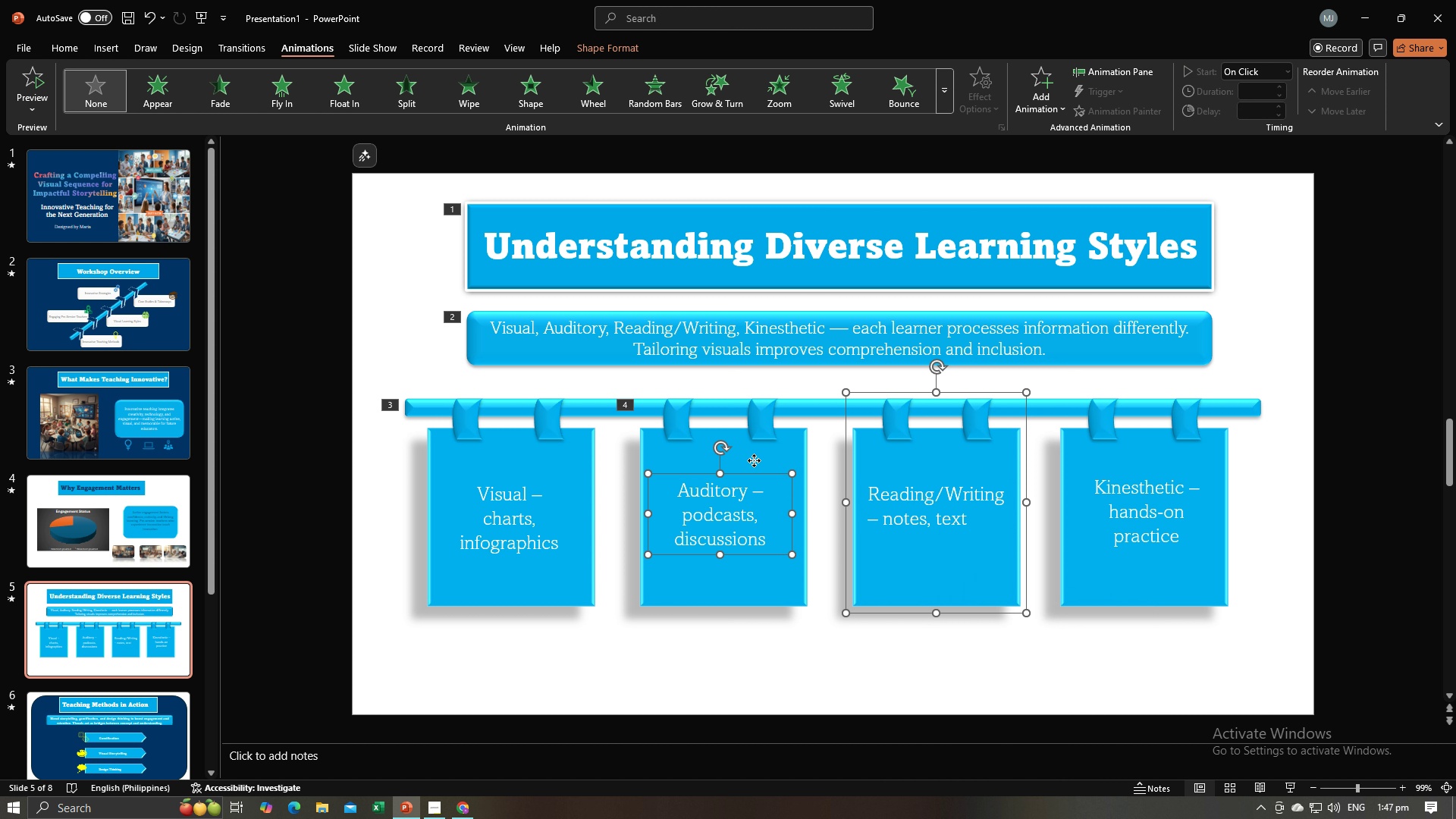 
left_click([754, 460])
 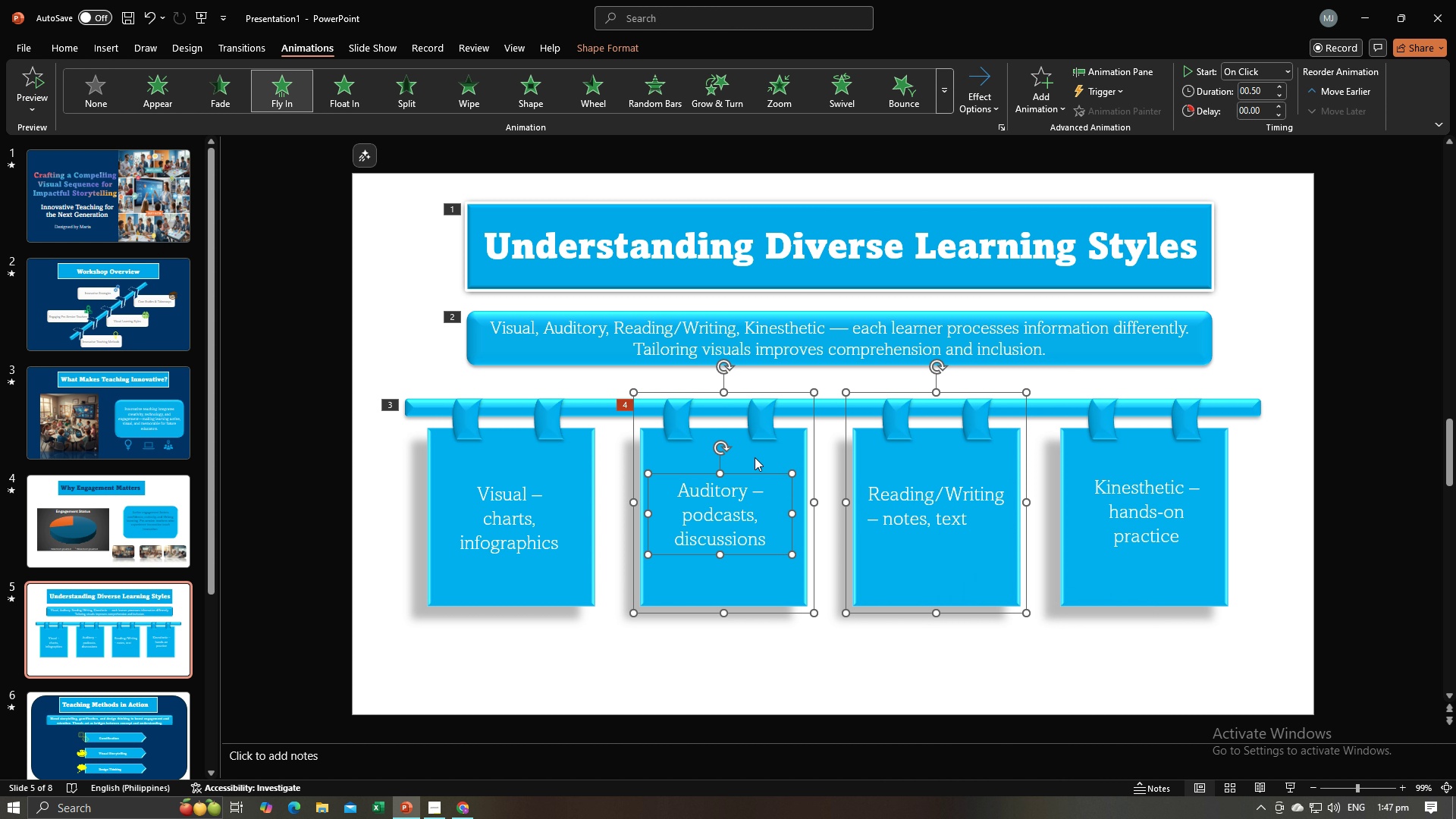 
right_click([755, 457])
 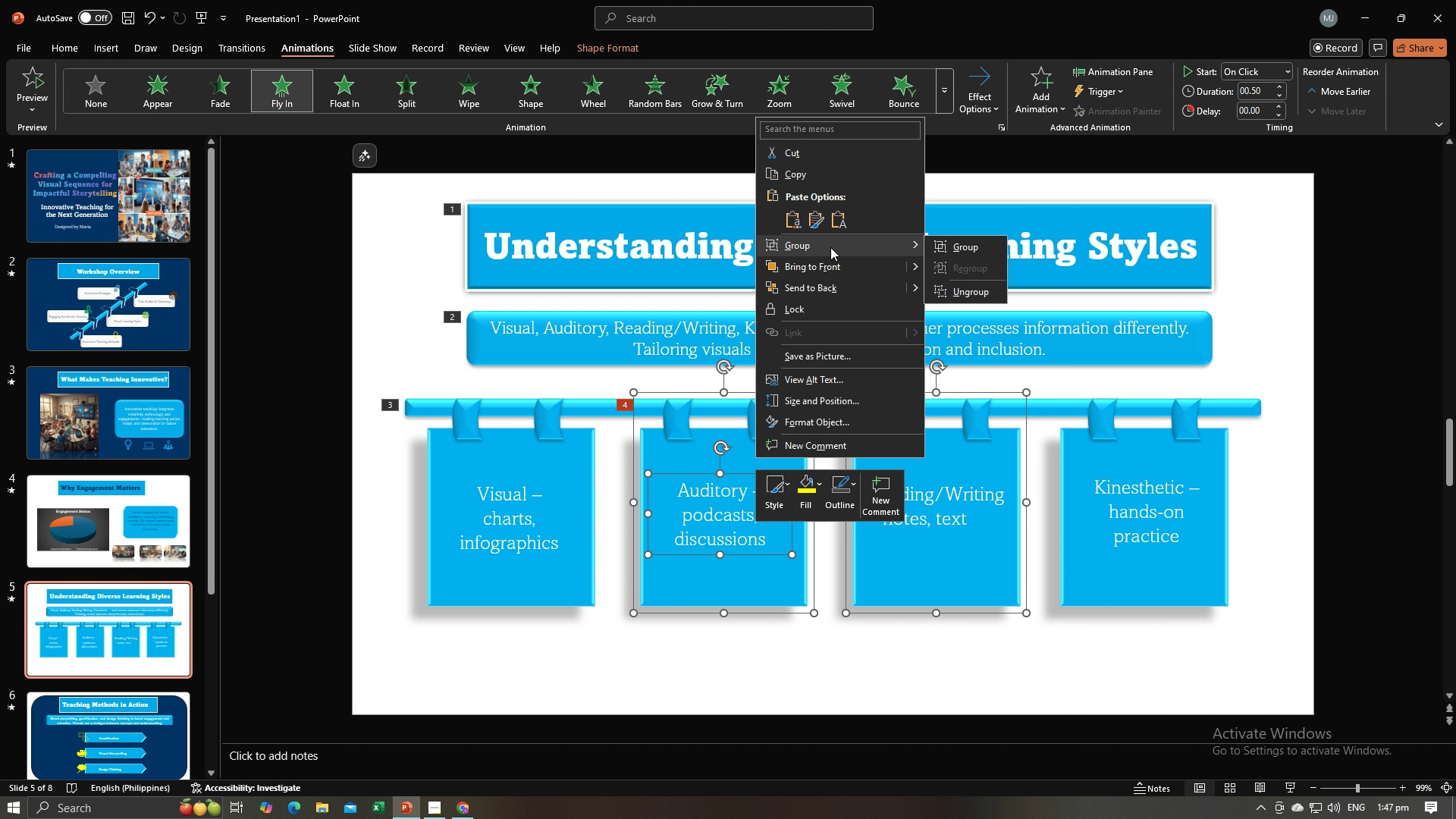 
left_click([830, 247])
 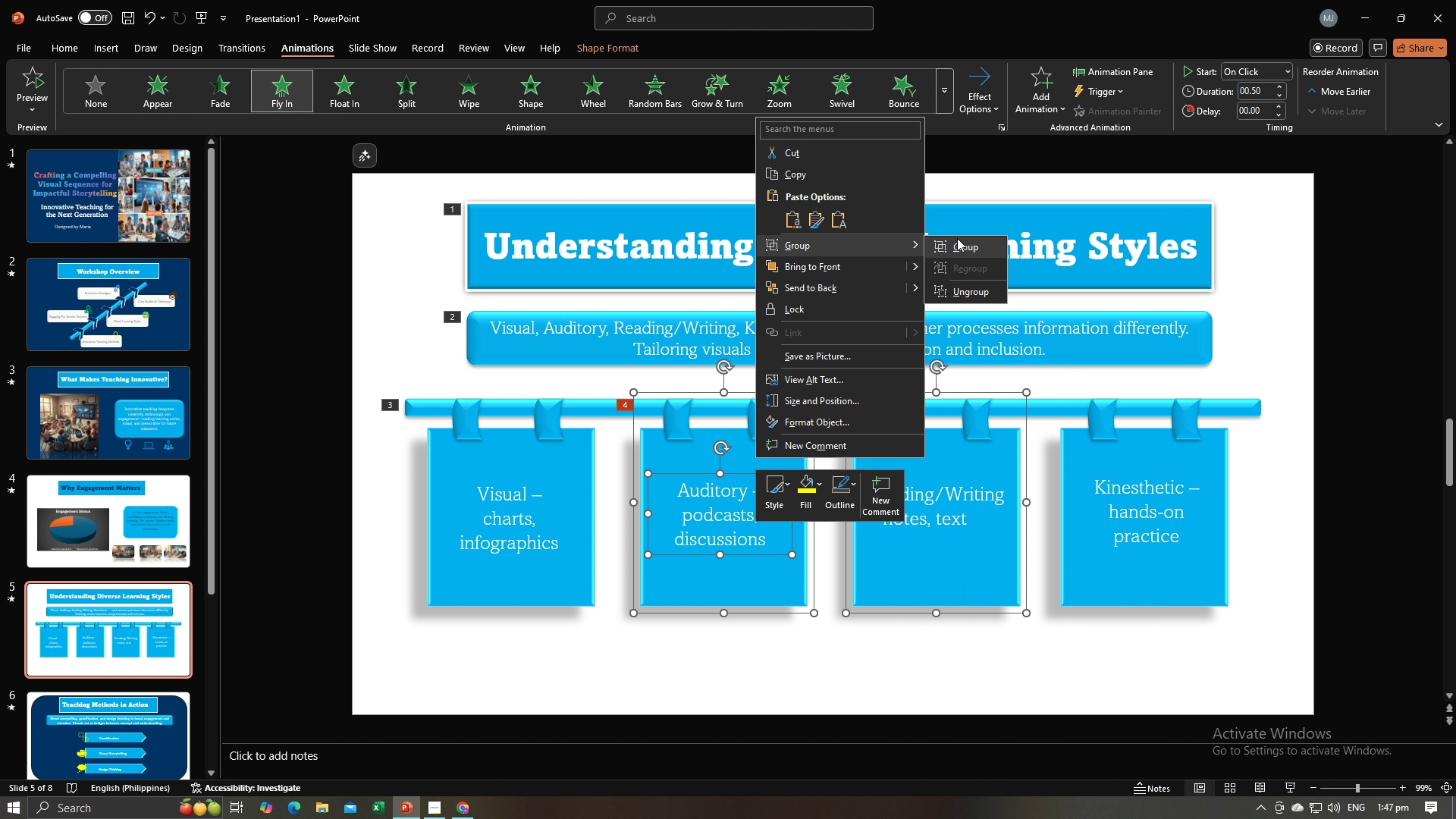 
left_click([957, 238])
 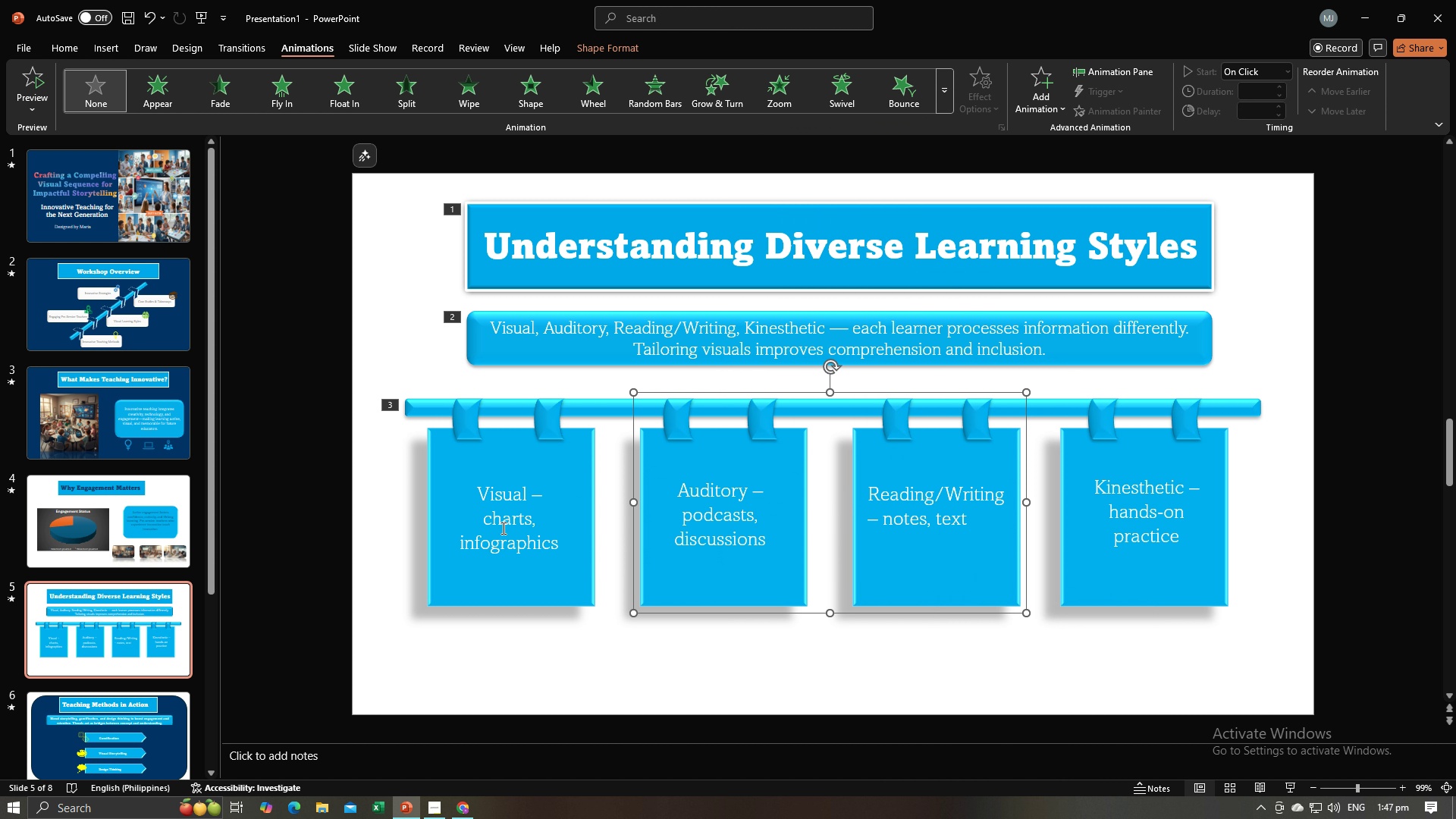 
left_click([502, 528])
 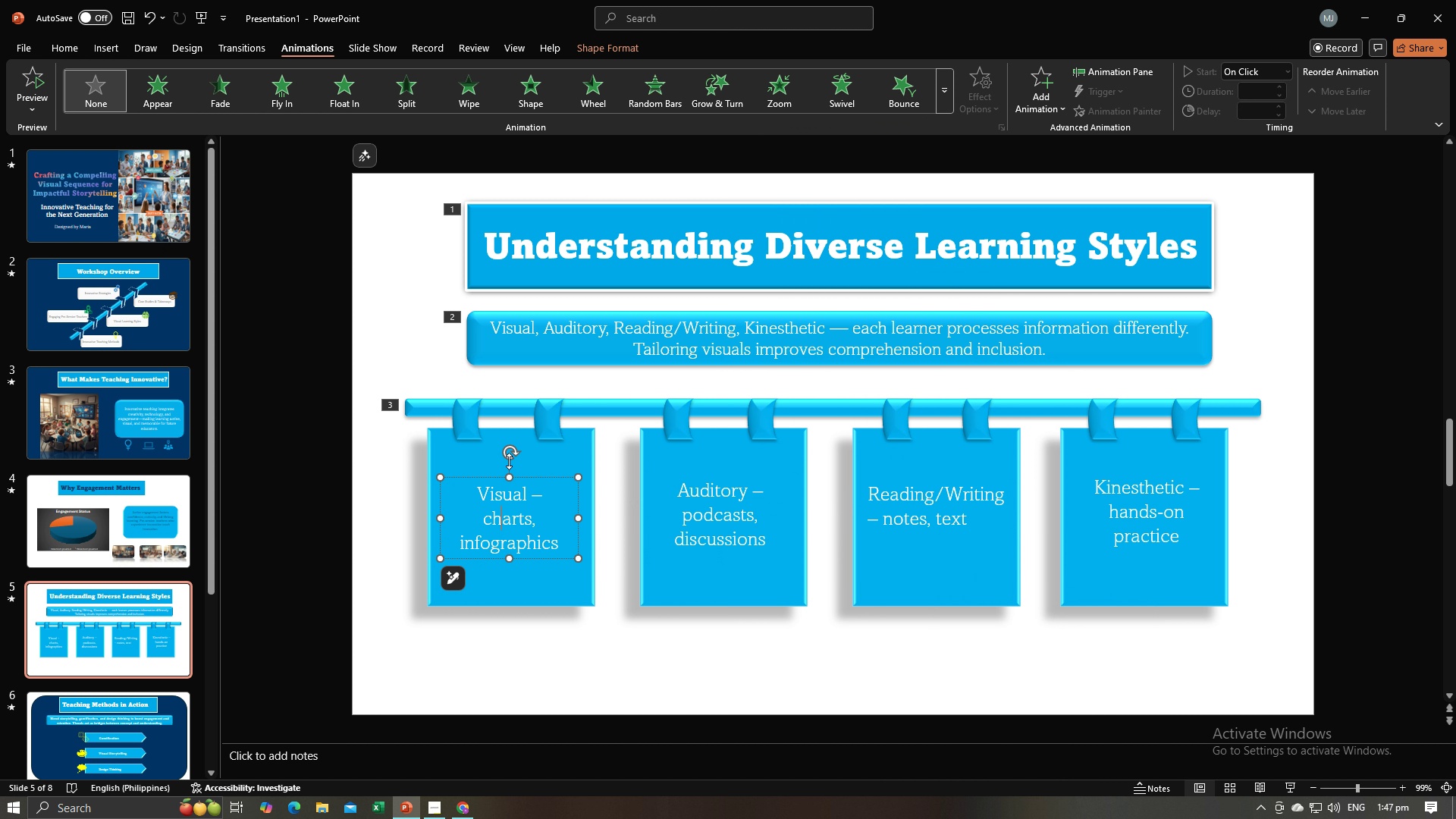 
hold_key(key=ControlLeft, duration=0.89)
left_click([486, 452])
 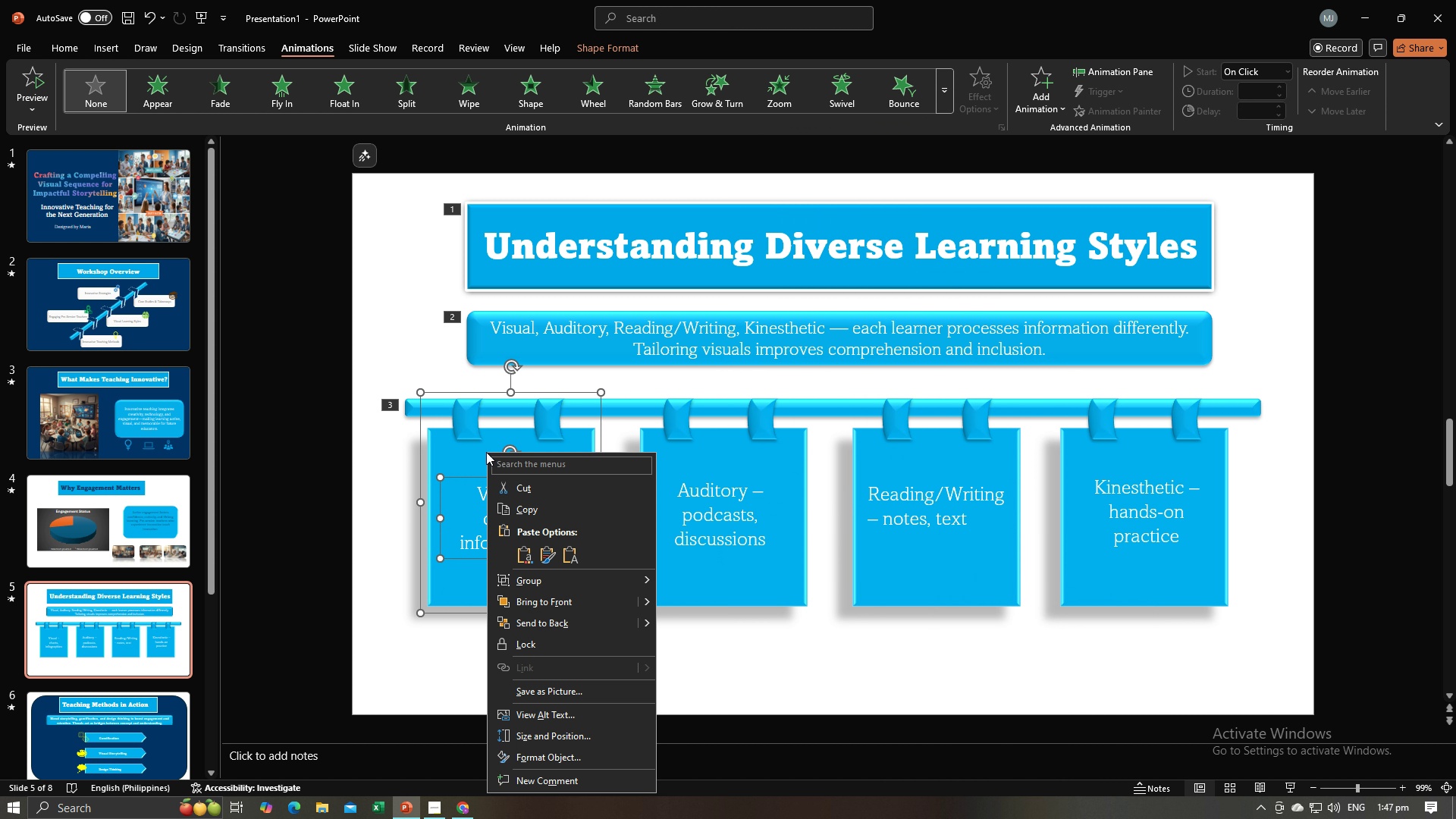 
right_click([486, 452])
 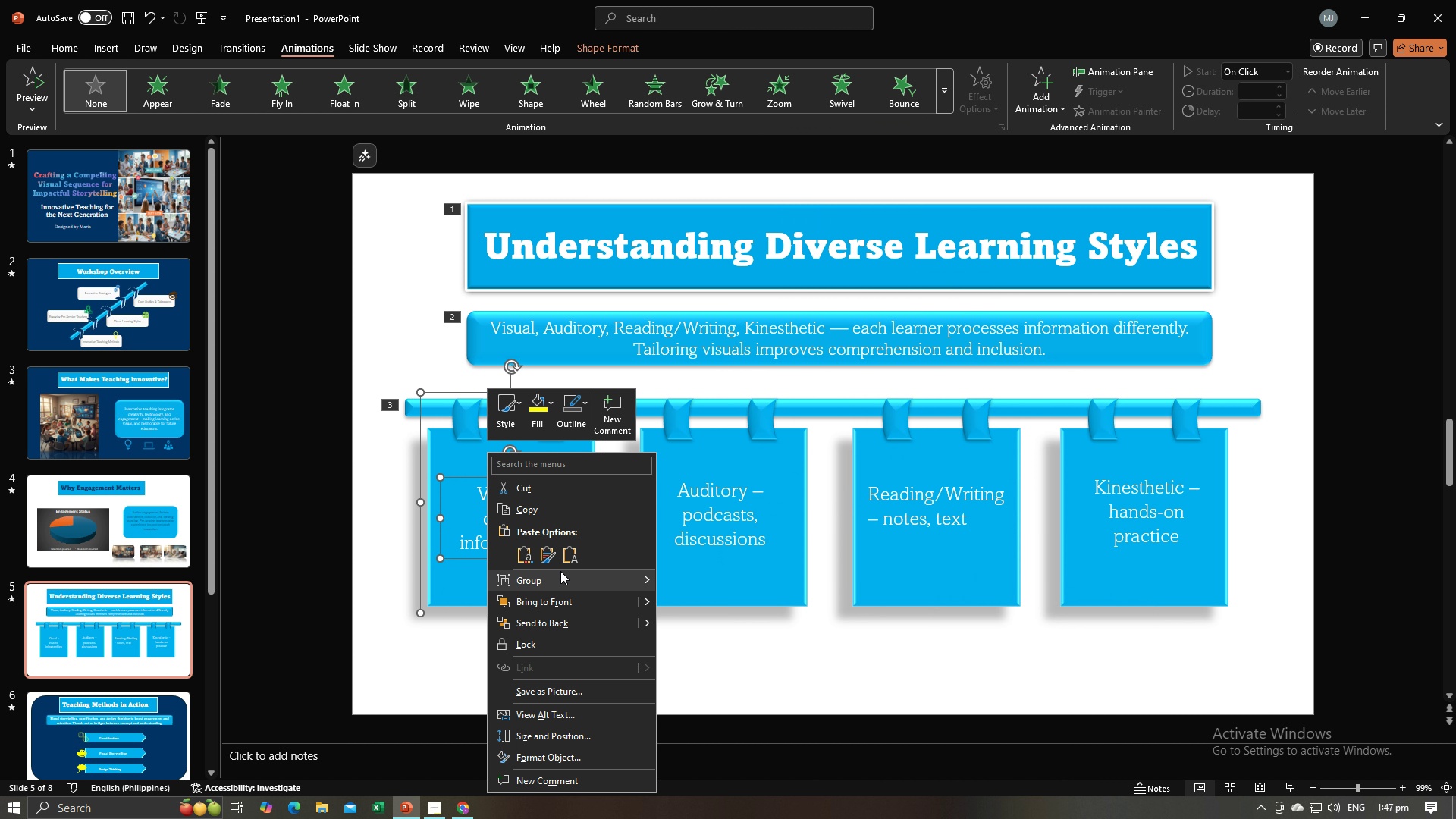 
left_click([560, 573])
 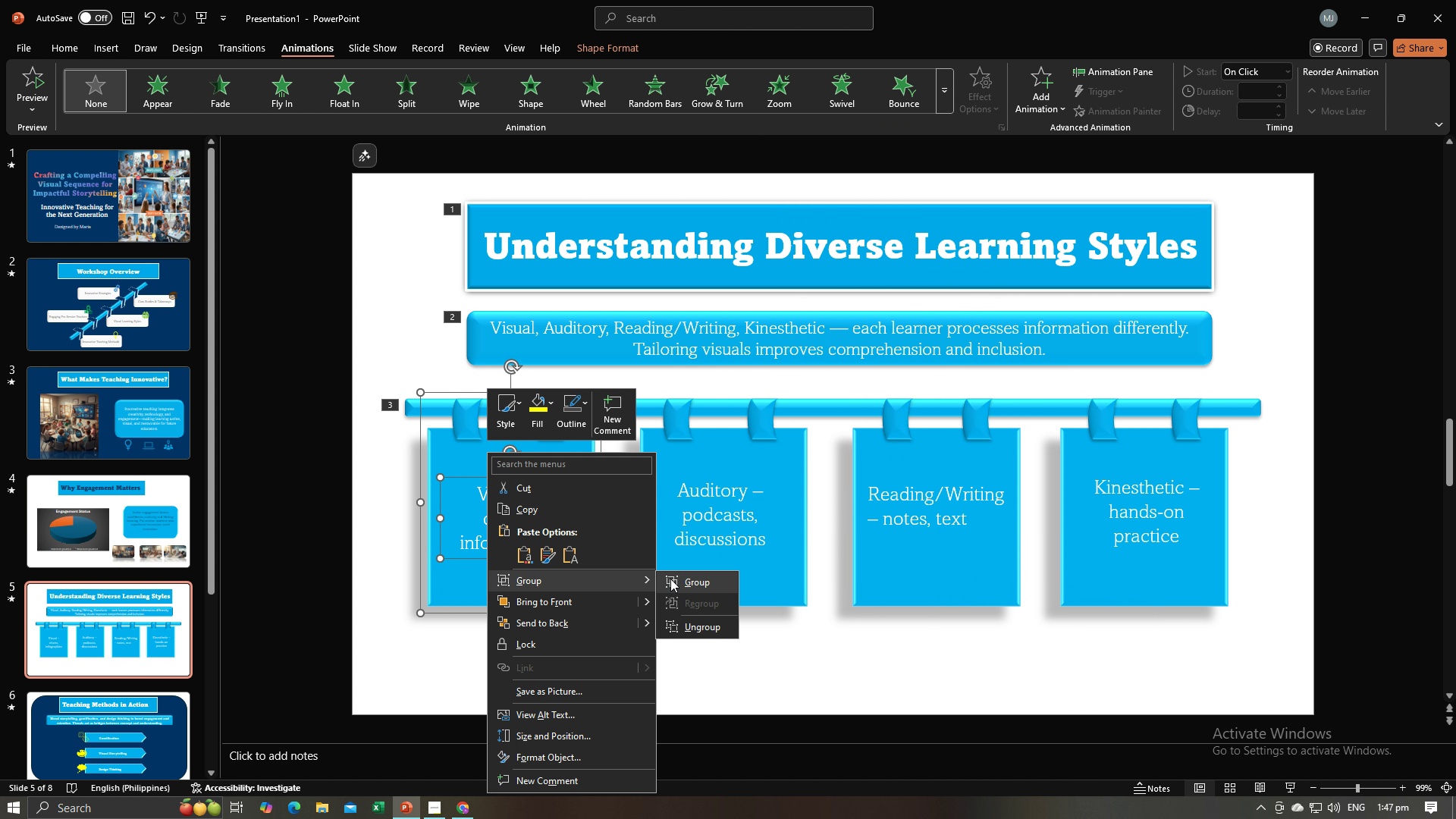 
left_click([670, 579])
 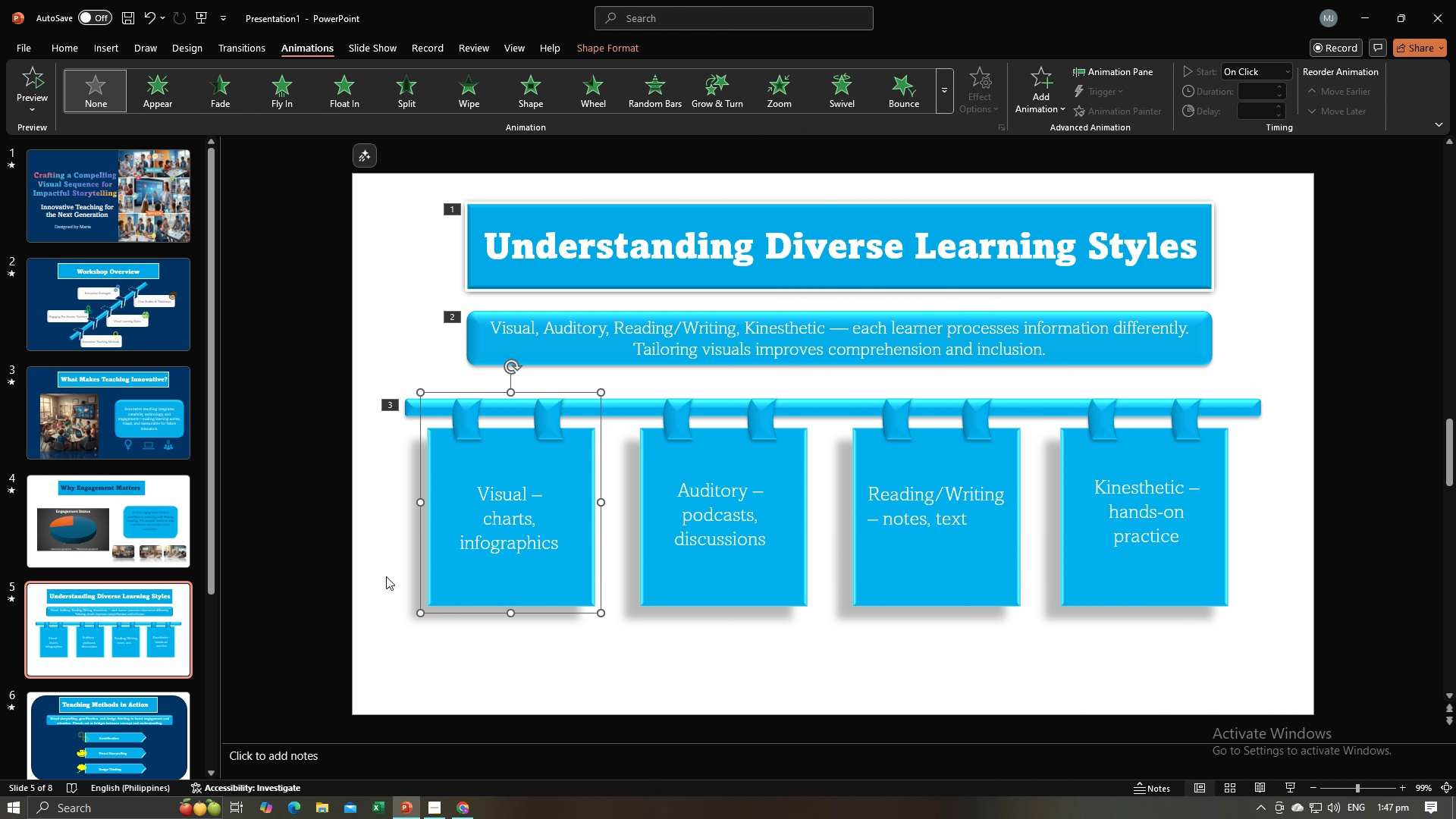 
left_click([386, 576])
 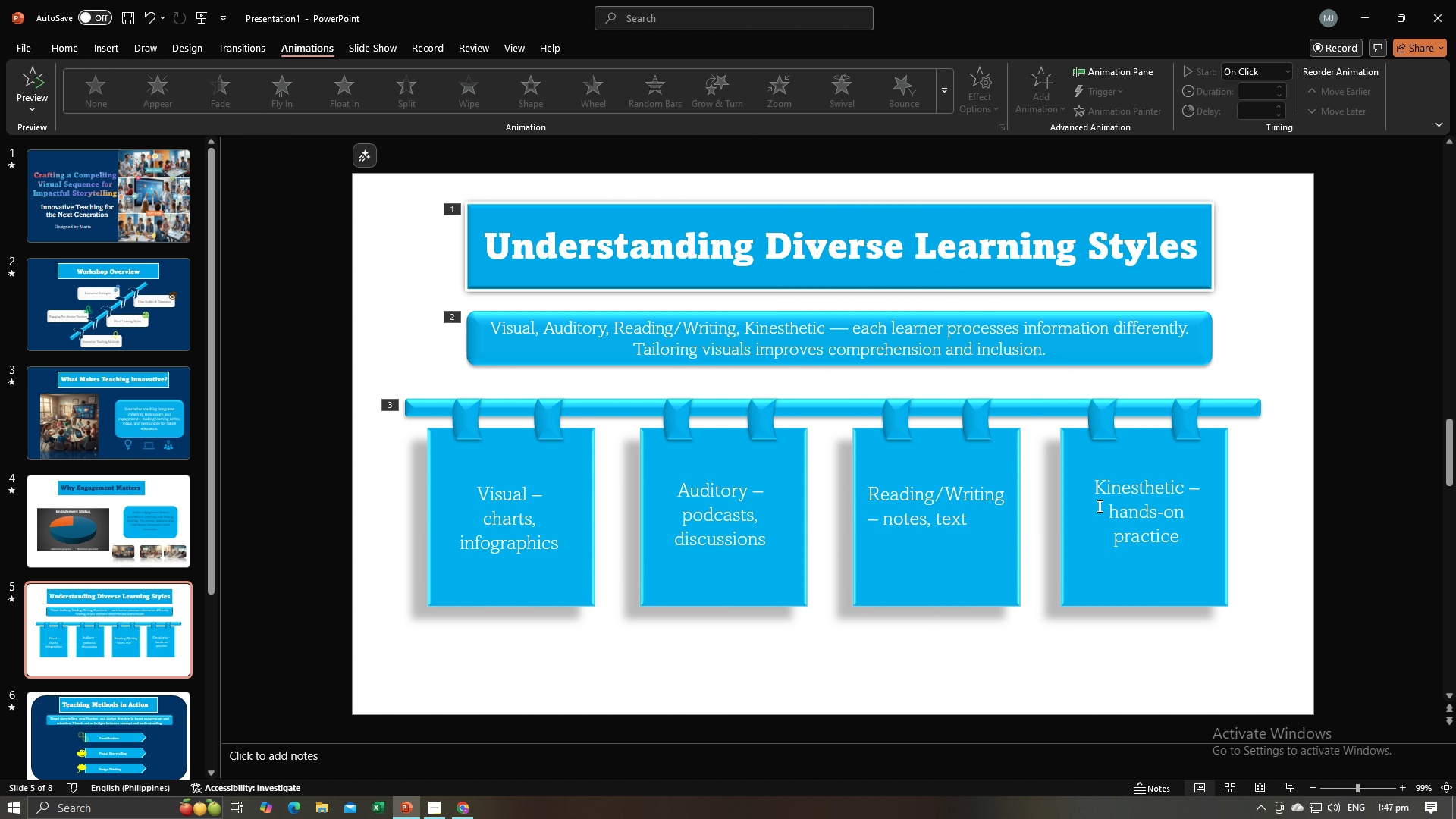 
left_click([1098, 507])
 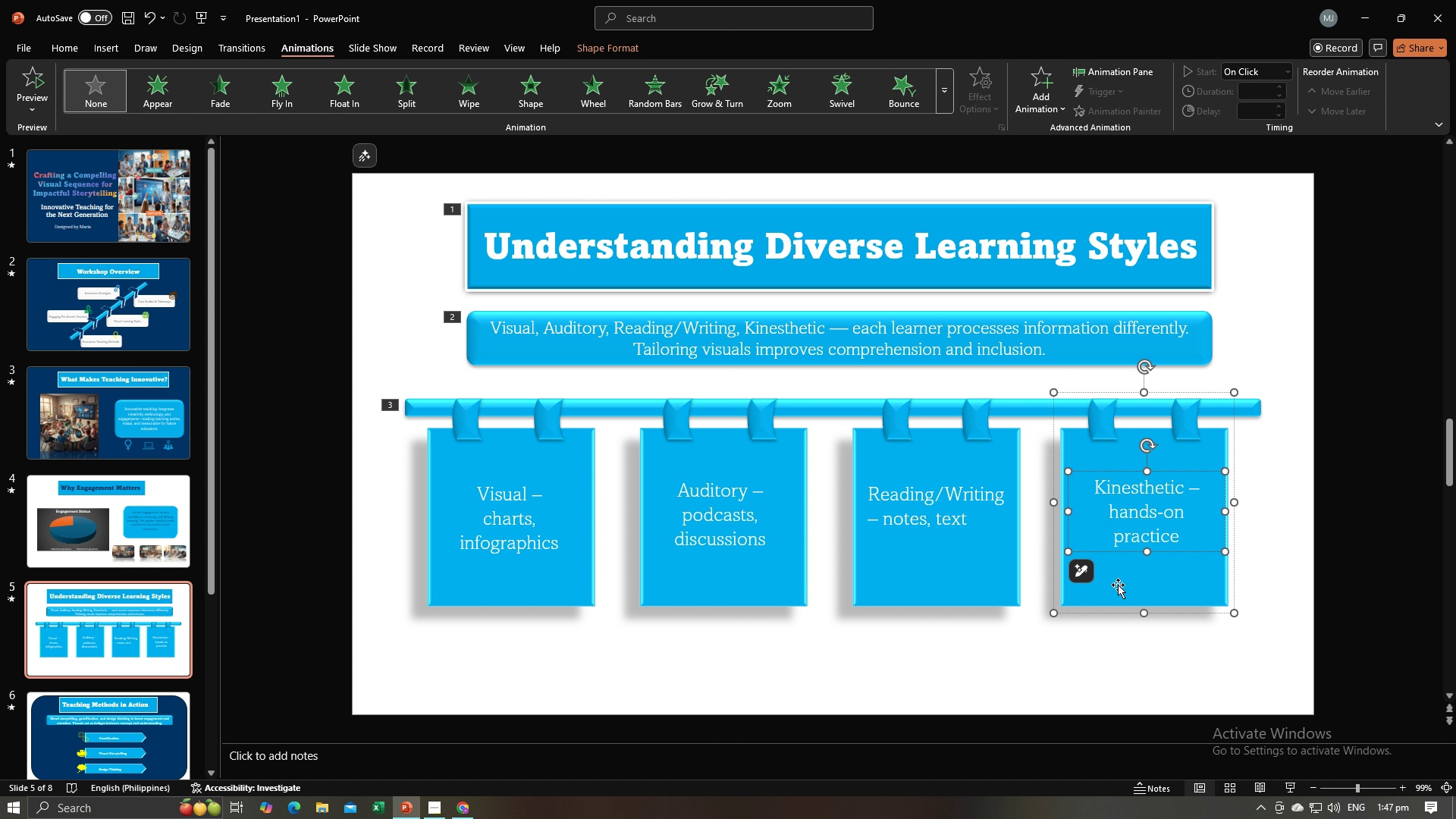 
left_click([1142, 585])
 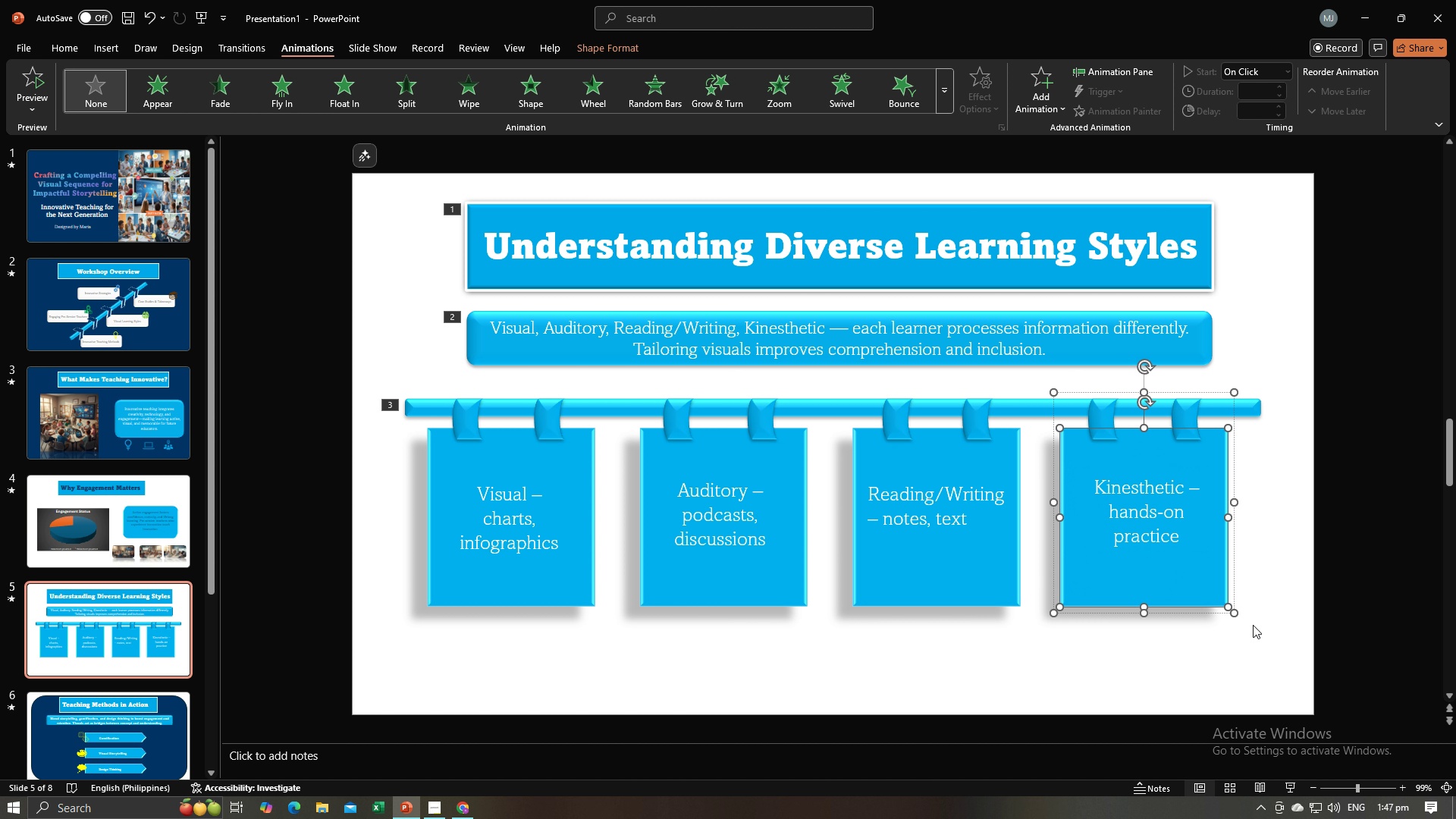 
left_click([1262, 632])
 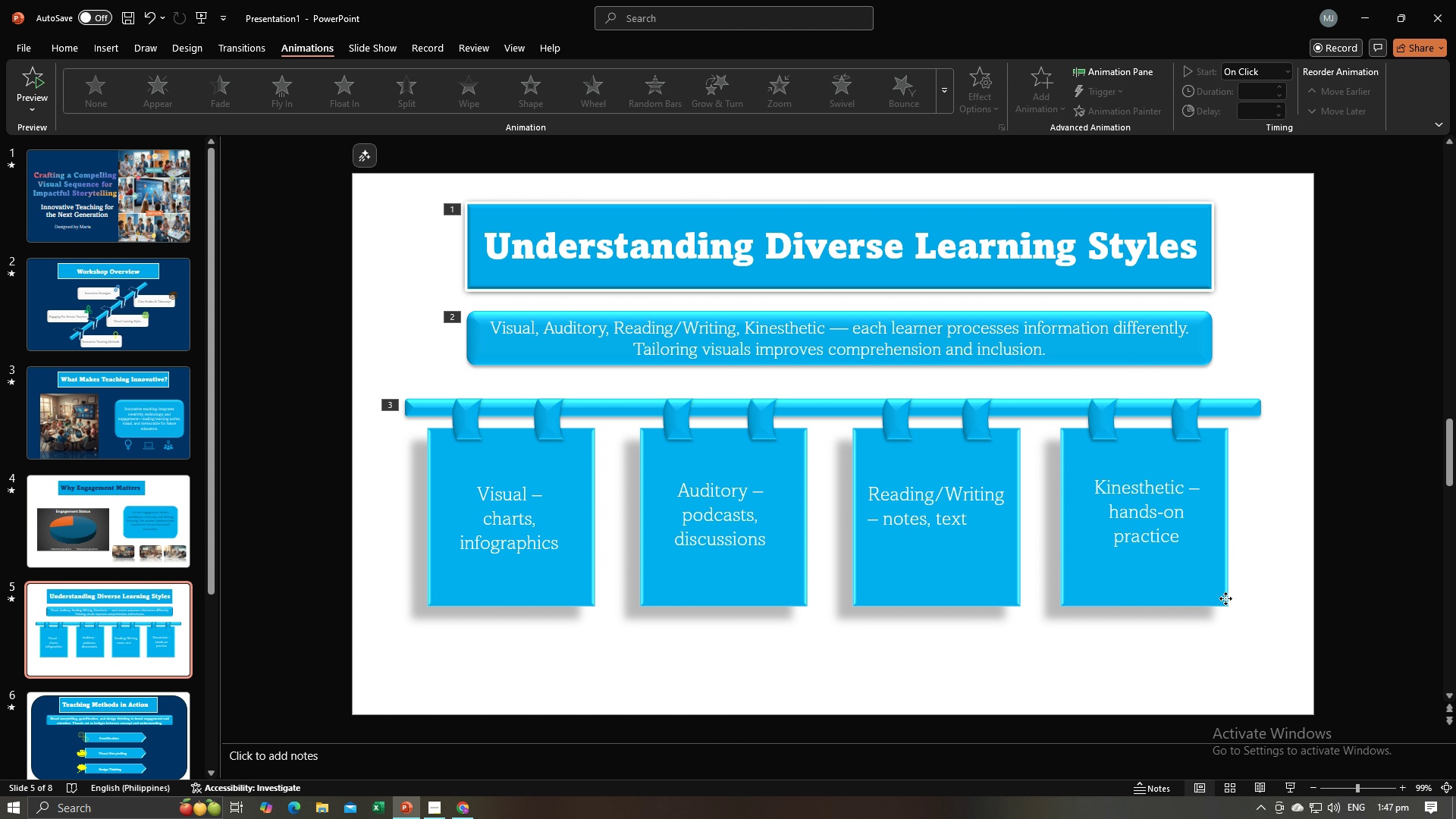 
left_click([1225, 598])
 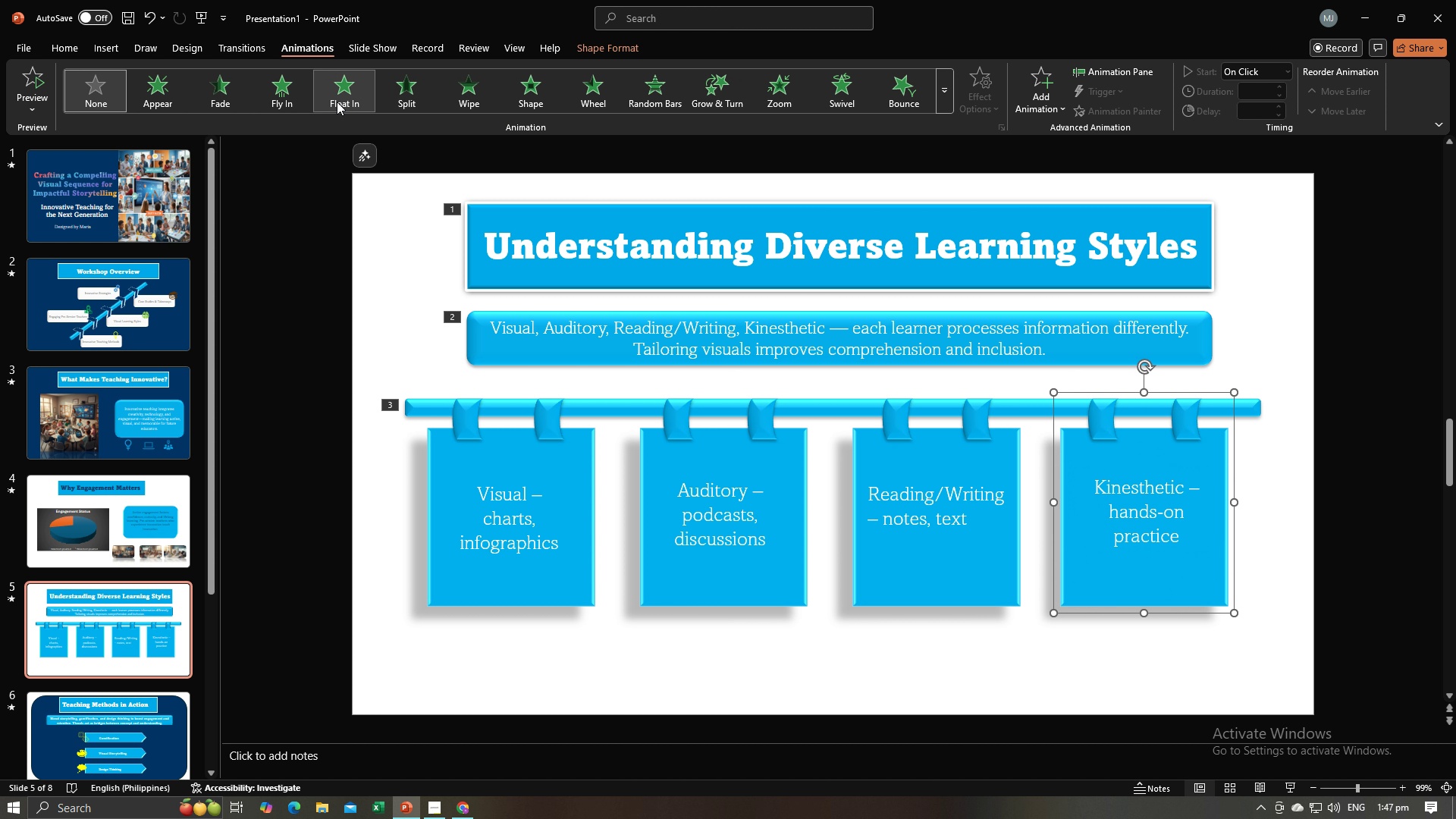 
left_click([300, 101])
 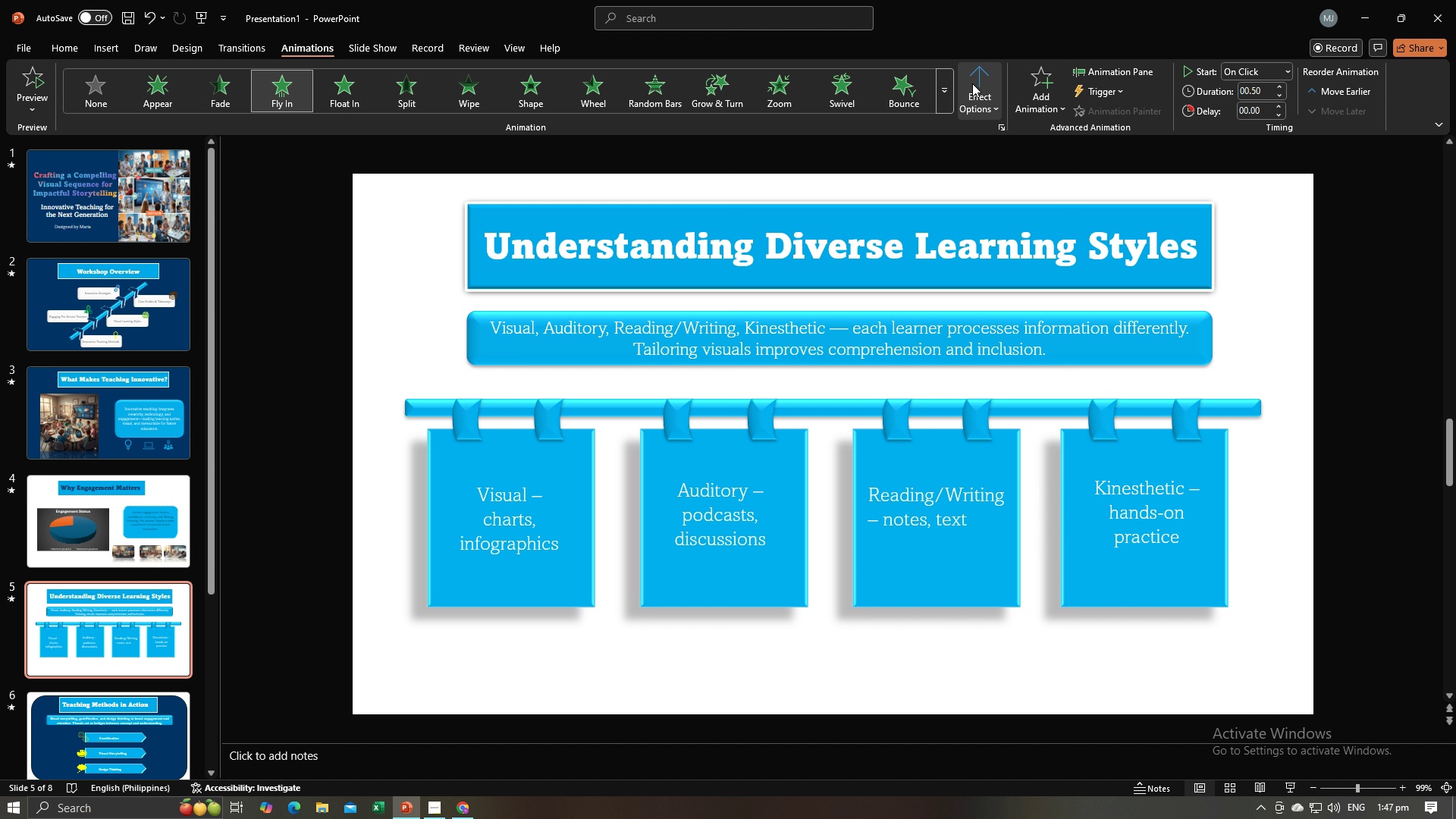 
left_click([972, 83])
 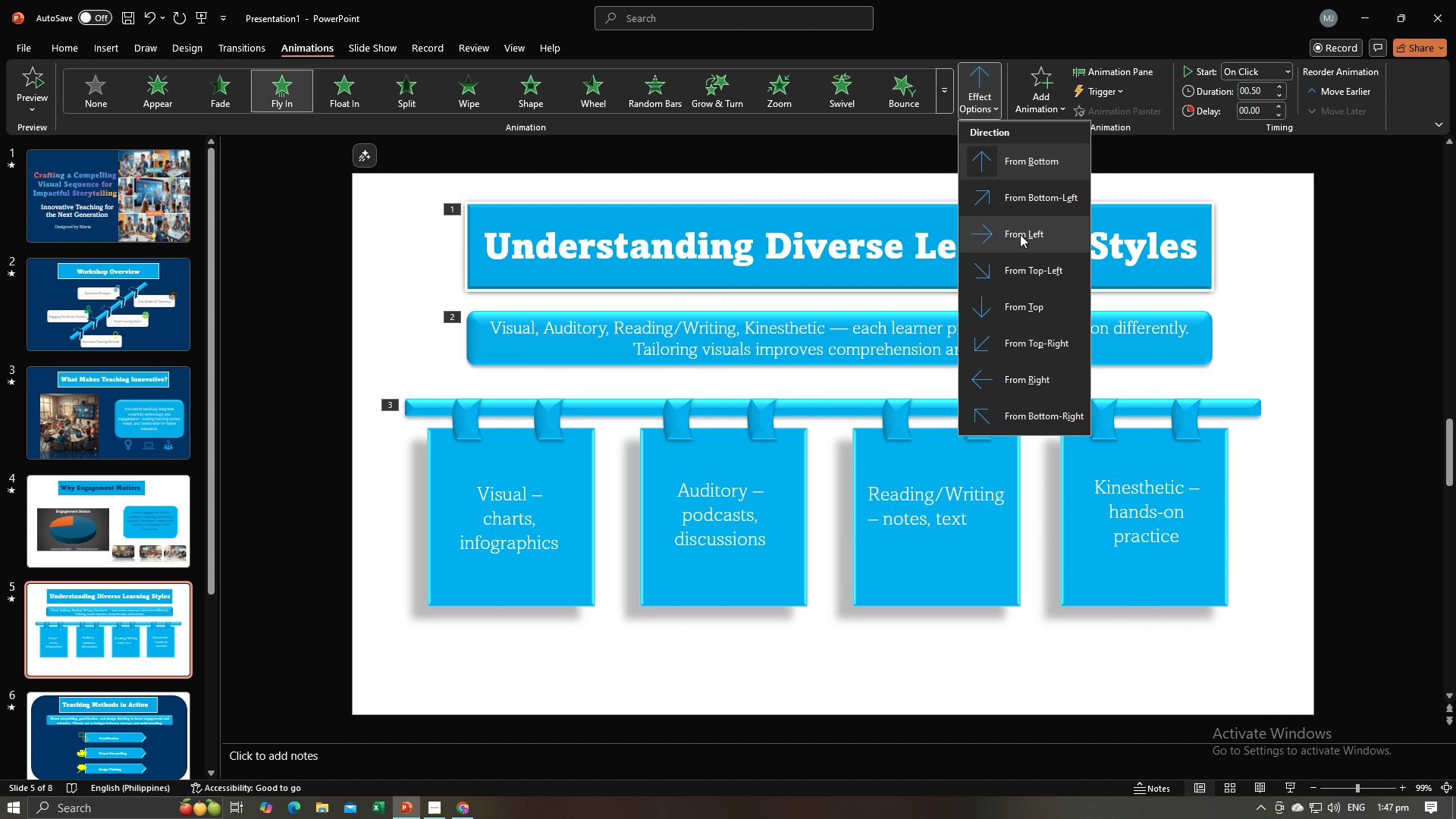 
left_click([1020, 233])
 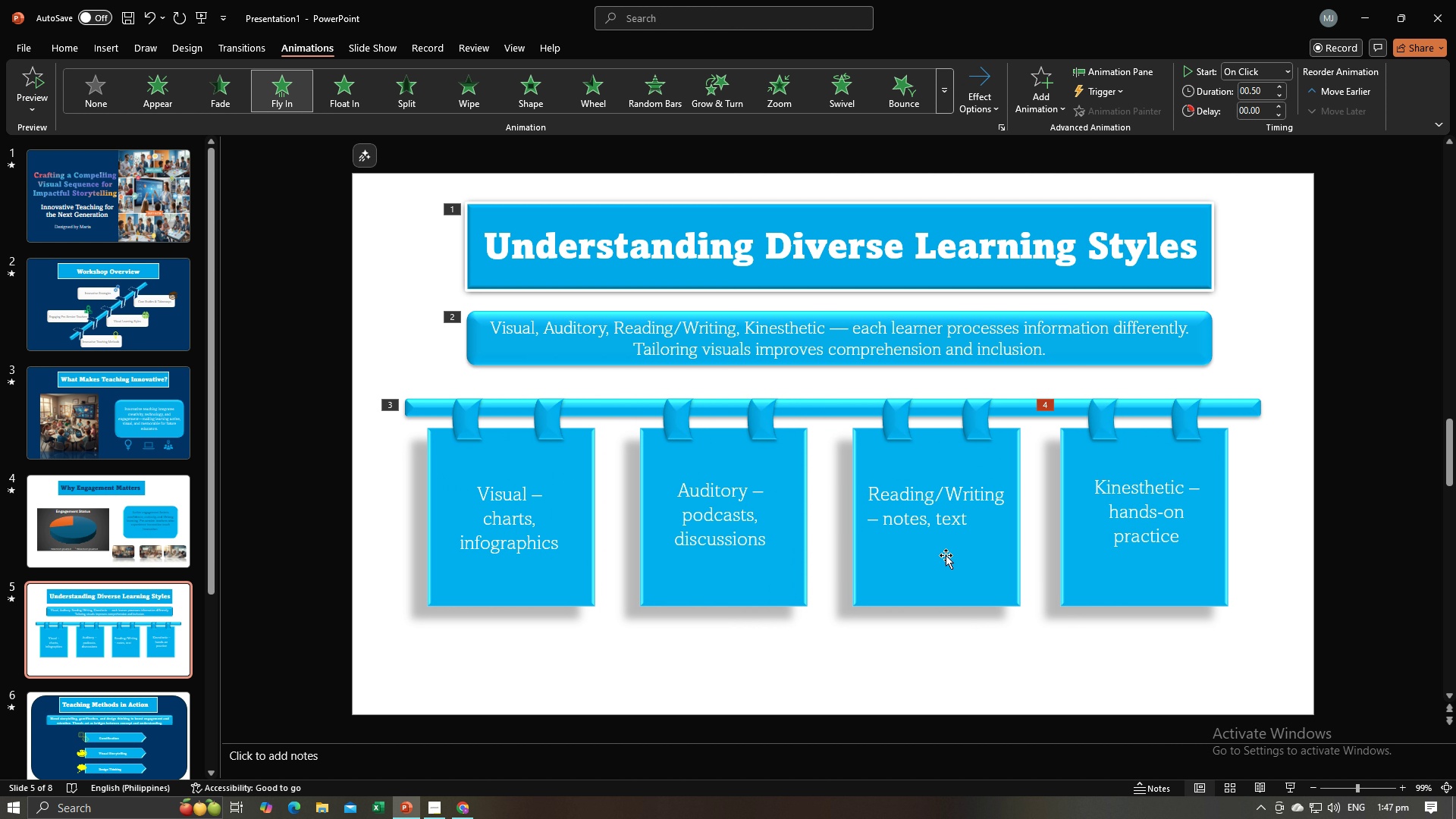 
double_click([945, 563])
 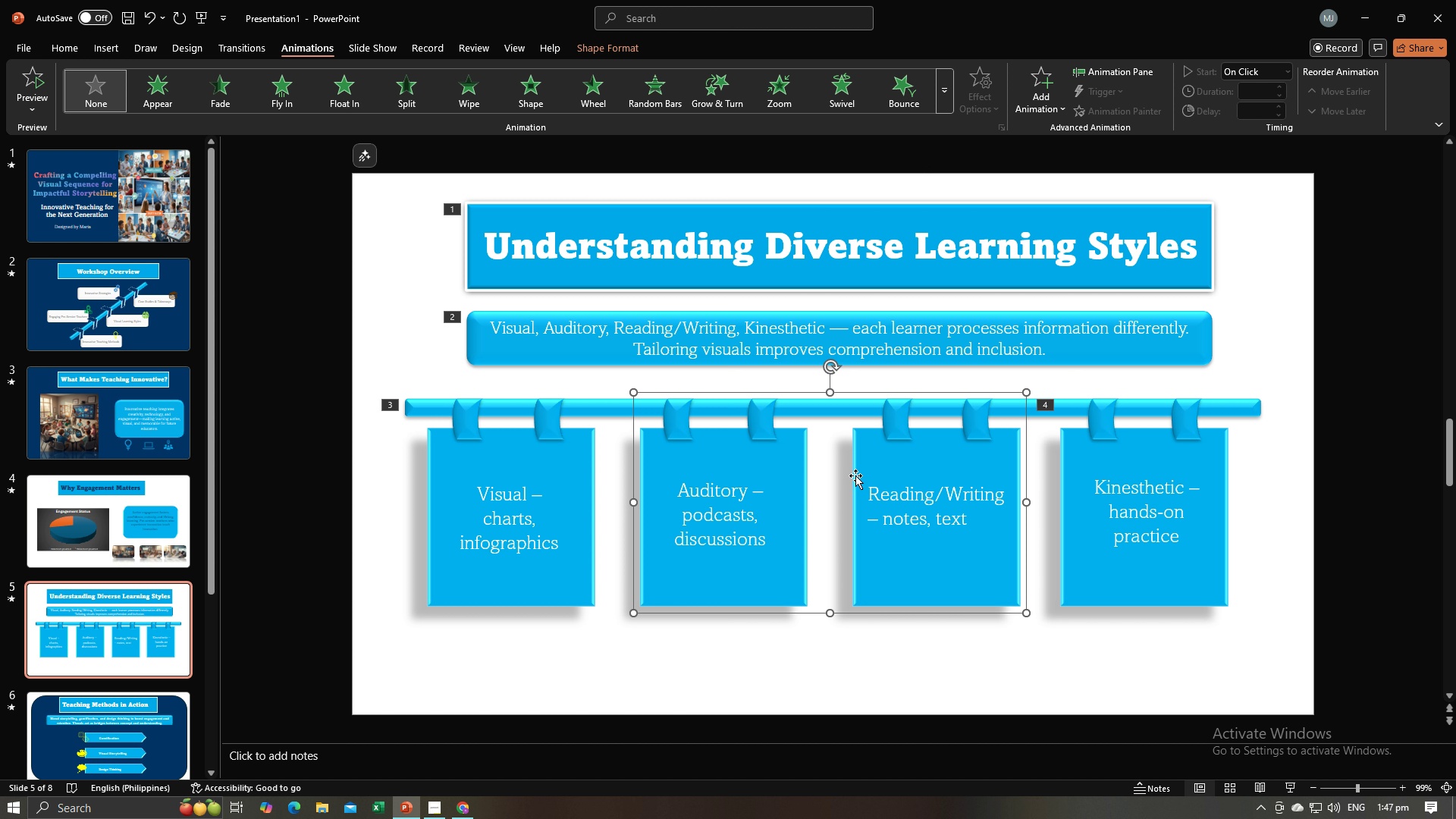 
left_click([848, 494])
 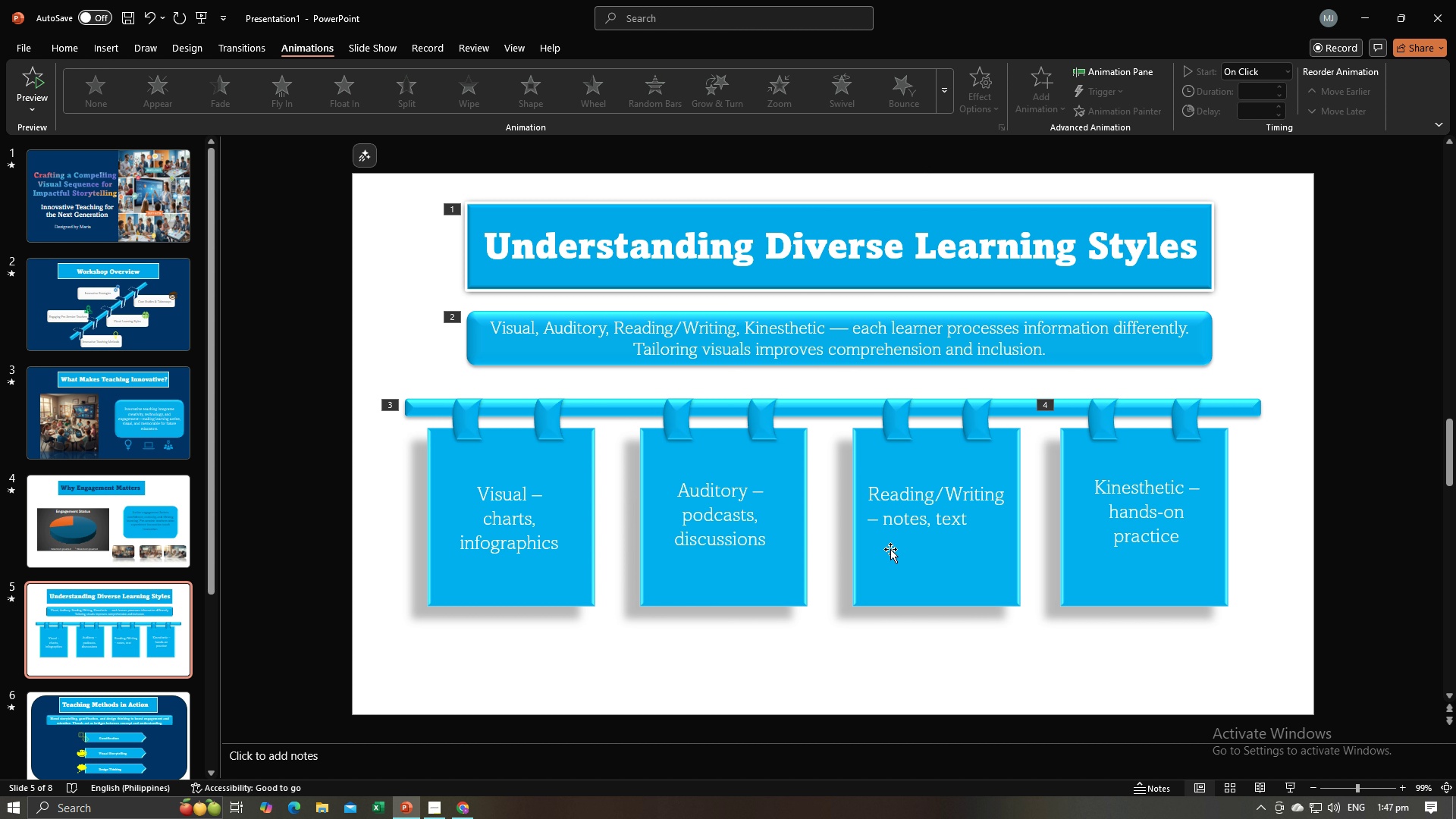 
double_click([890, 549])
 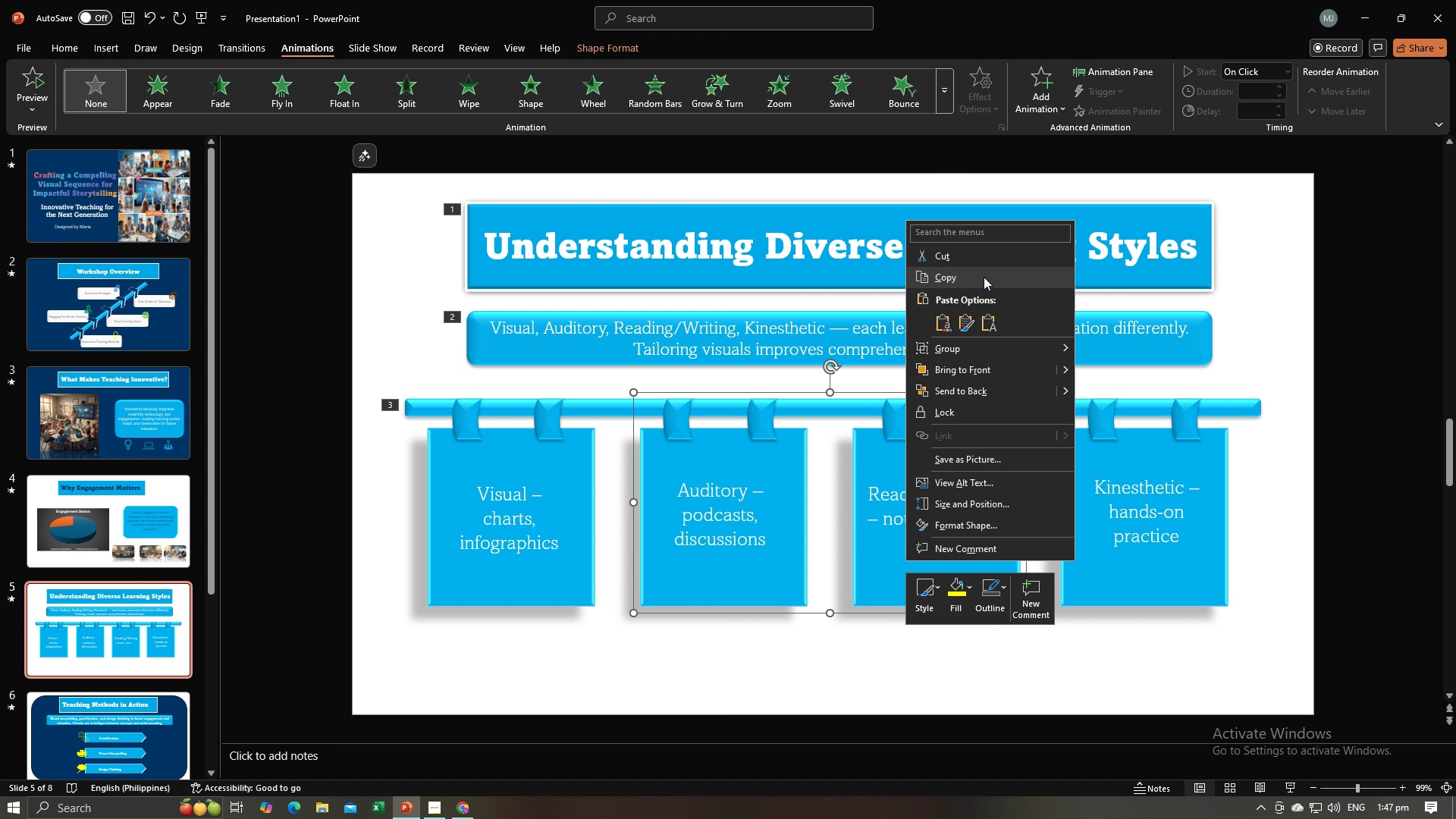 
left_click([992, 355])
 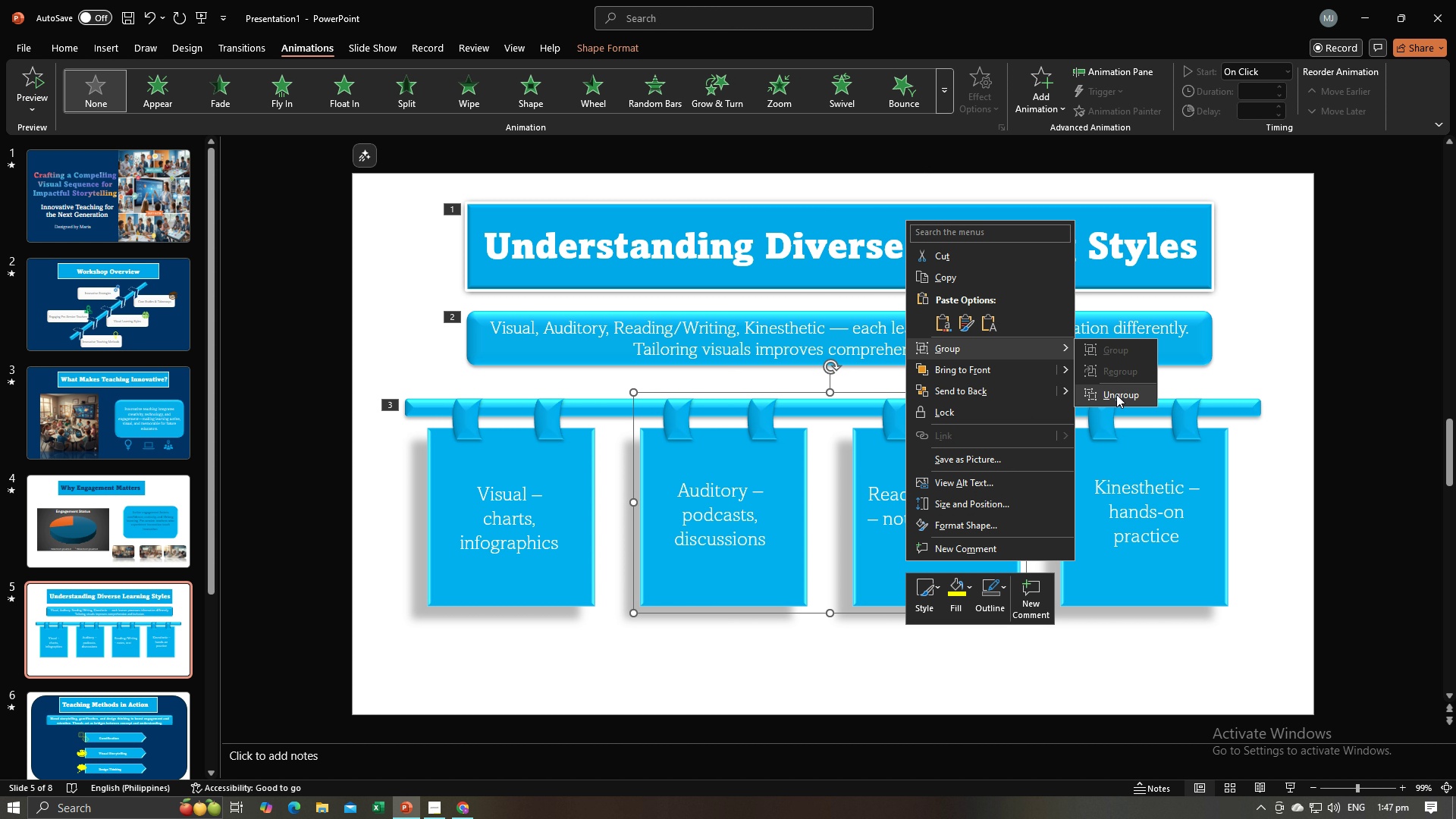 
left_click([1116, 394])
 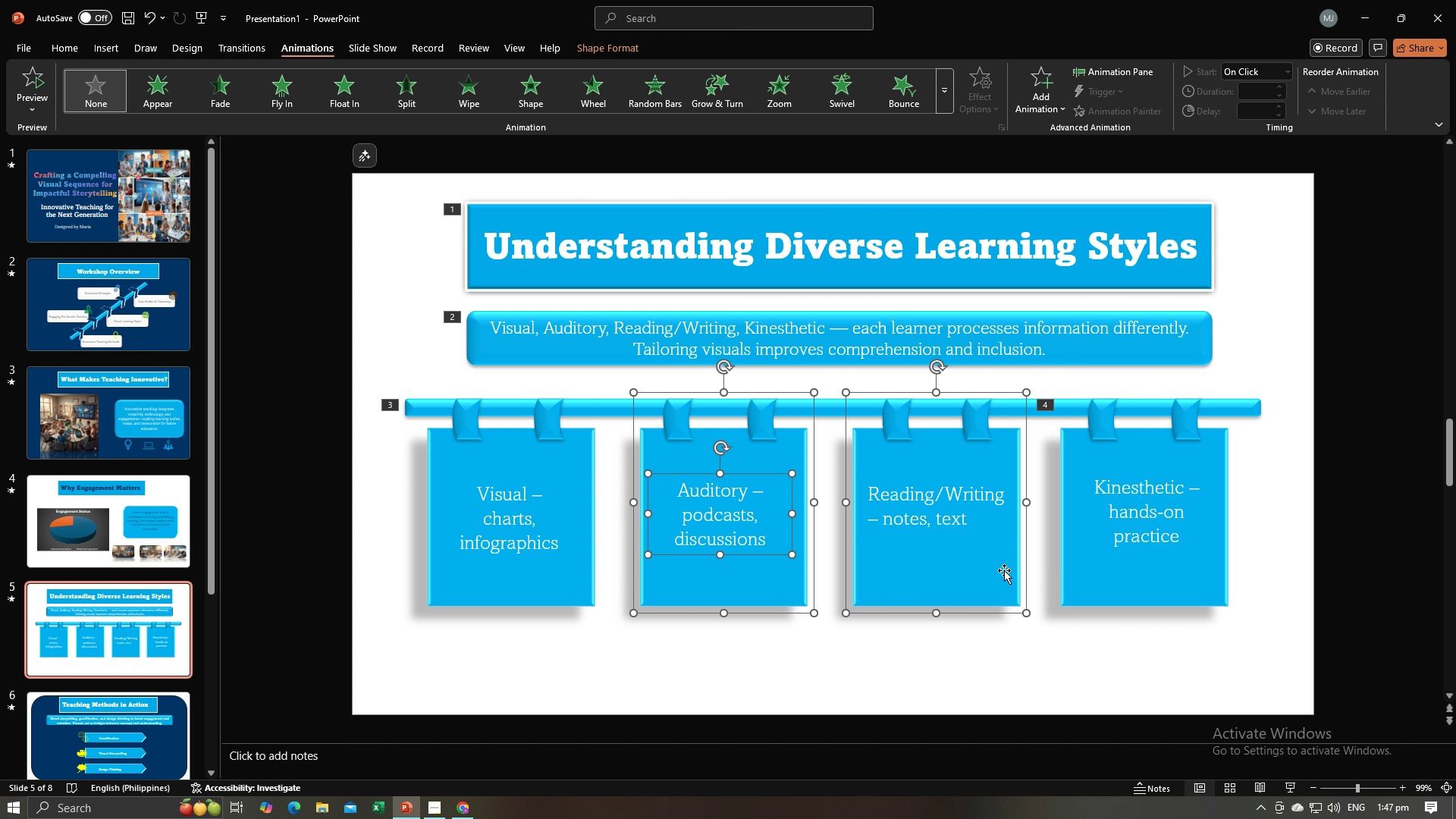 
left_click([1004, 570])
 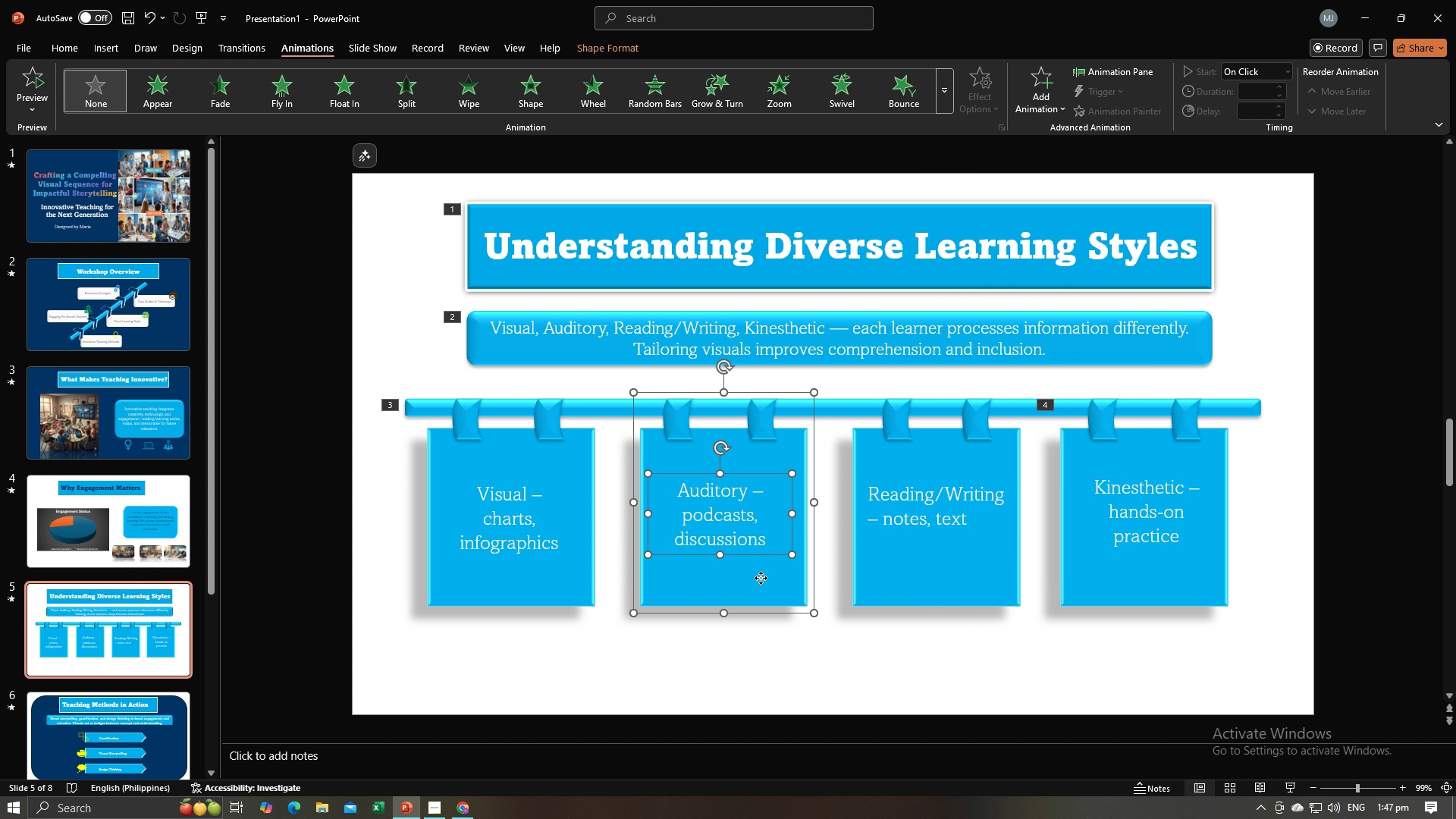 
left_click([761, 578])
 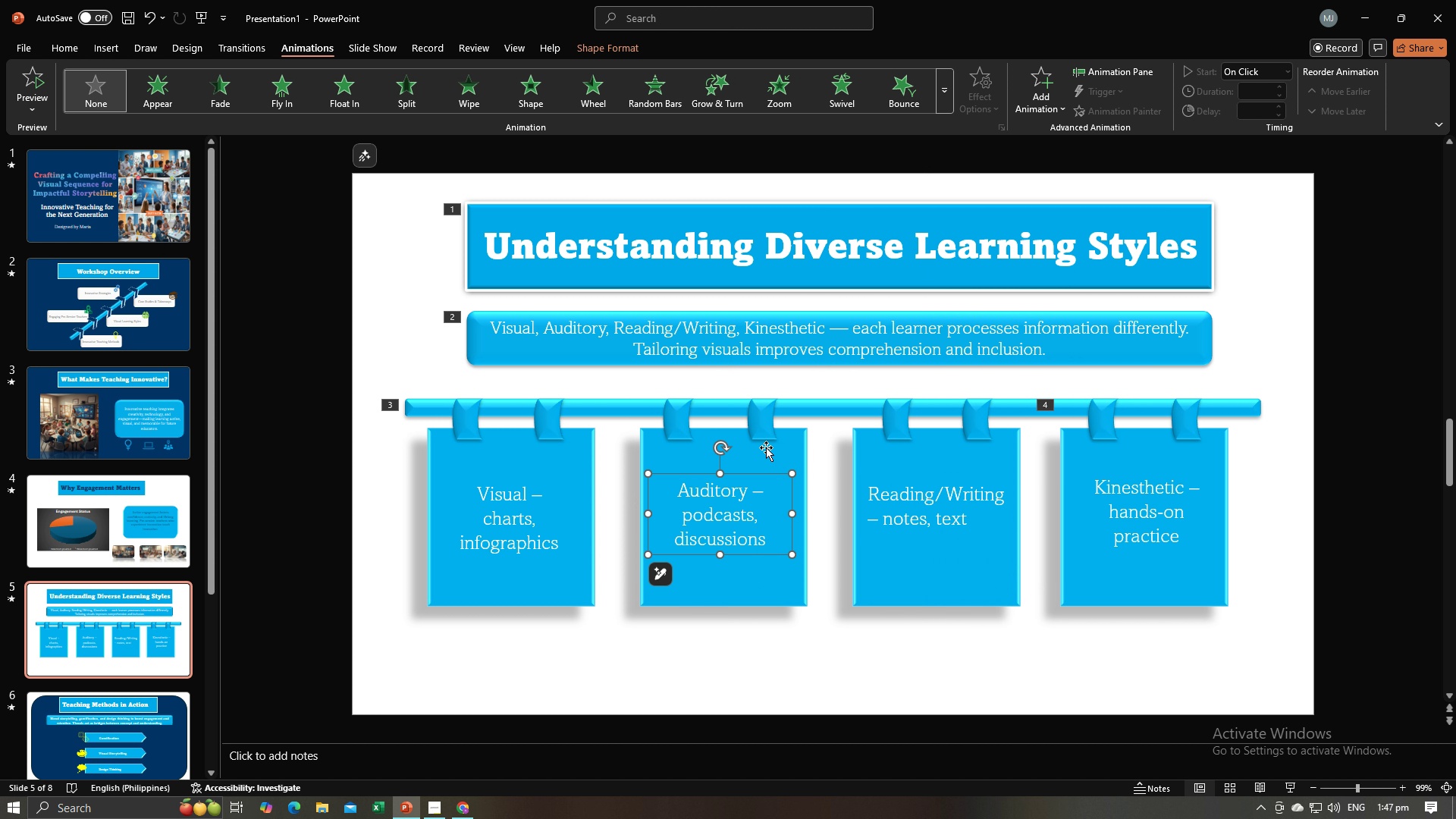 
hold_key(key=ControlLeft, duration=0.63)
left_click([760, 457])
 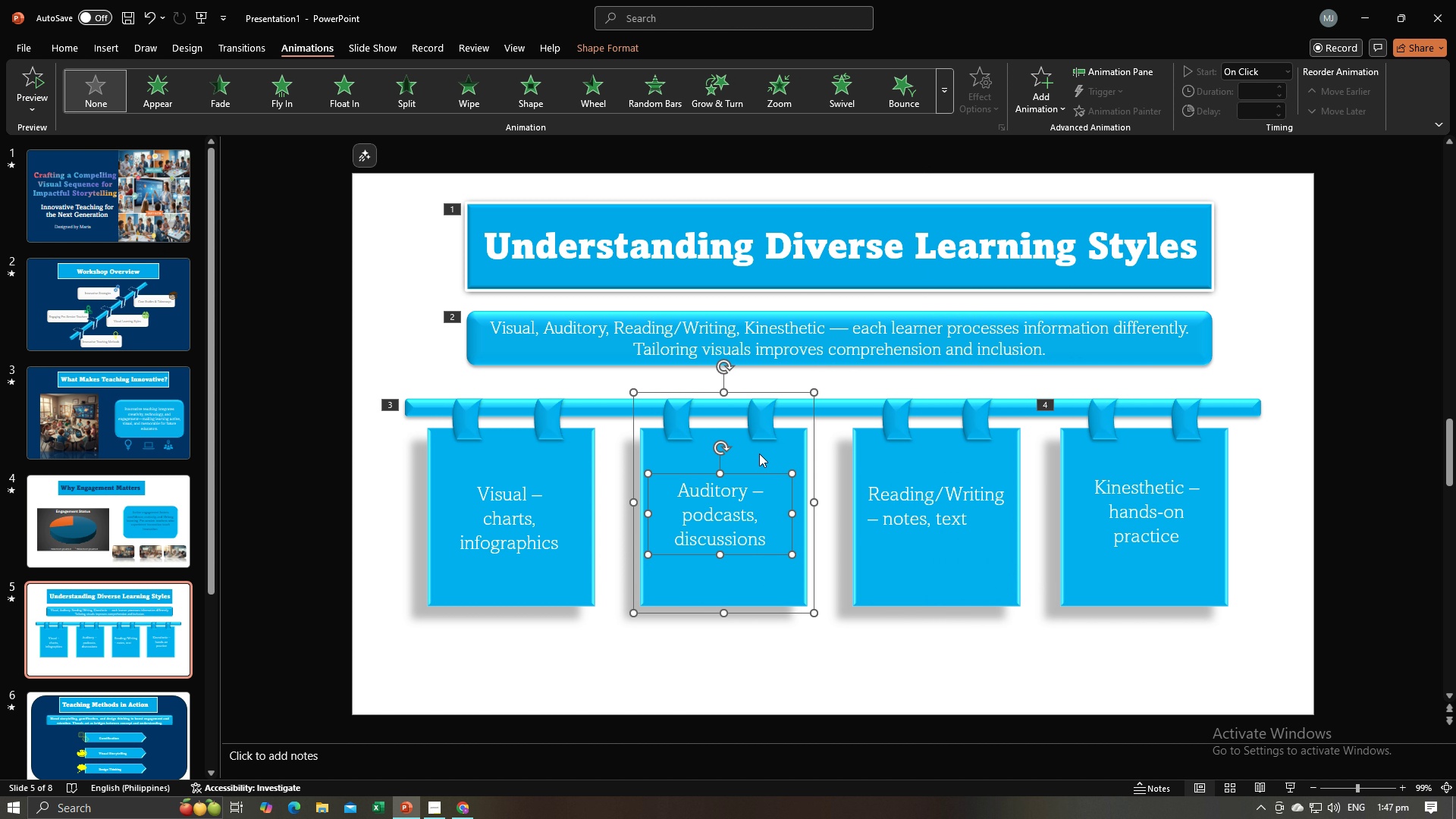 
right_click([759, 453])
 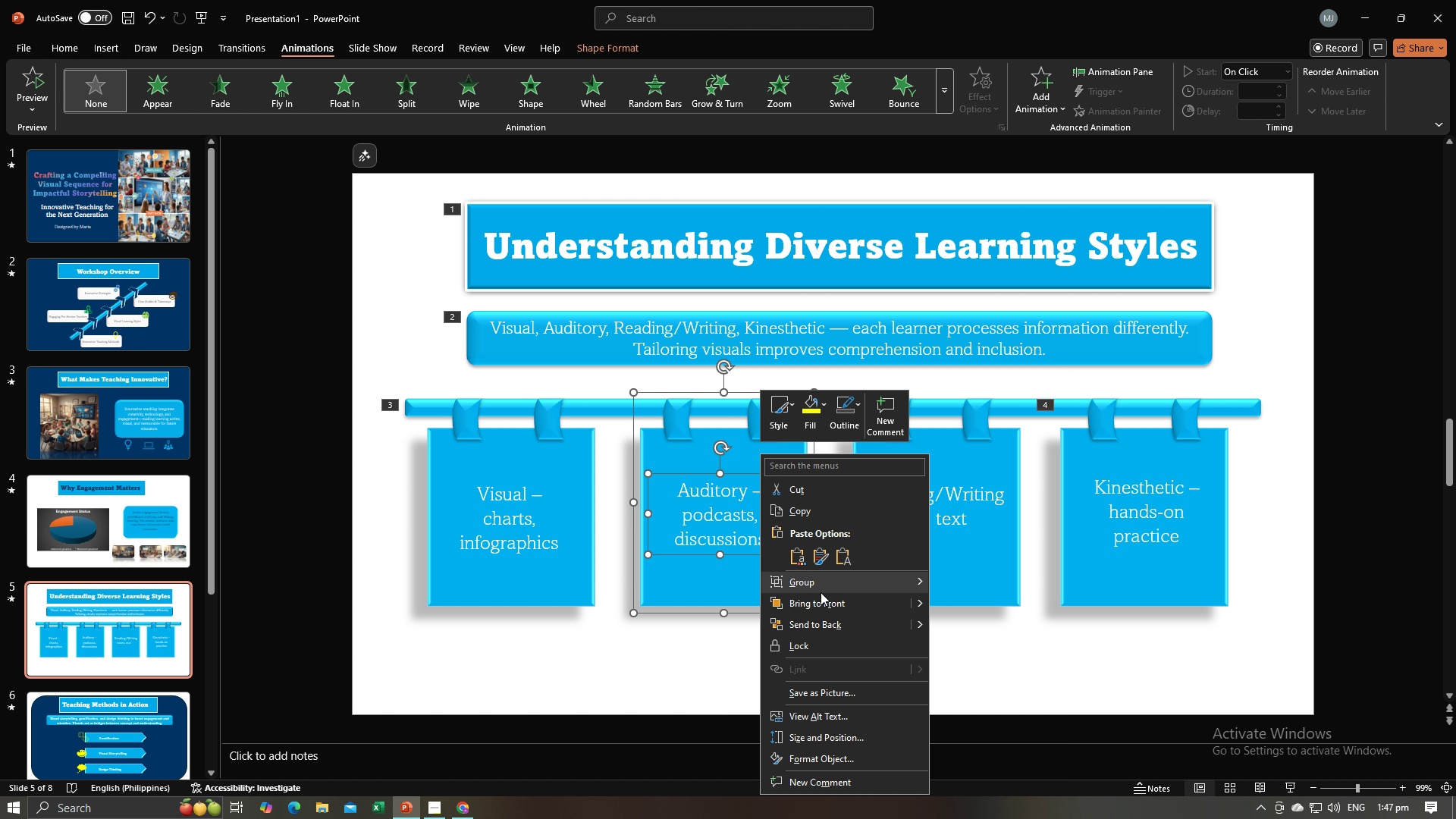 
left_click([826, 575])
 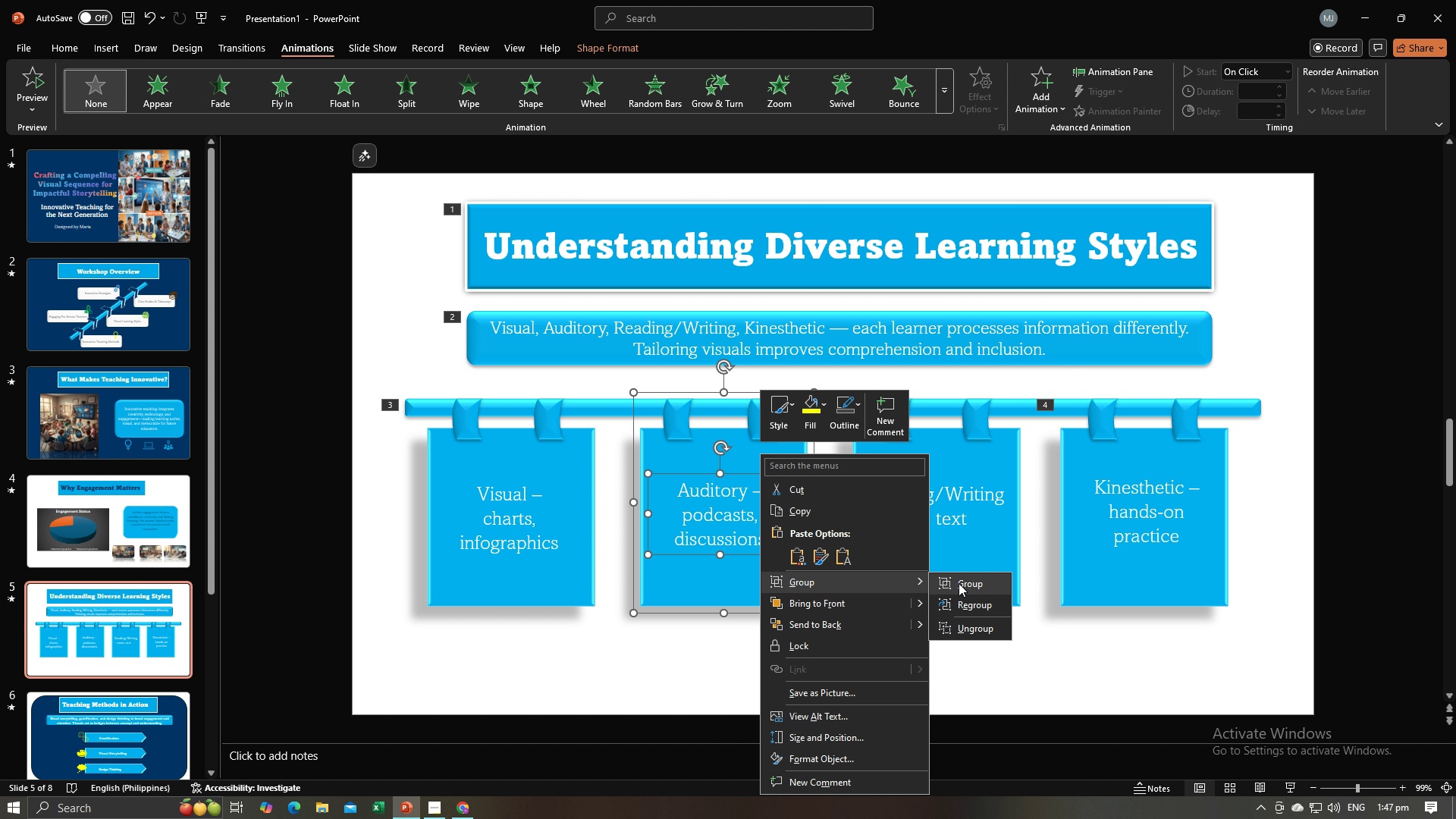 
left_click([959, 583])
 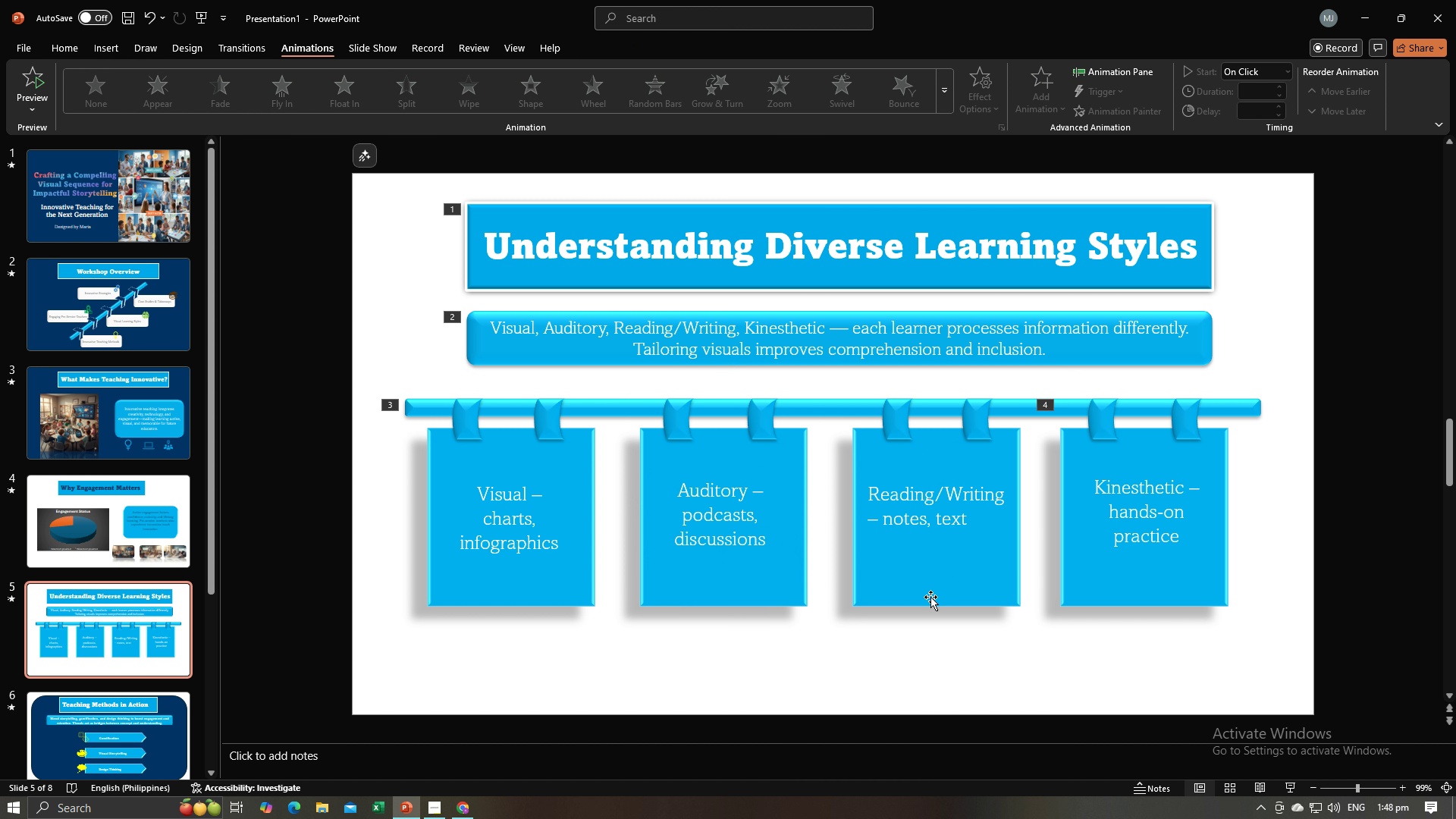 
double_click([927, 592])
 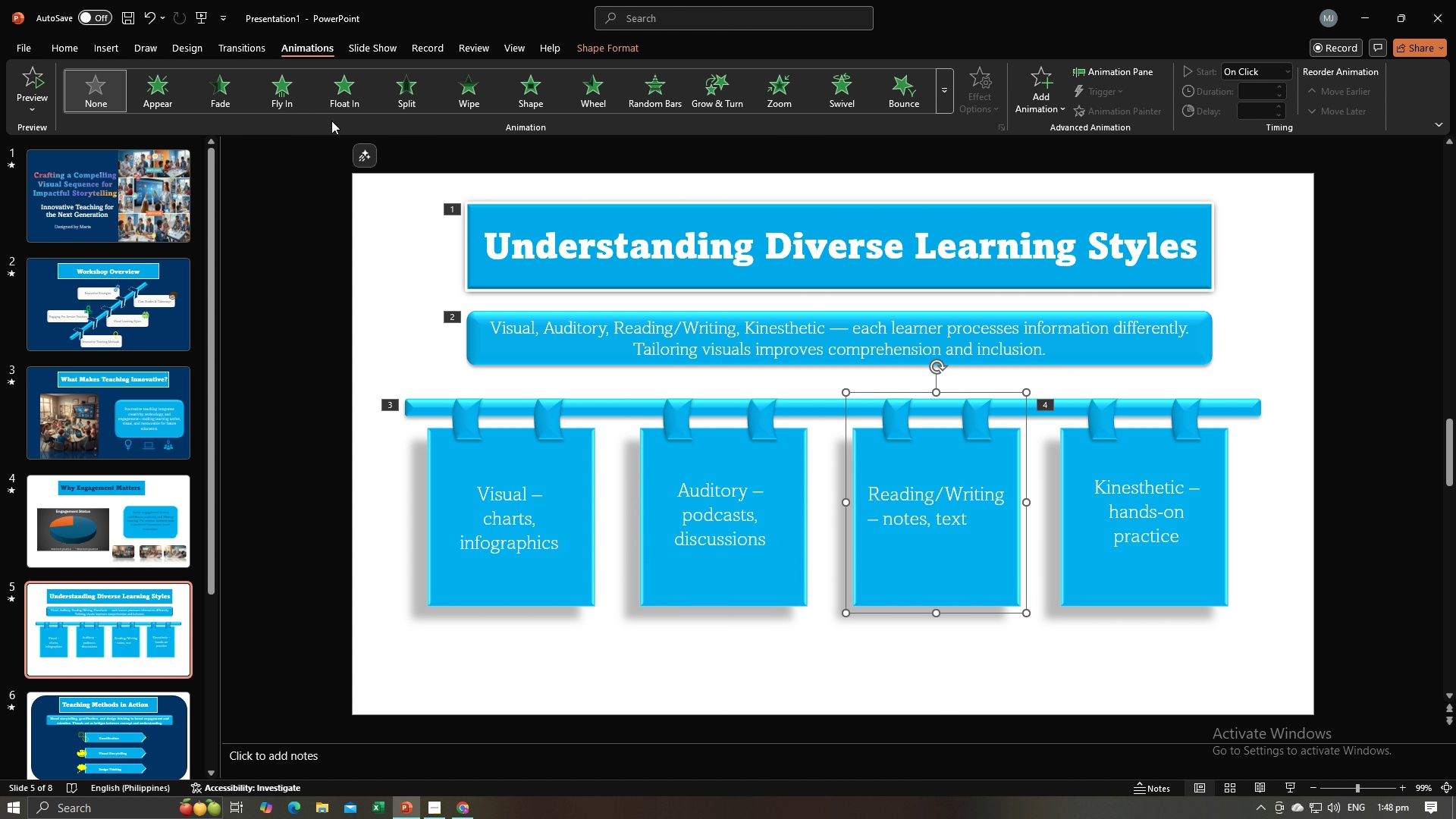 
left_click([279, 97])
 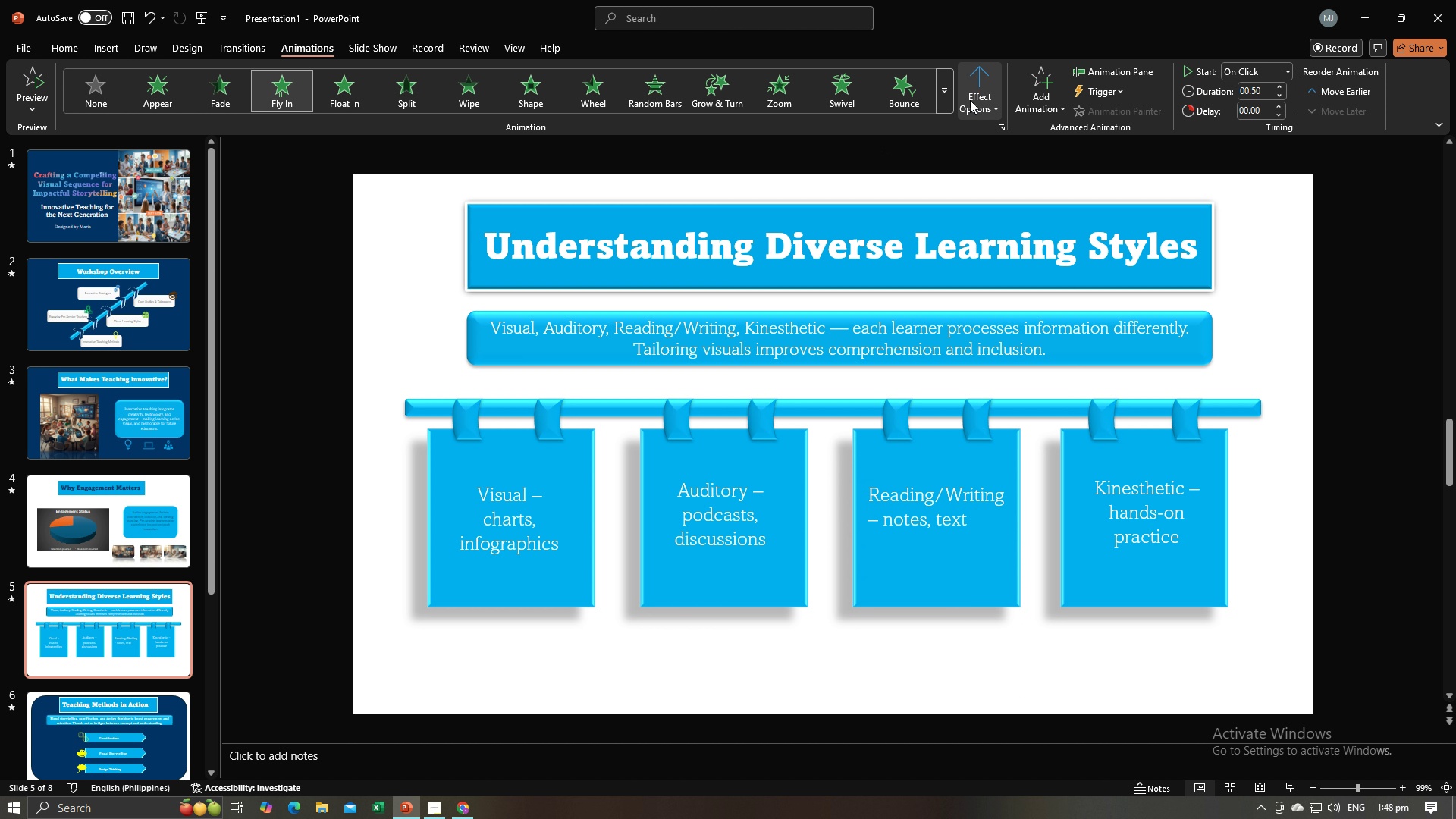 
left_click([970, 100])
 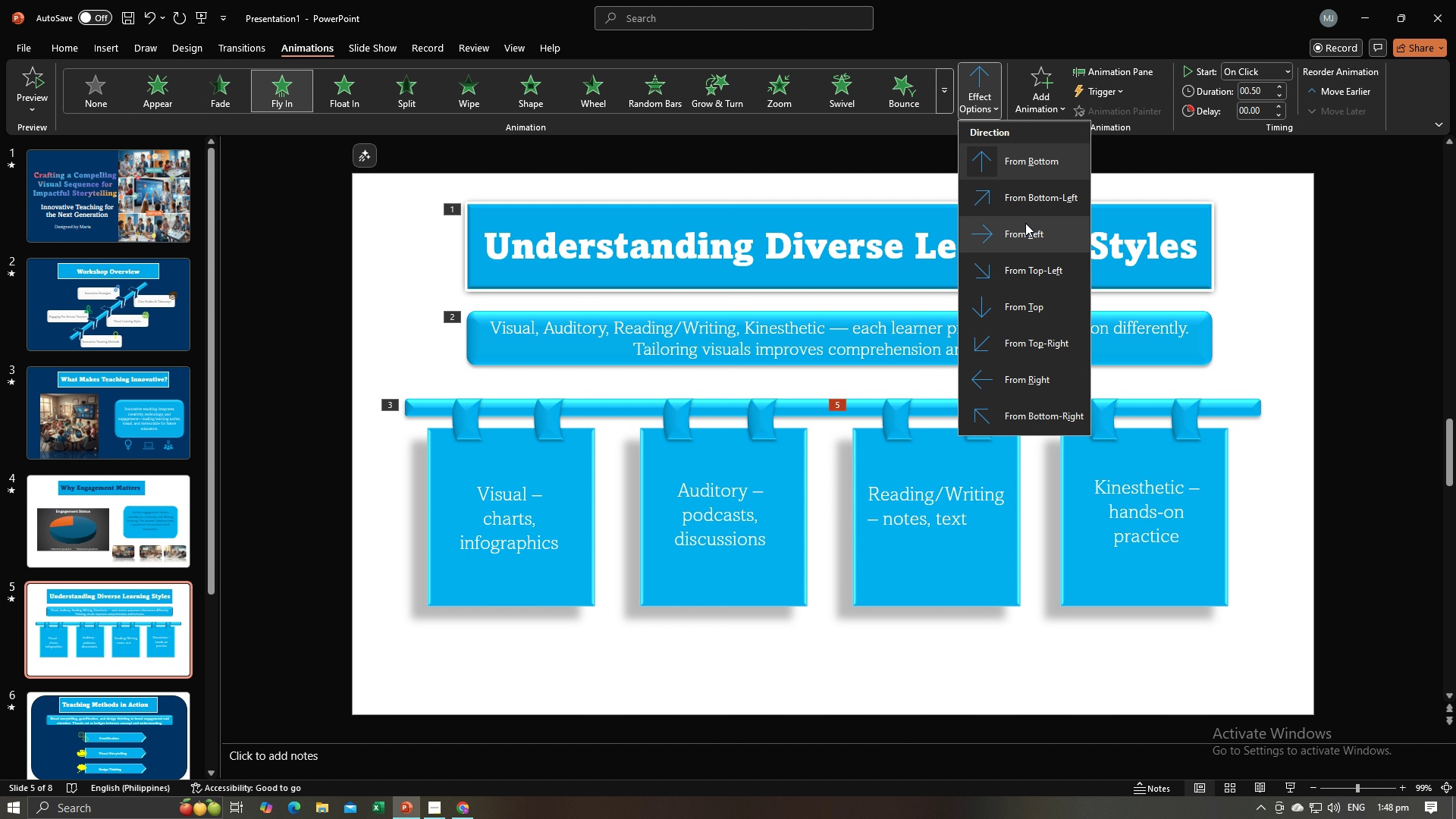 
left_click([1025, 223])
 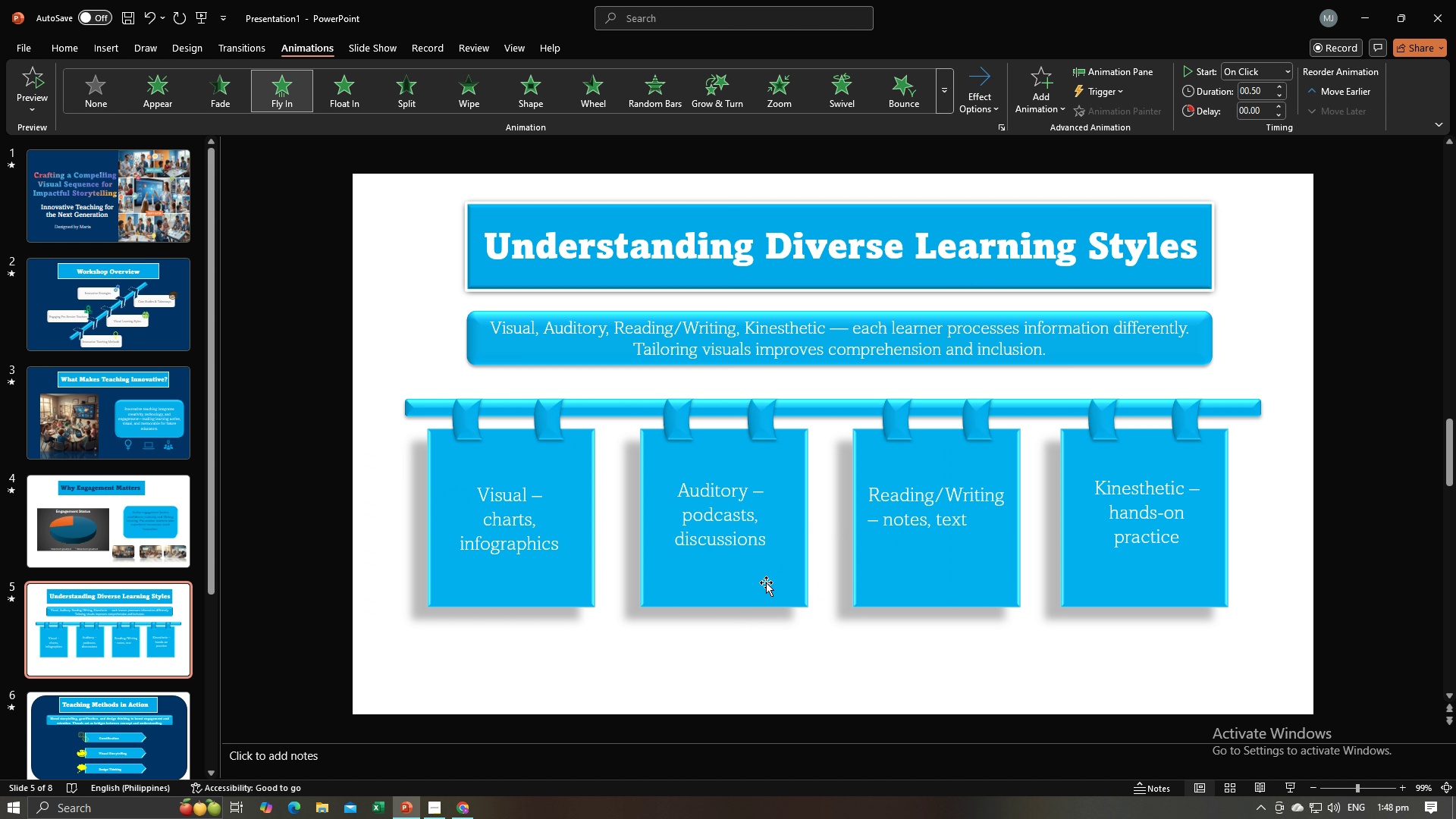 
left_click([765, 584])
 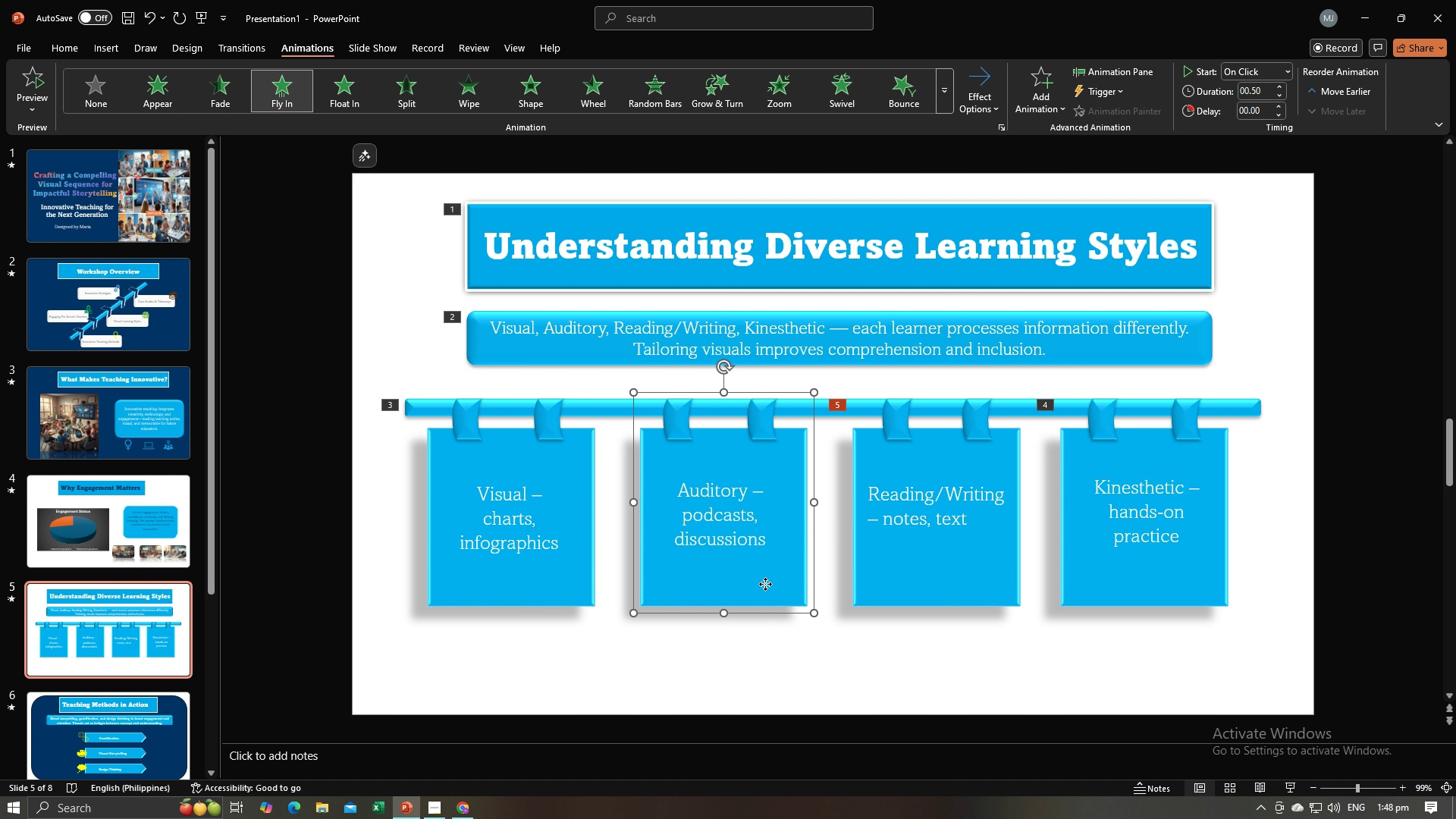 
left_click([765, 584])
 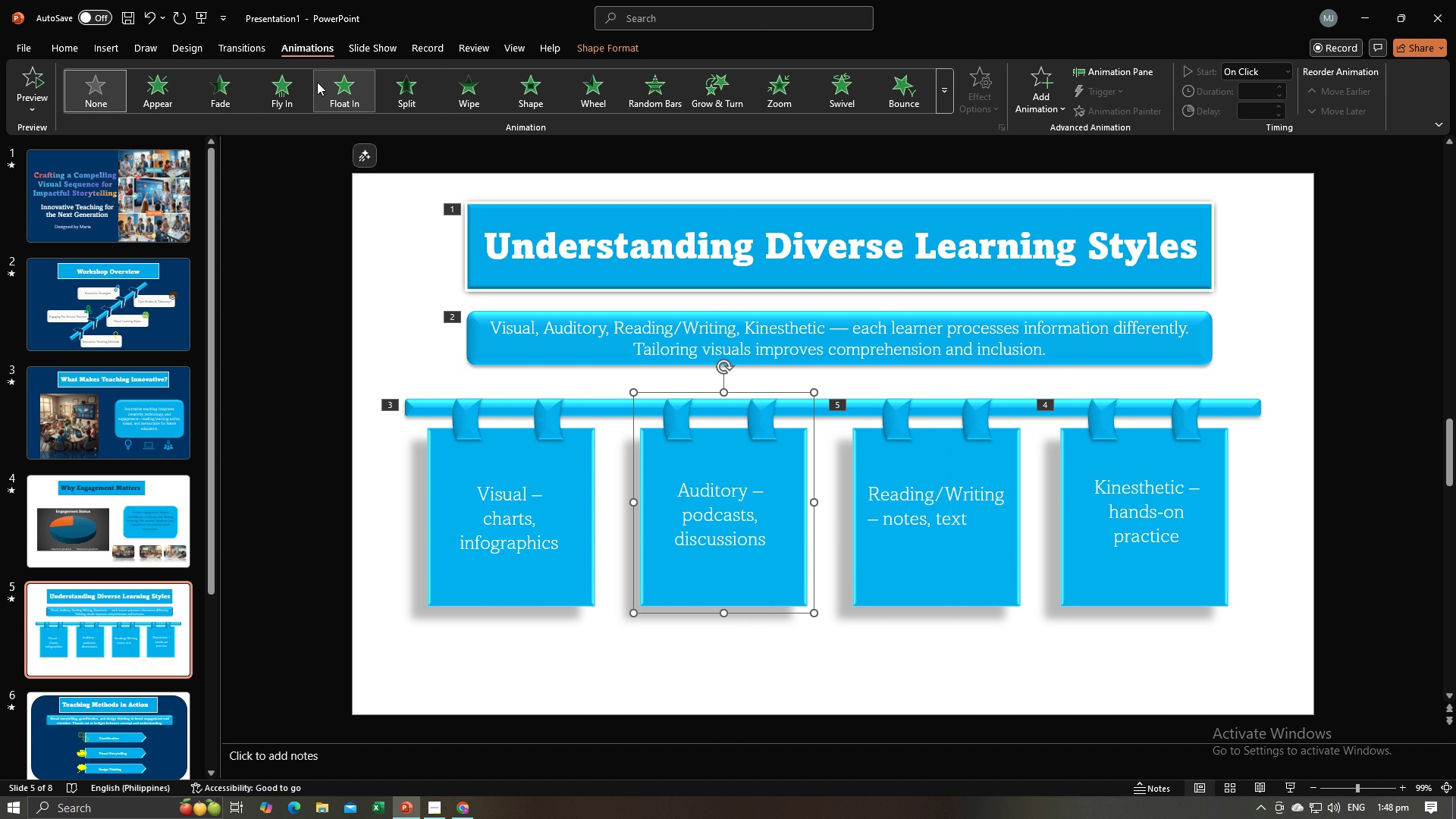 
left_click([291, 95])
 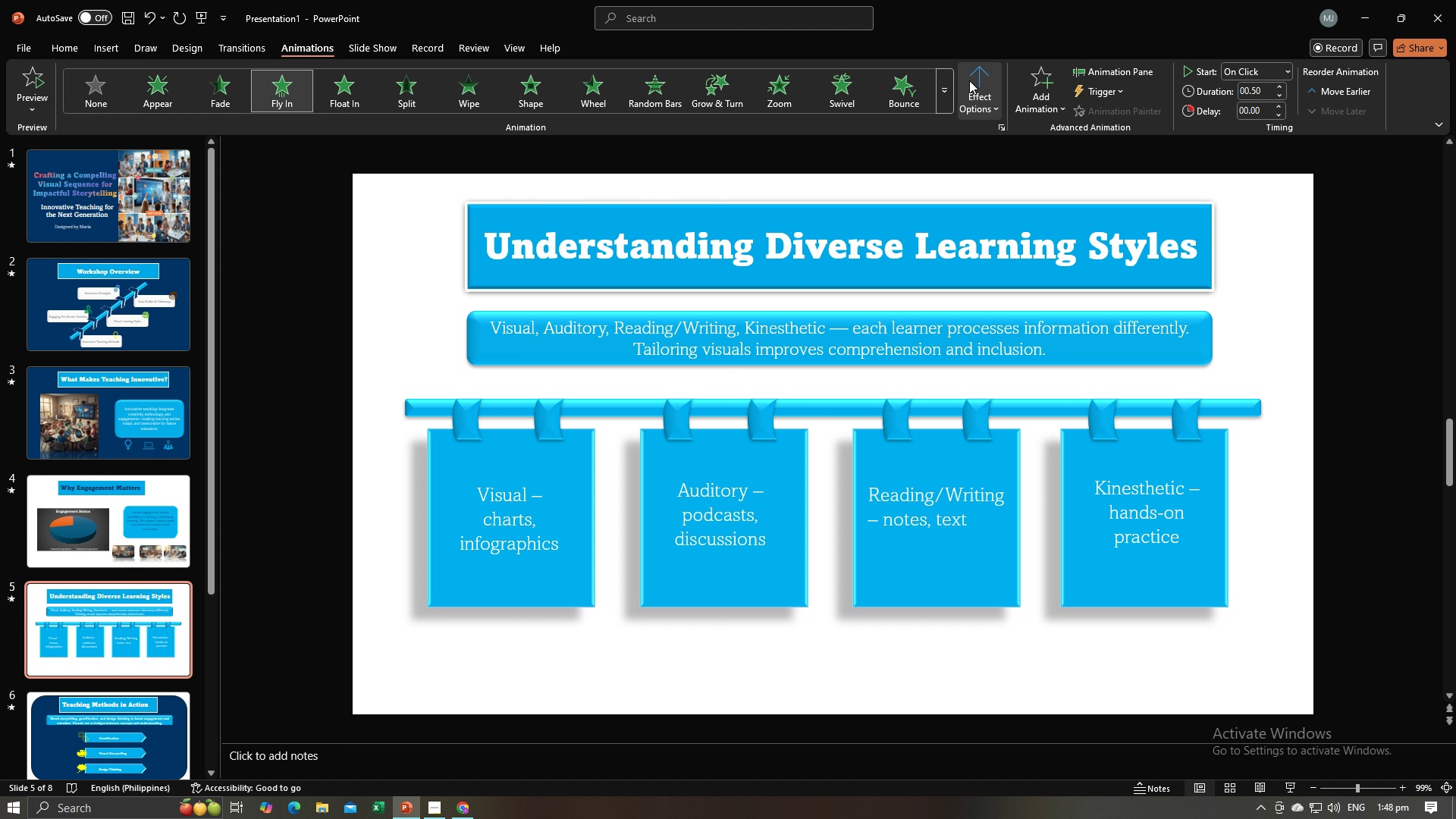 
left_click([971, 80])
 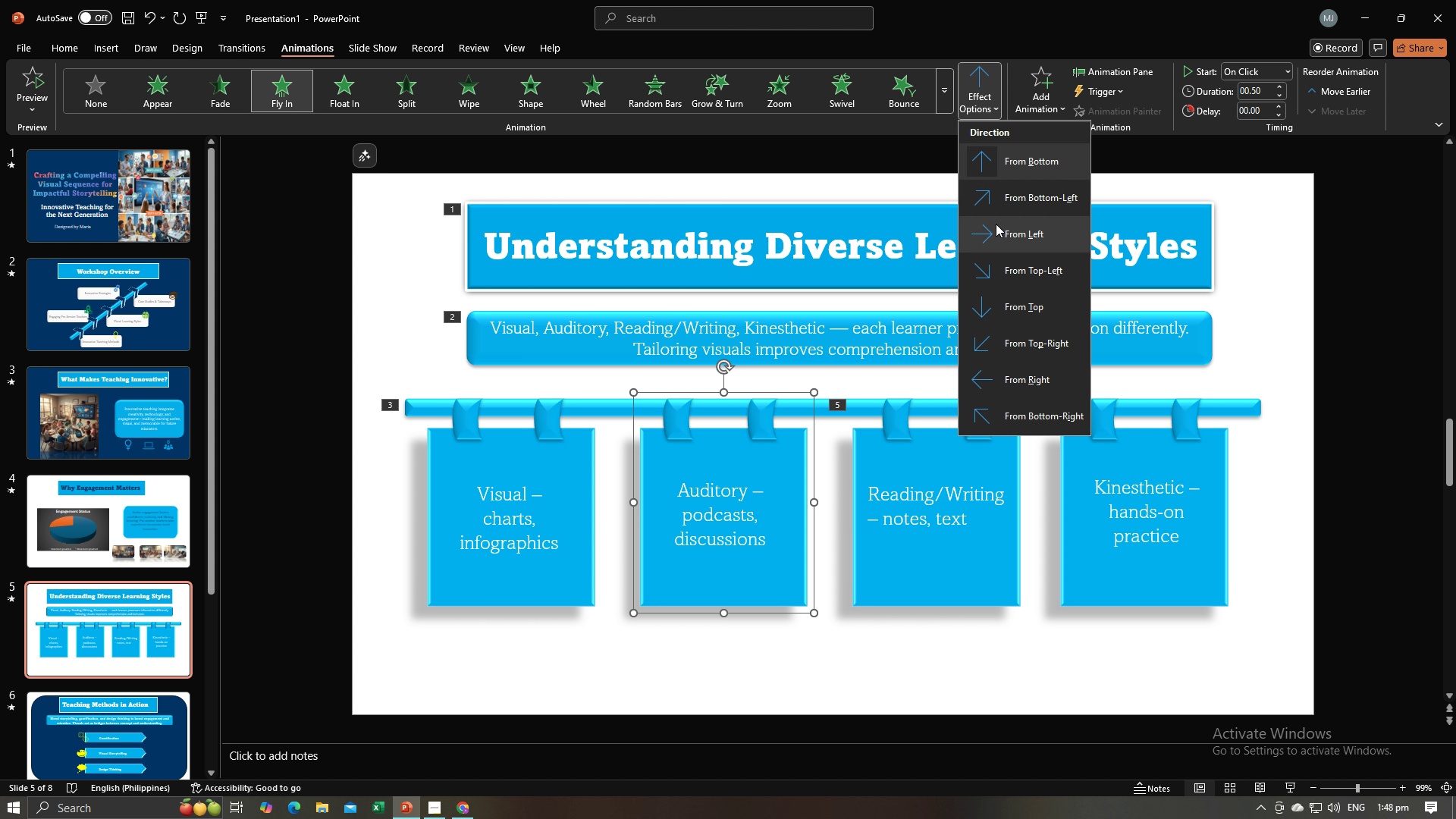 
left_click([996, 224])
 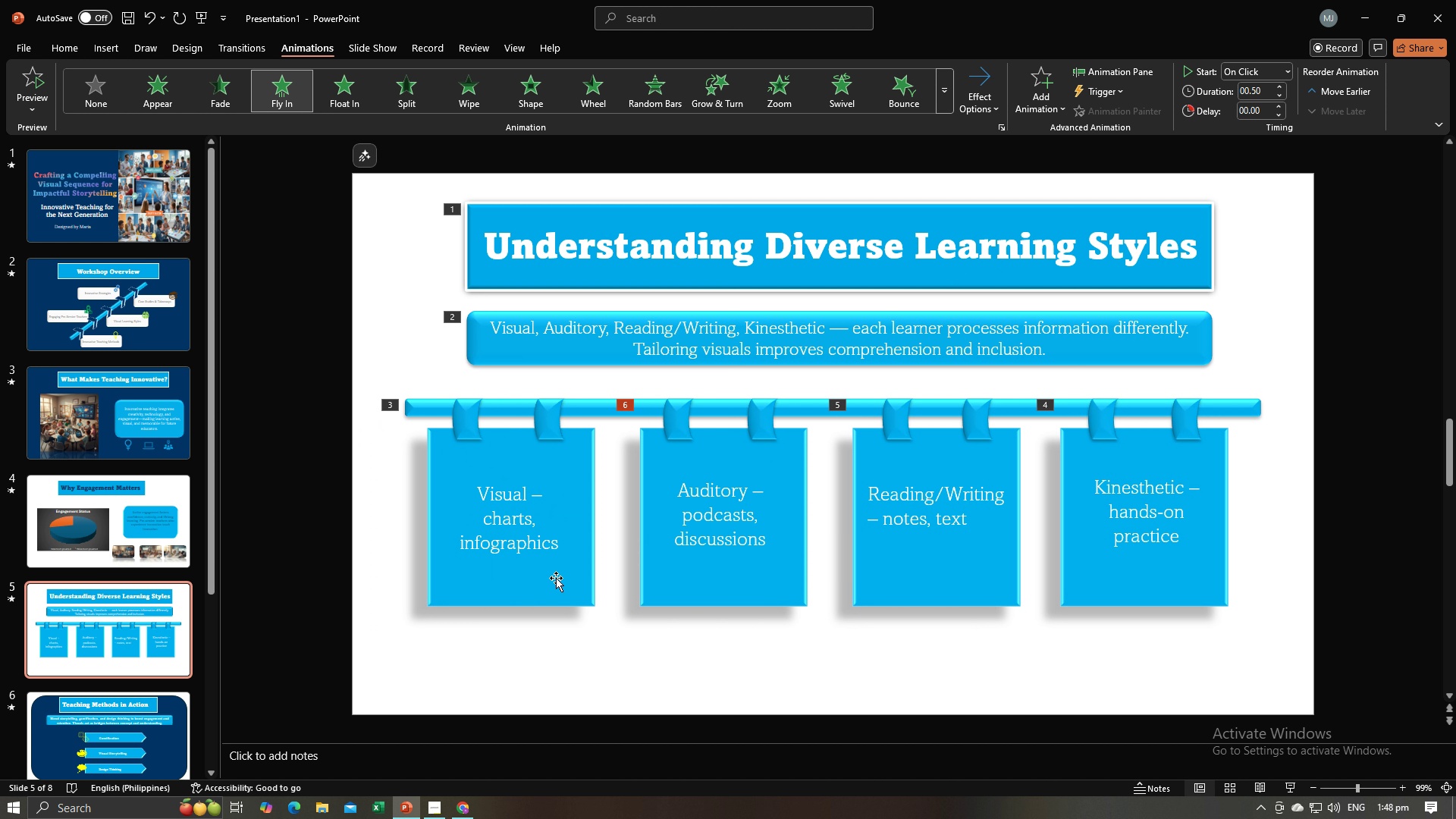 
double_click([556, 578])
 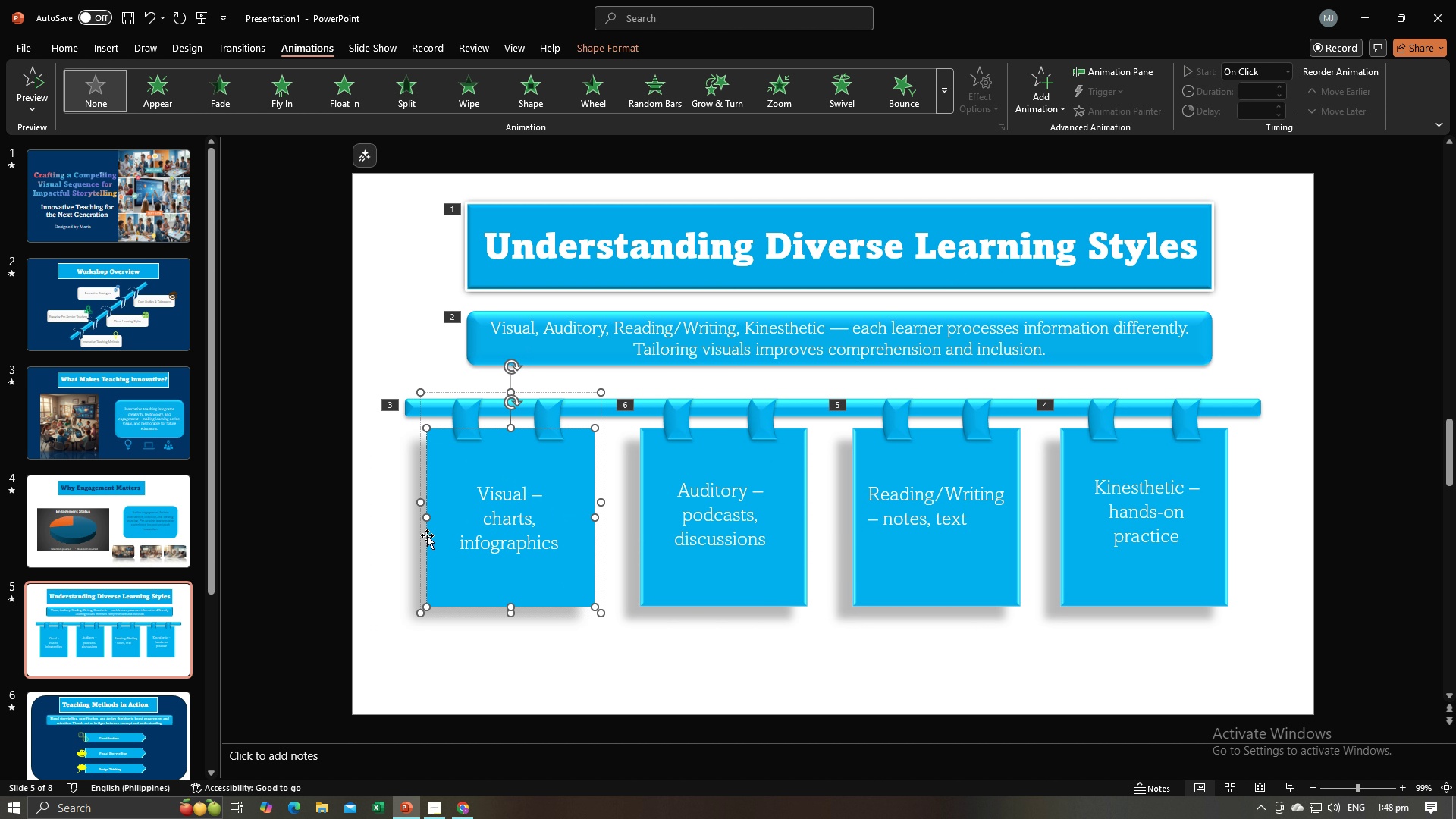 
left_click([394, 534])
 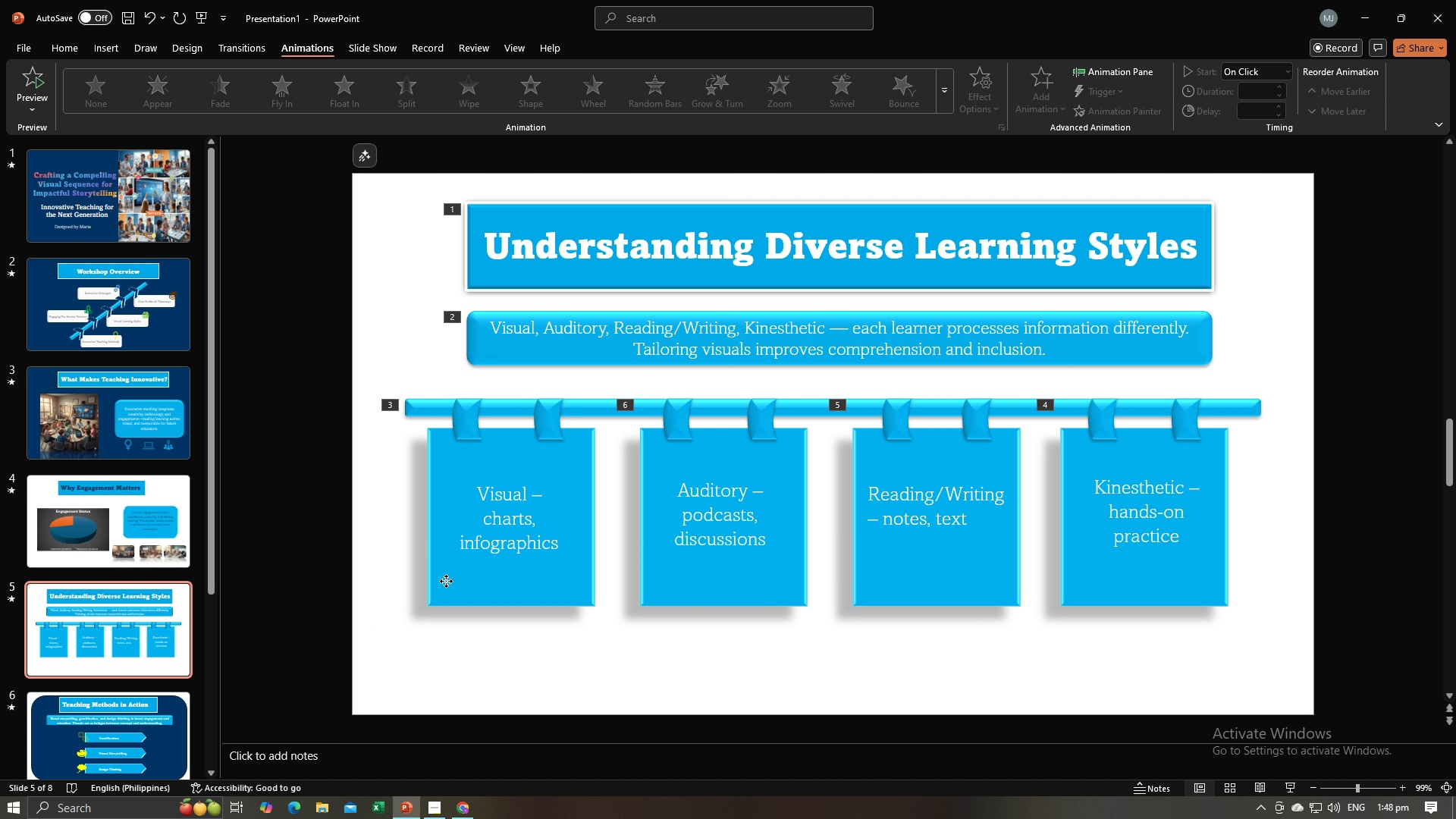 
left_click([446, 581])
 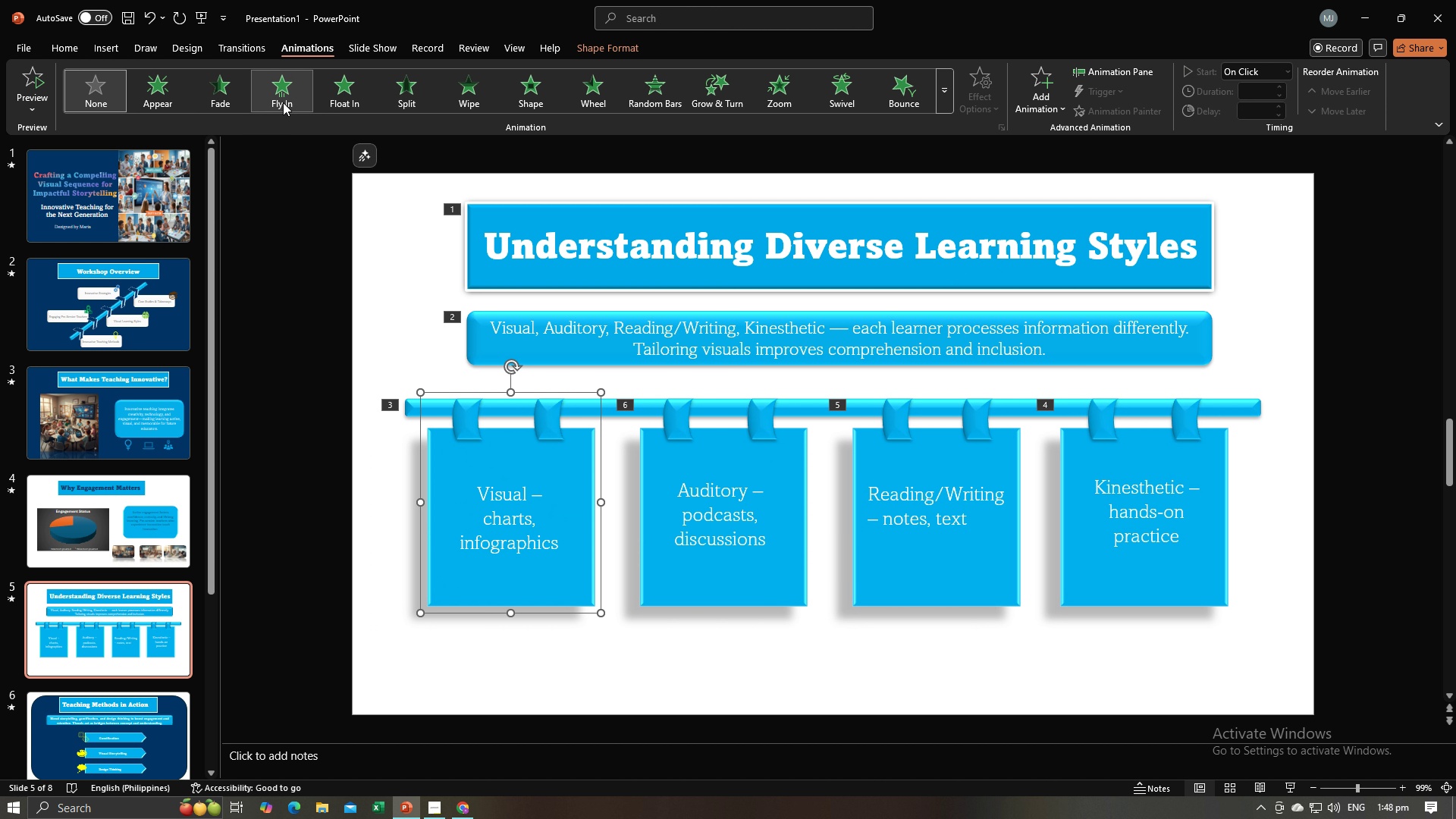 
left_click([283, 102])
 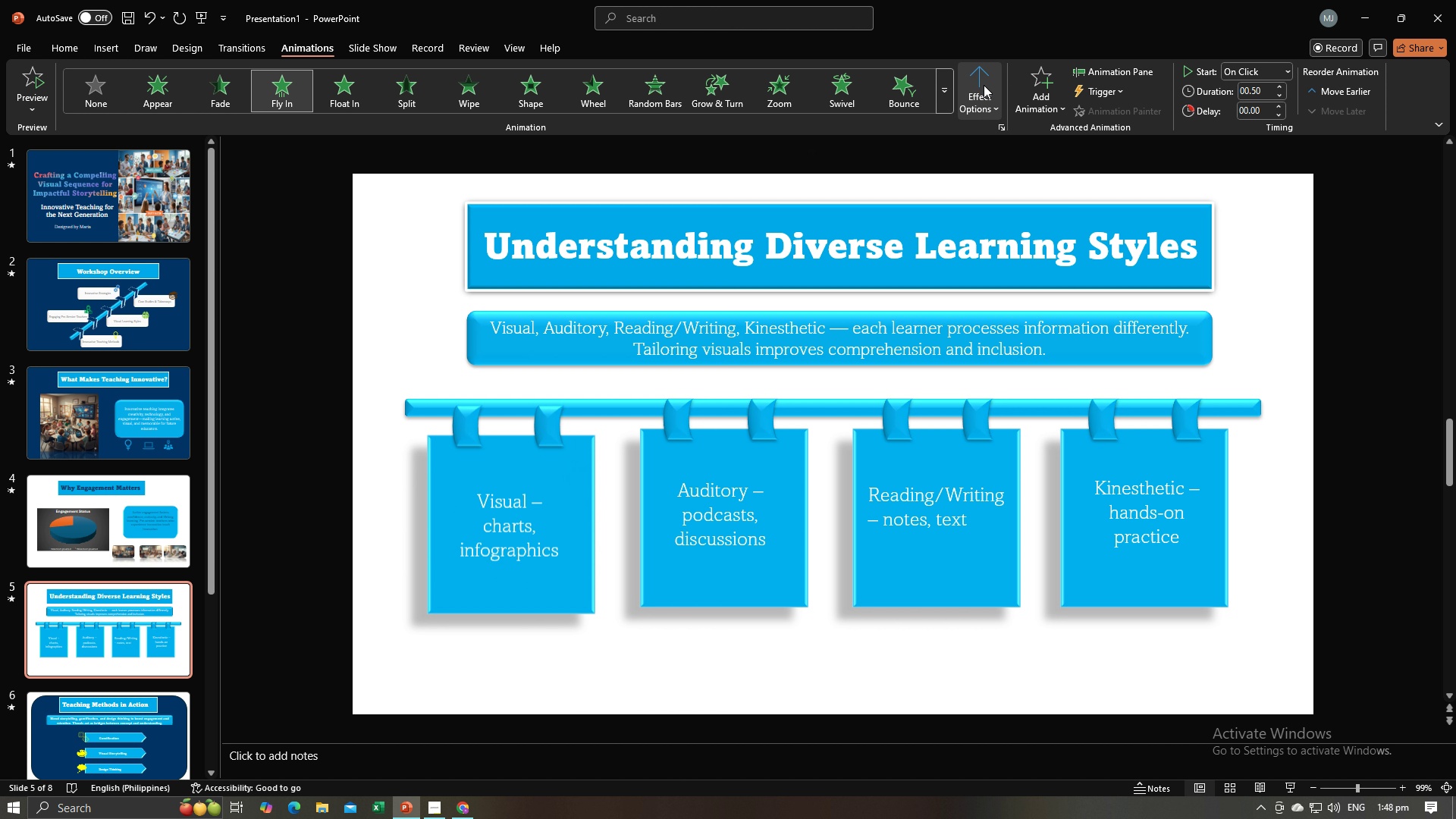 
left_click([984, 85])
 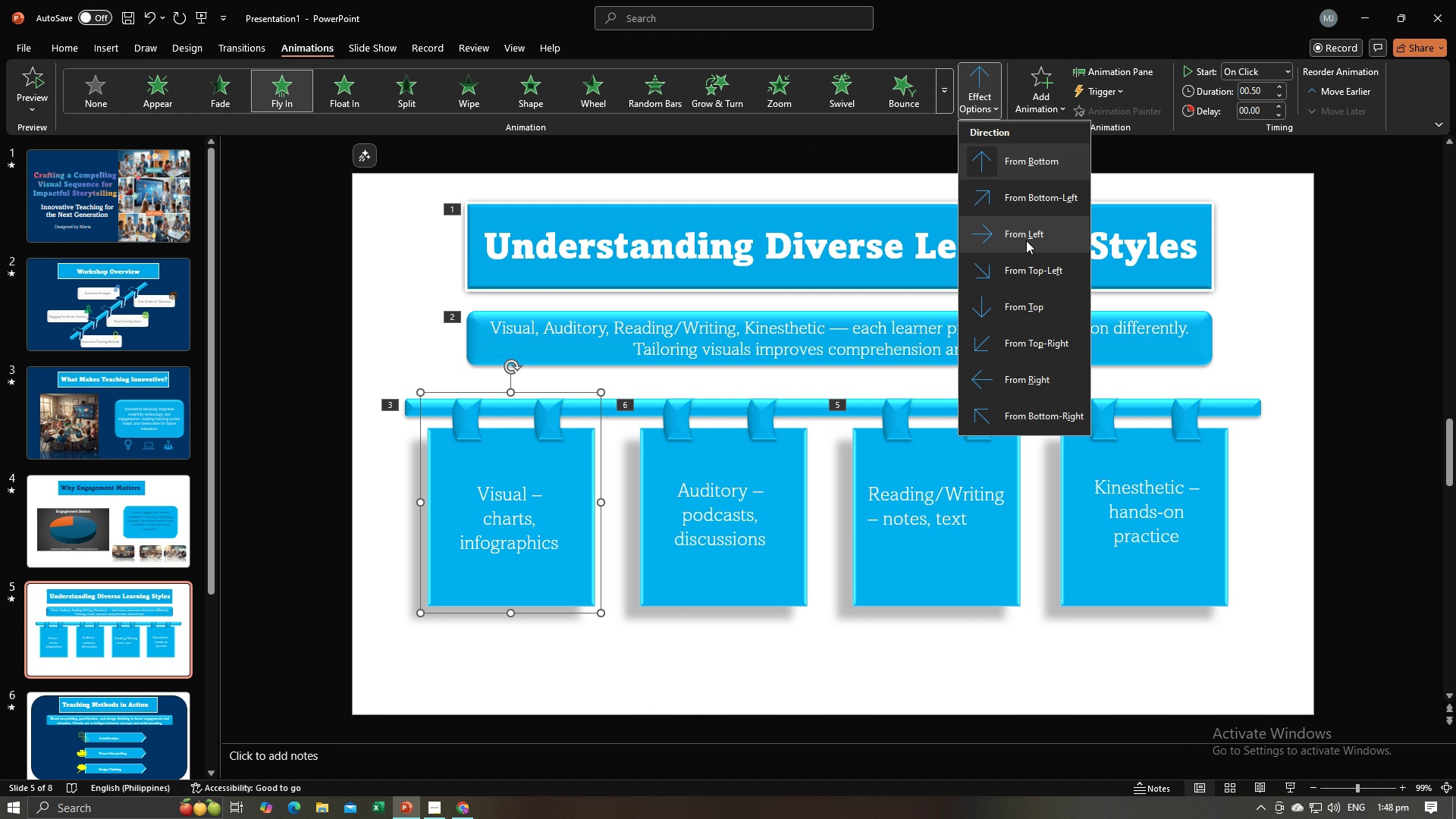 
left_click([1026, 240])
 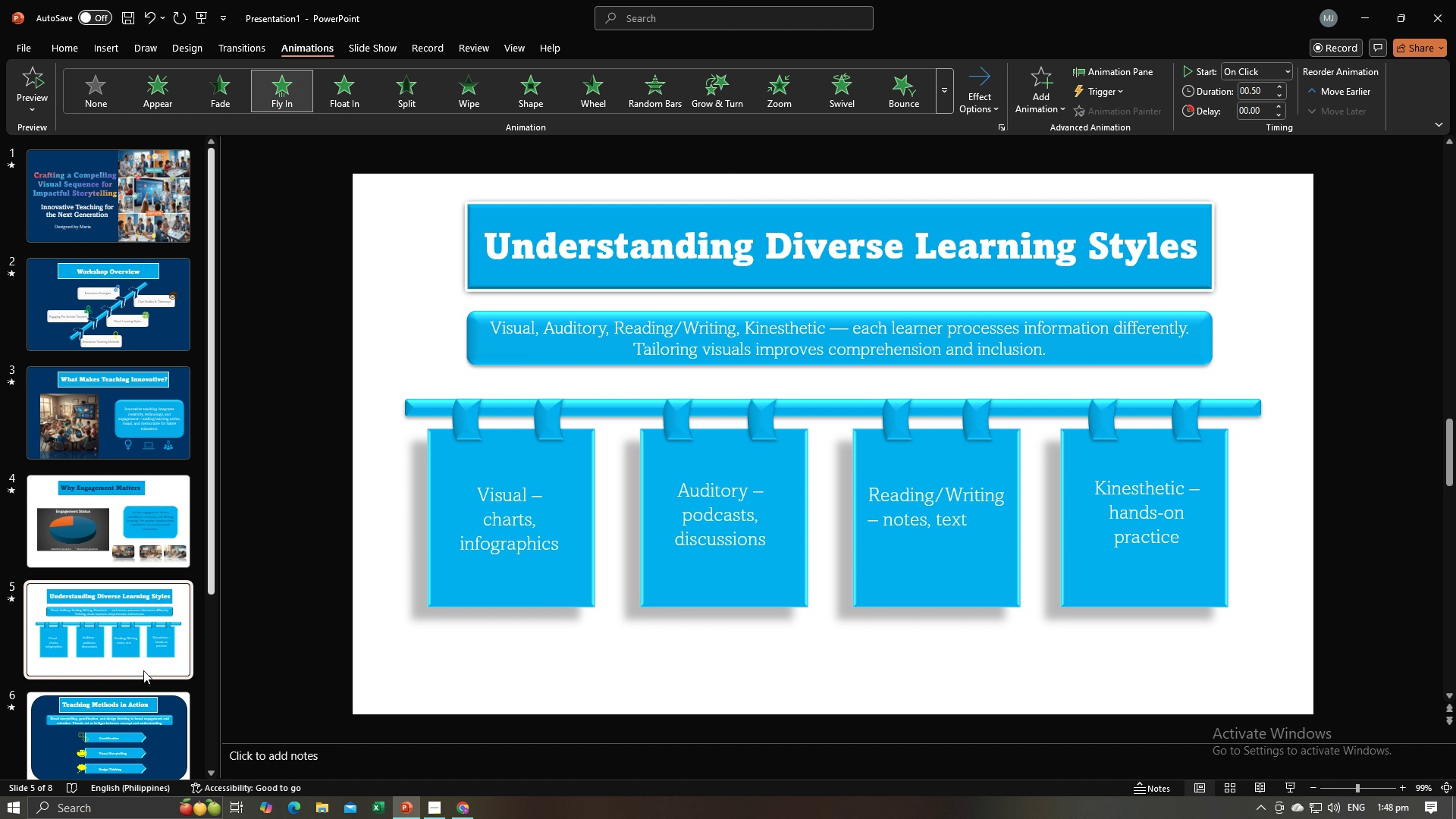 
scroll: coordinate [143, 673], scroll_direction: down, amount: 1.0
 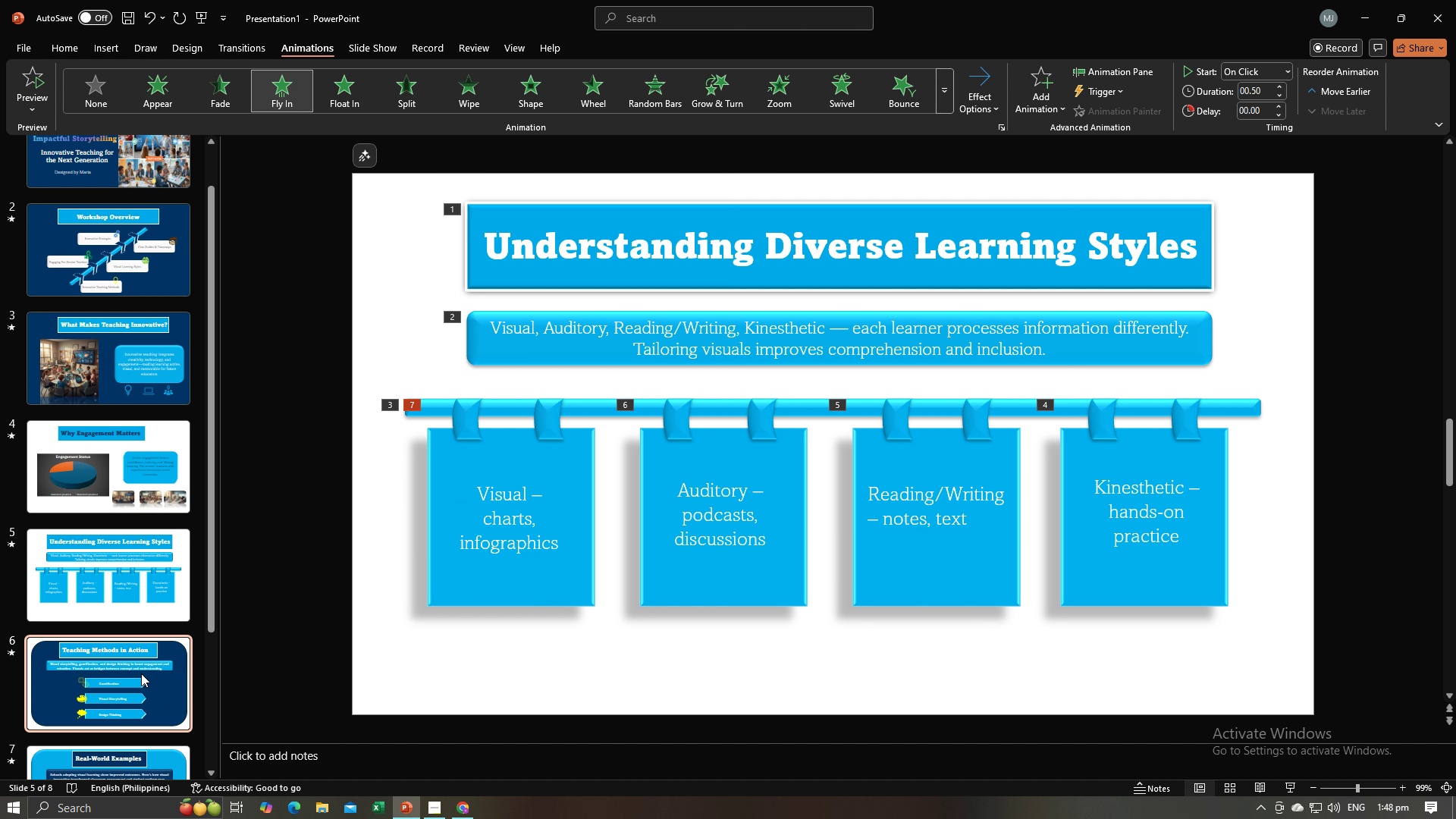 
left_click([141, 673])
 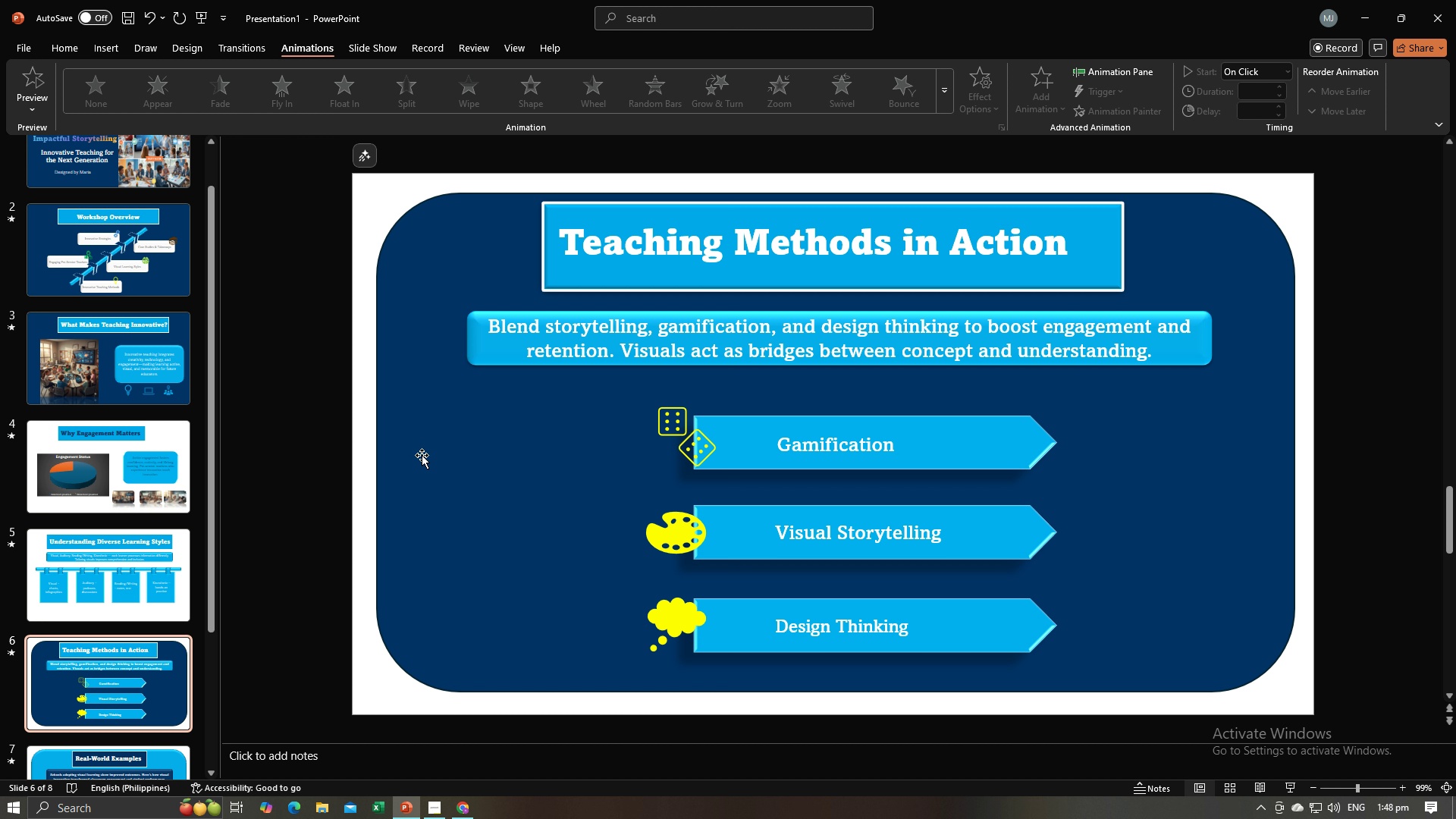 
left_click([422, 455])
 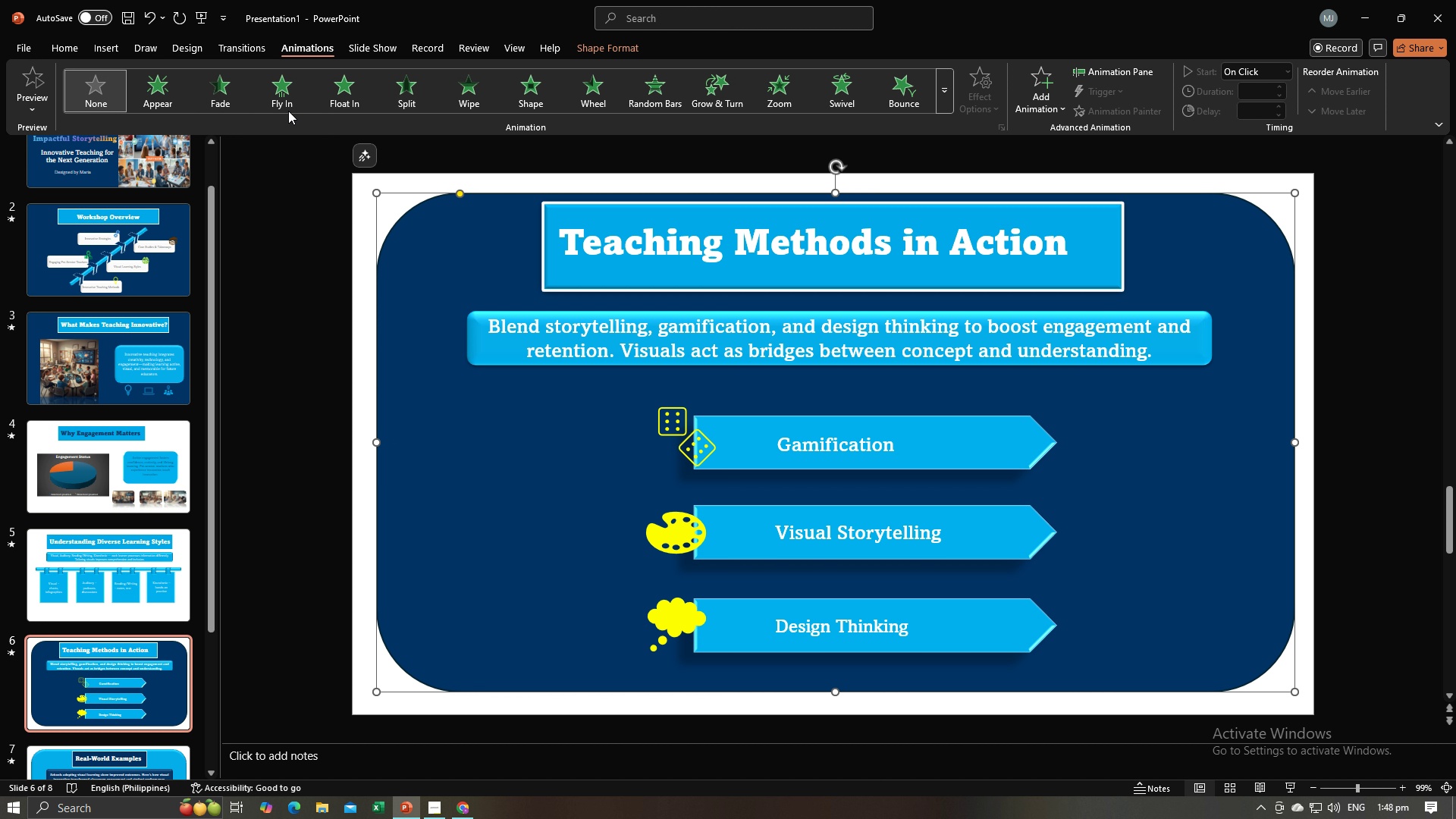 
left_click([284, 107])
 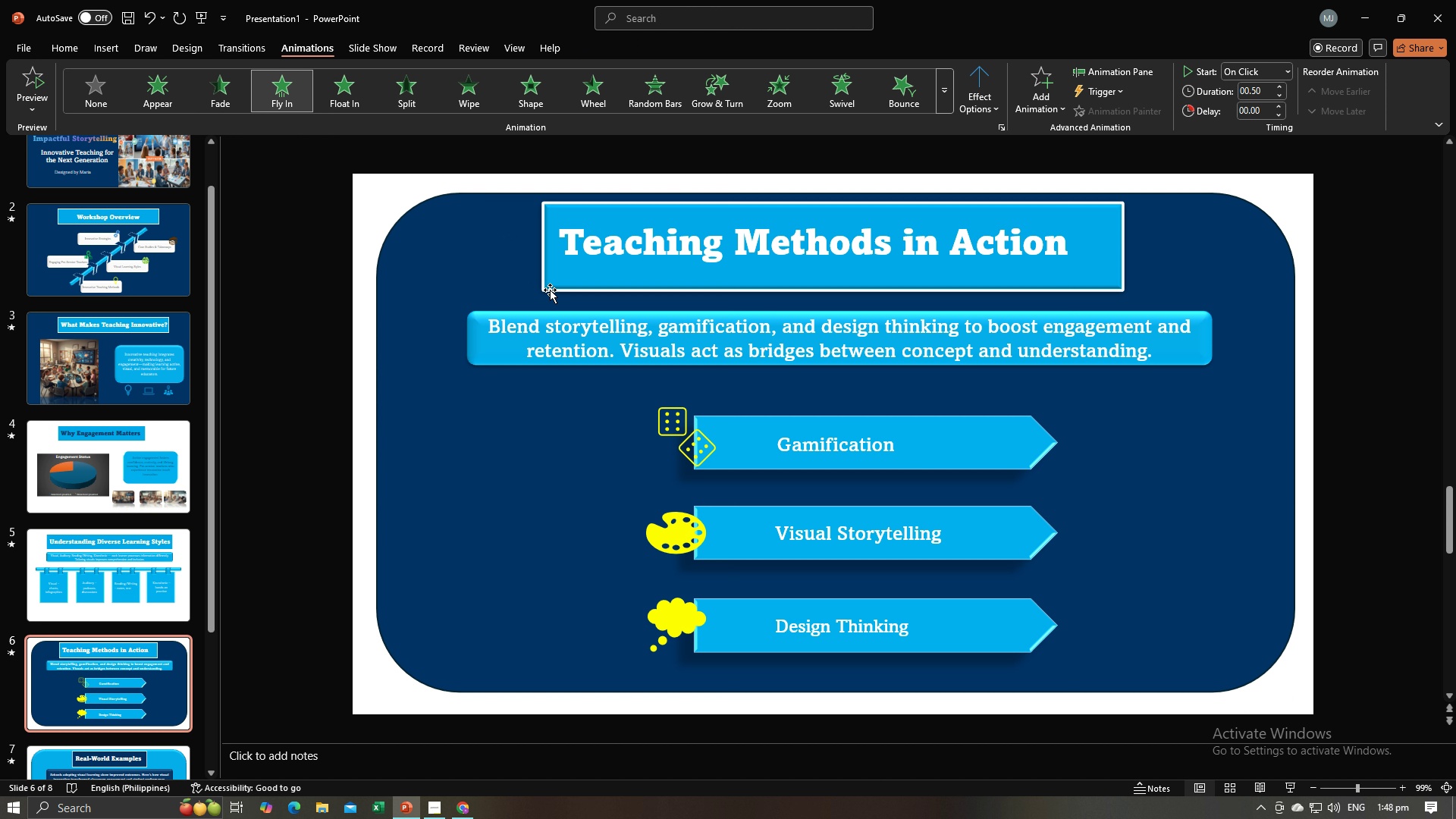 
left_click([552, 289])
 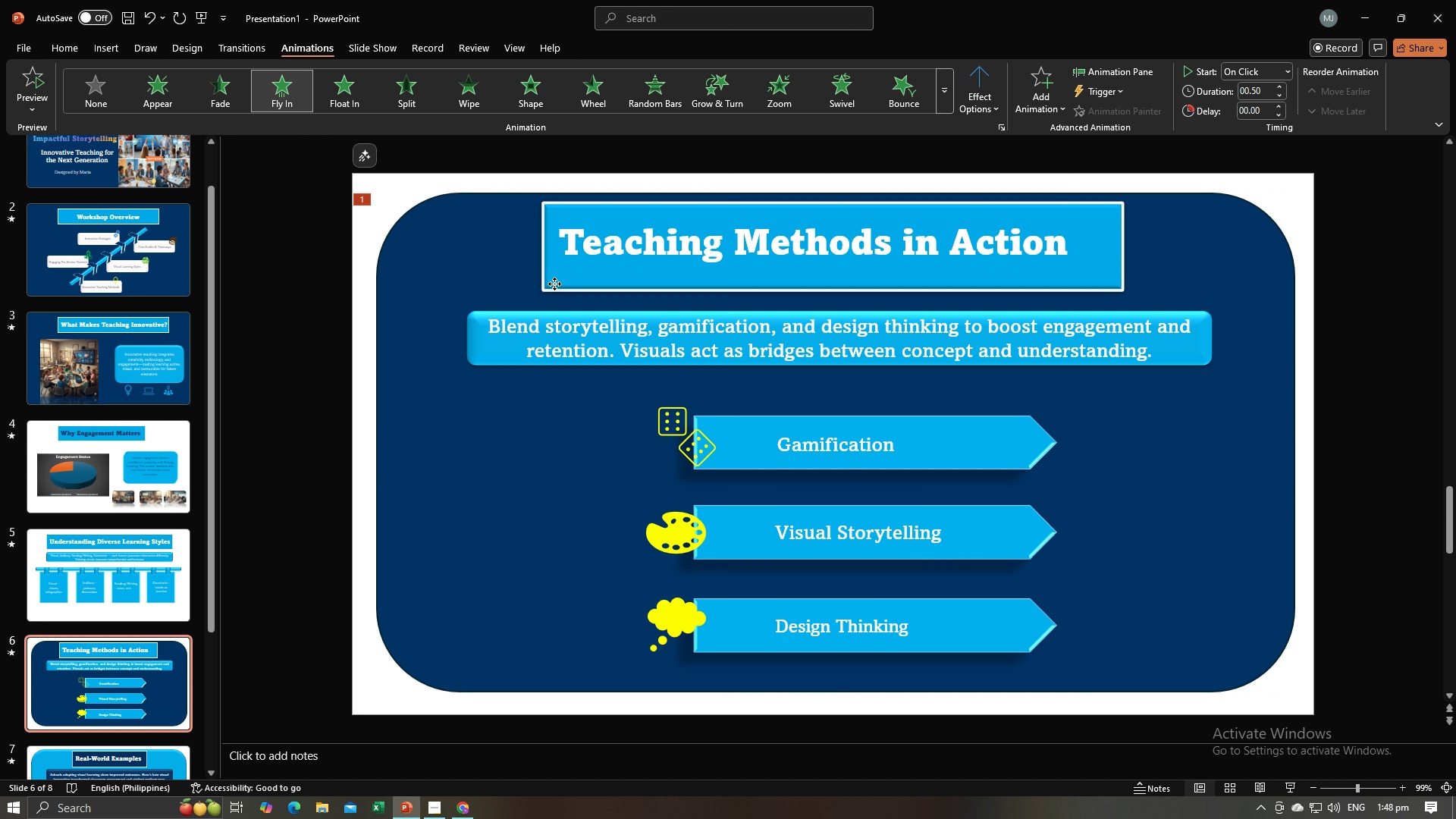 
left_click([554, 284])
 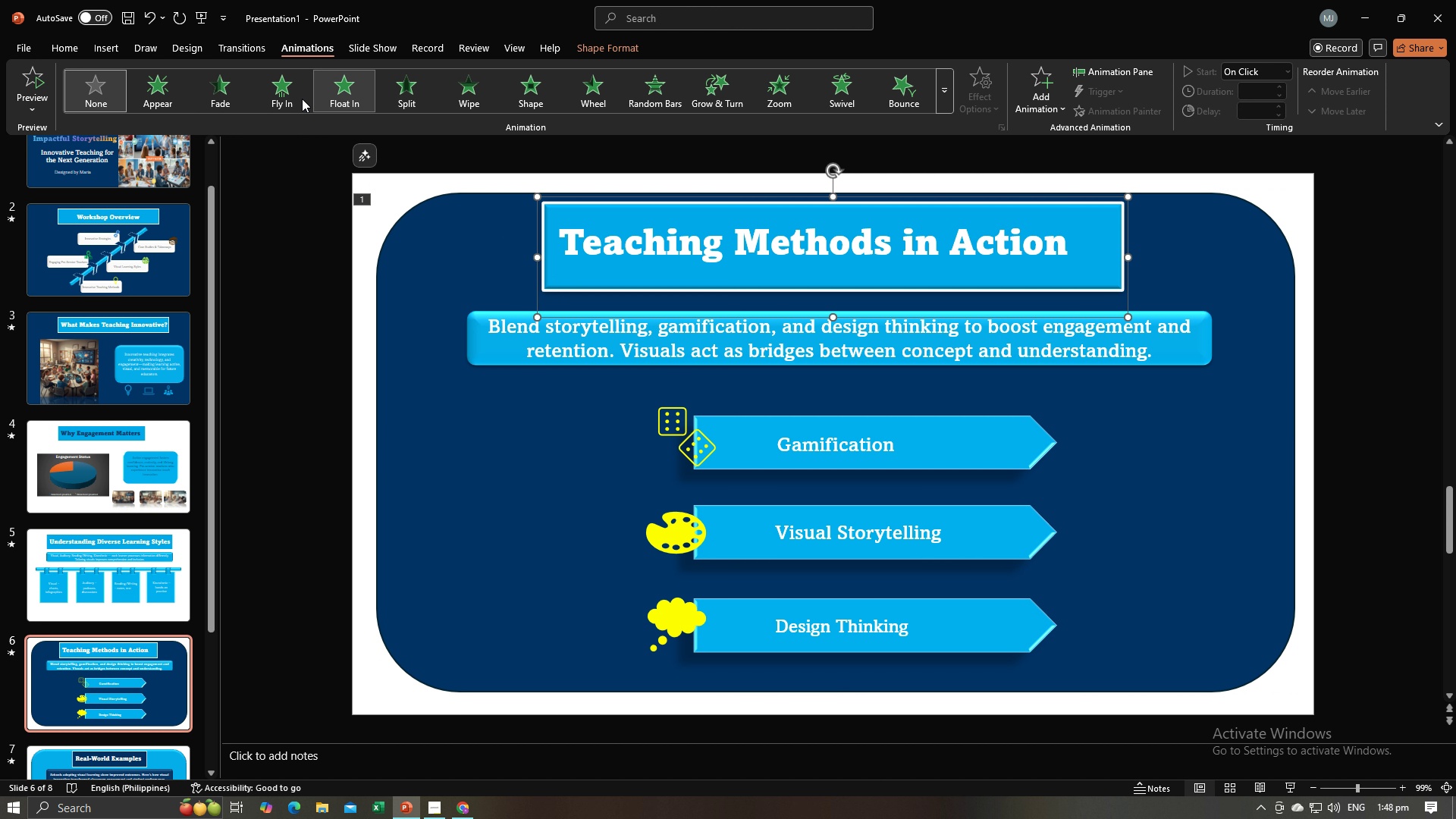 
left_click([300, 99])
 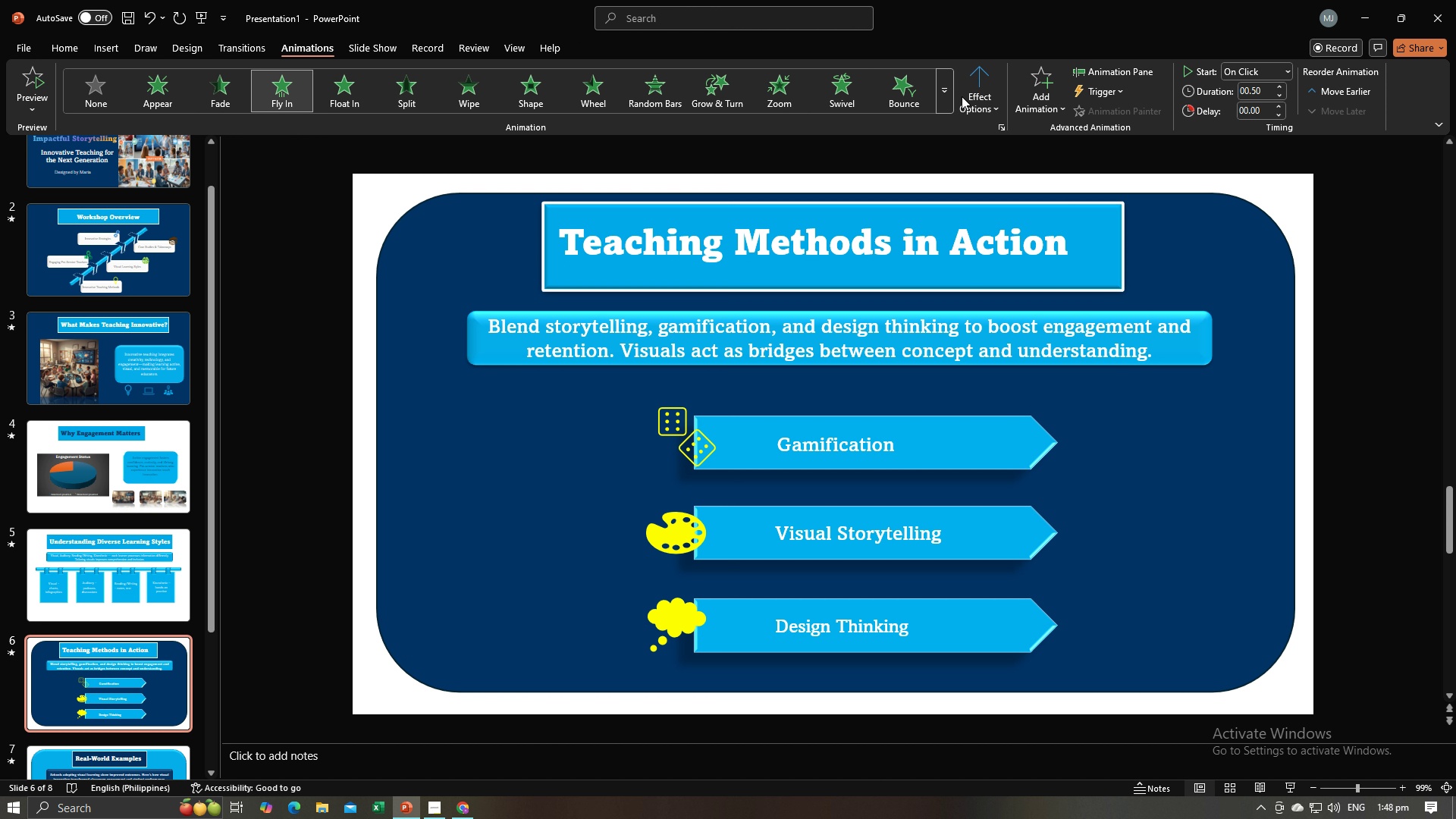 
left_click([978, 93])
 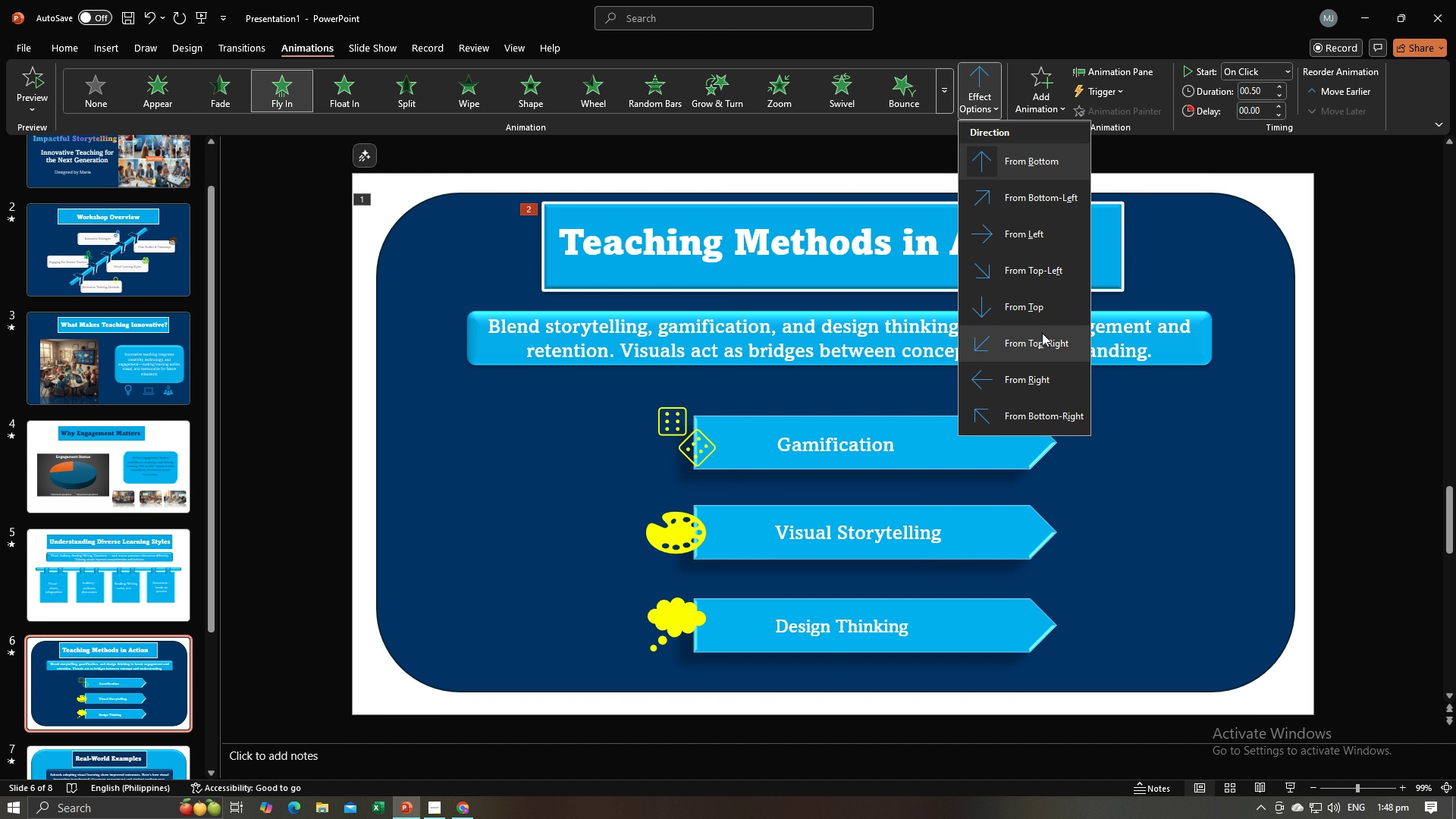 
left_click([1043, 367])
 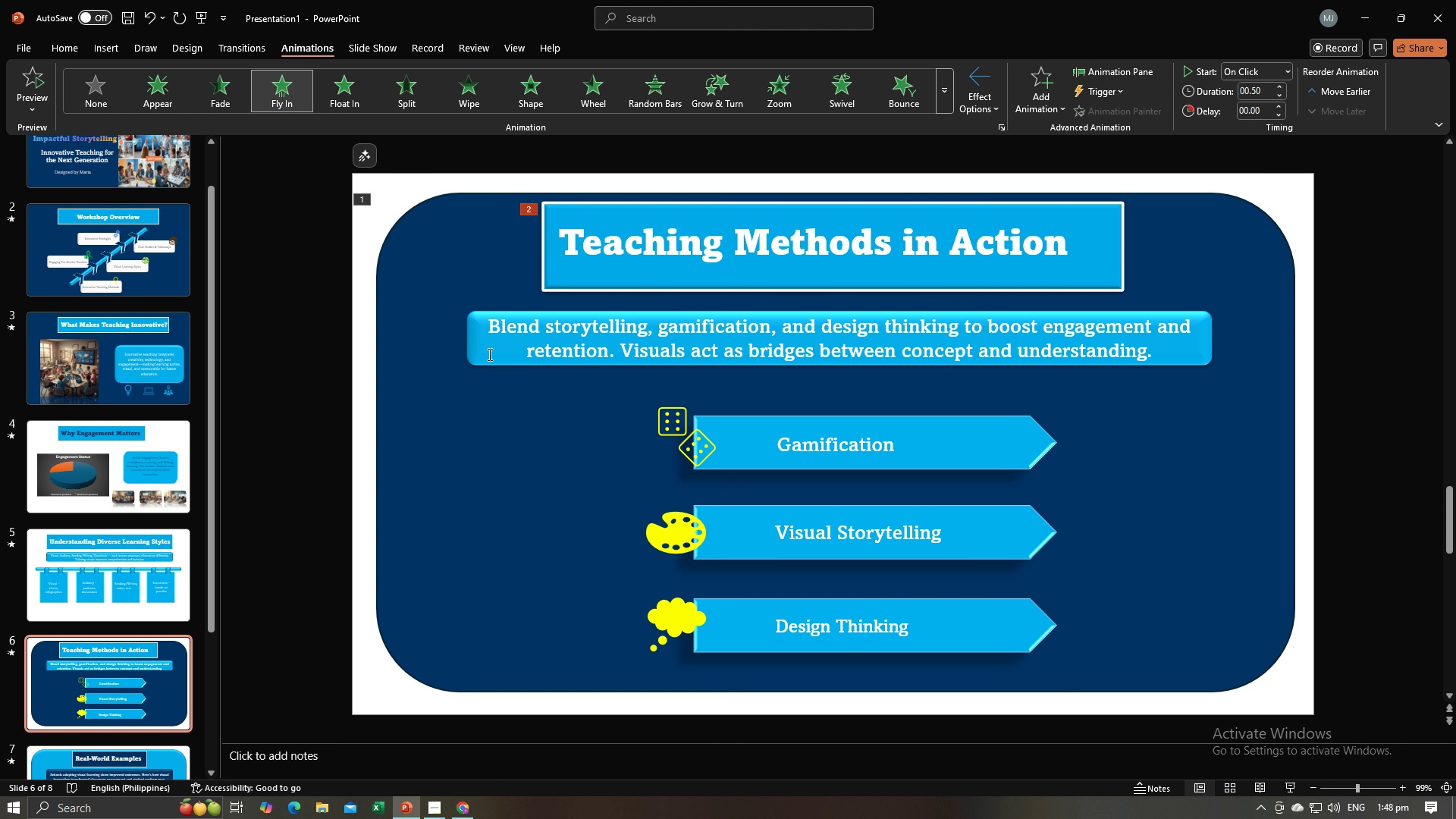 
double_click([474, 359])
 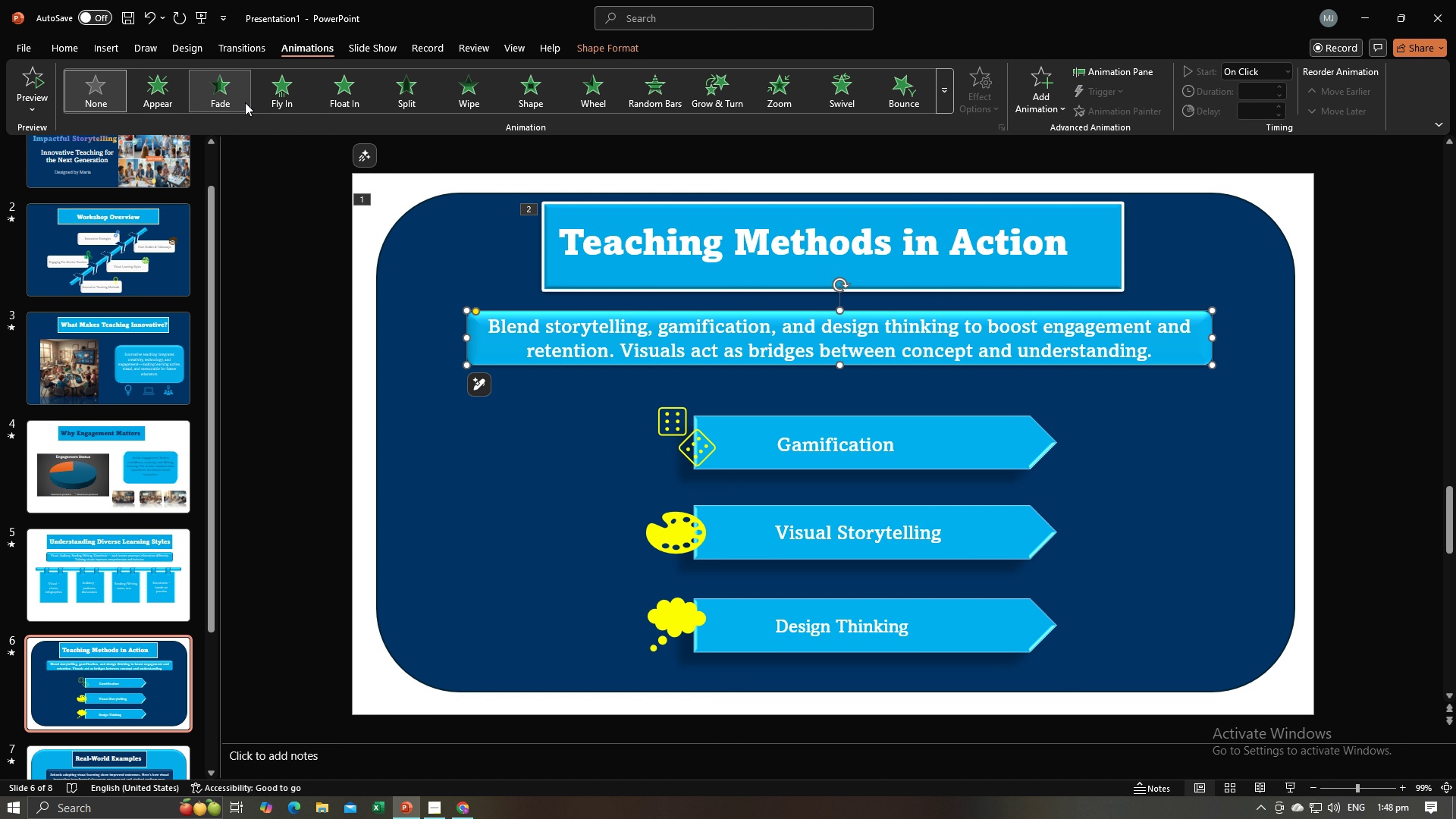 
left_click([271, 99])
 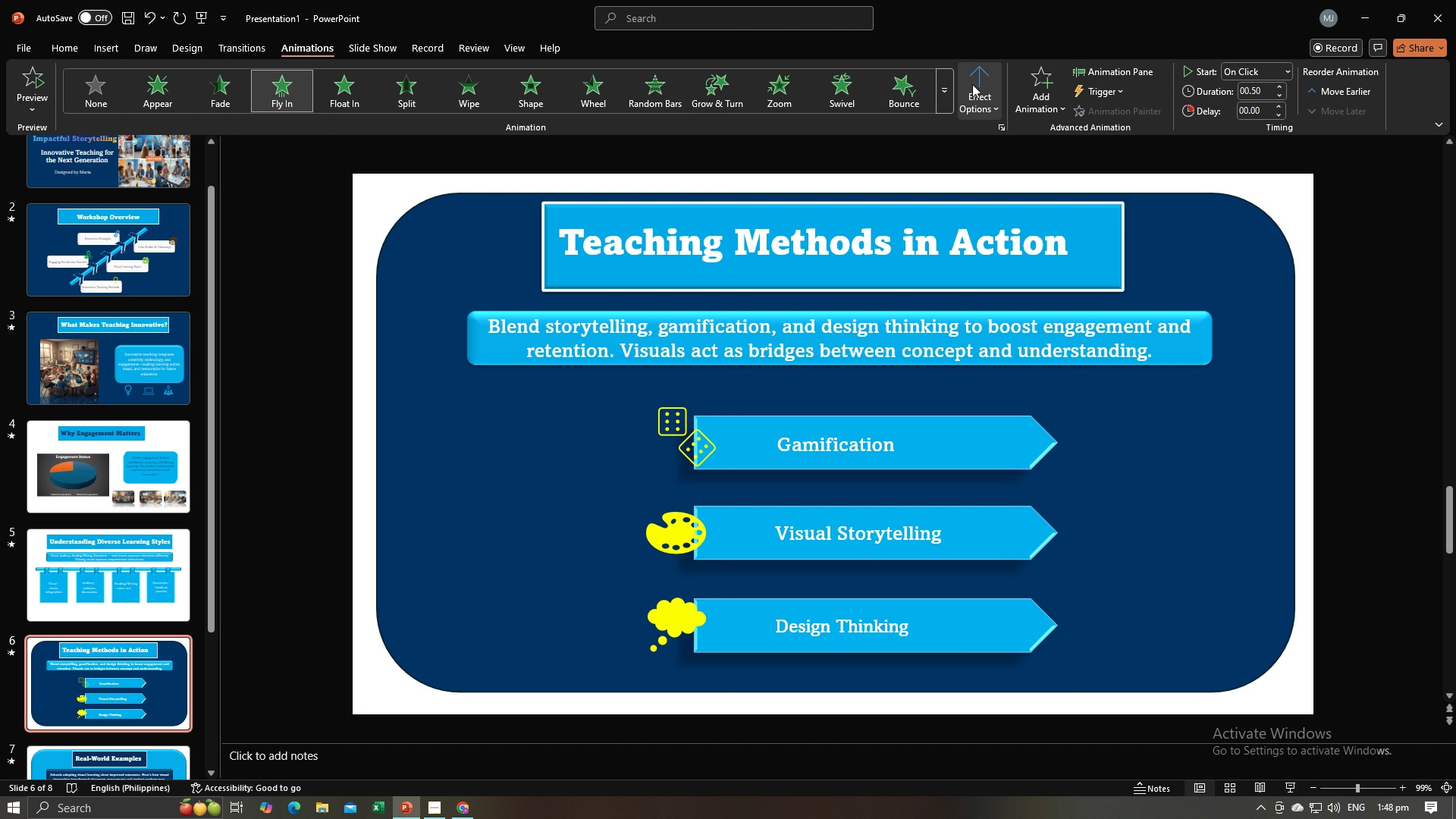 
left_click([996, 84])
 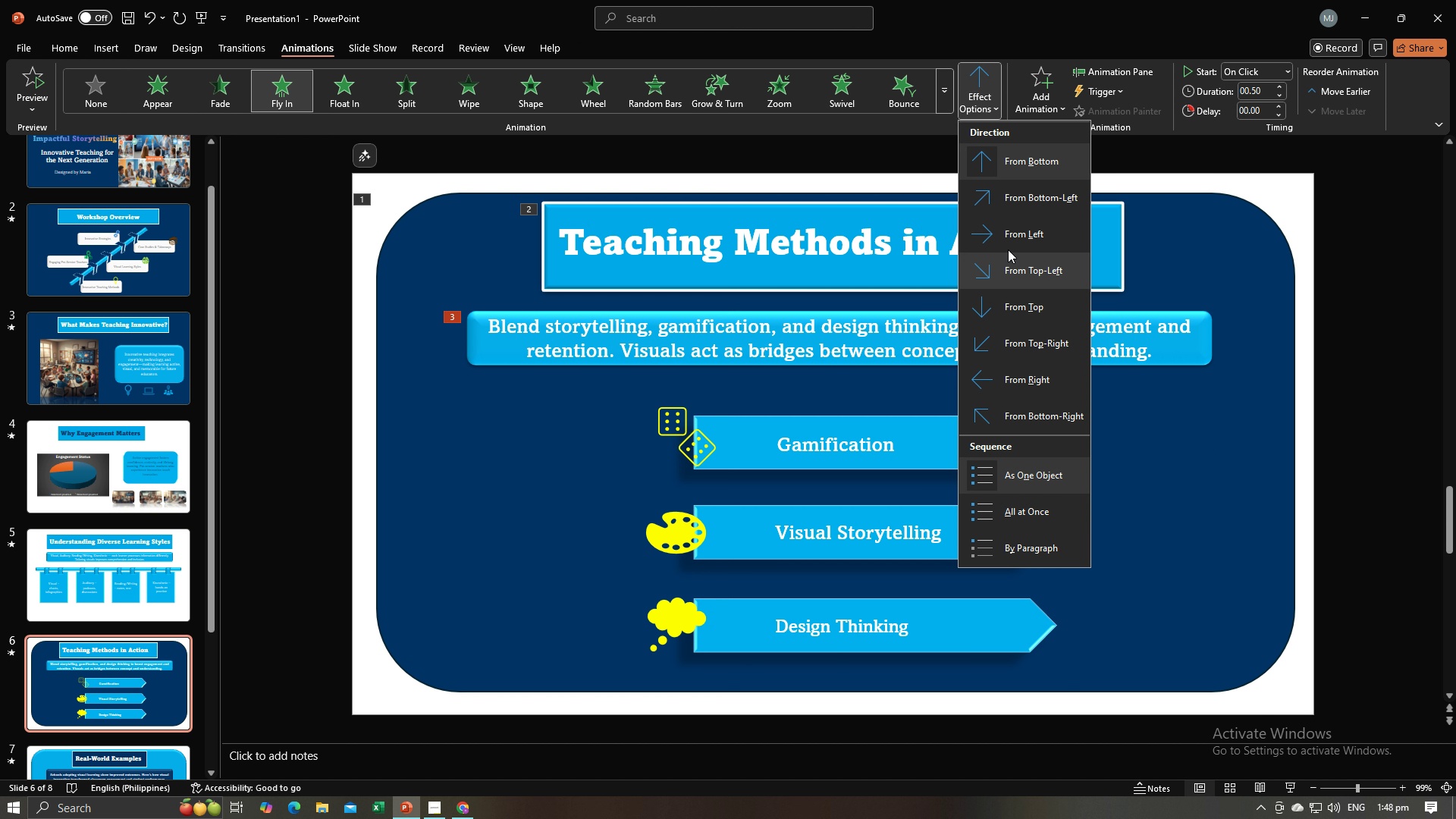 
left_click([1011, 243])
 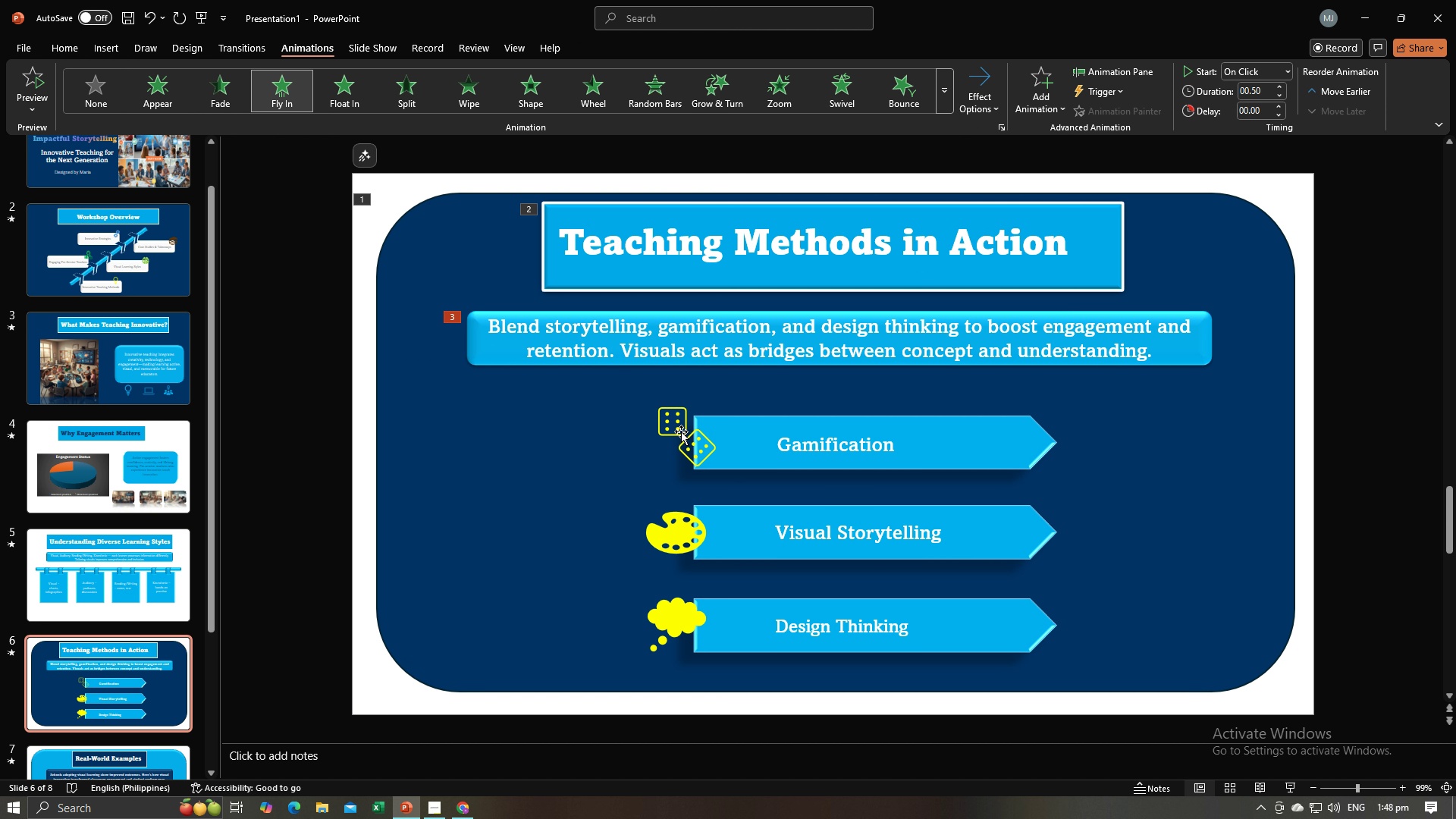 
double_click([681, 431])
 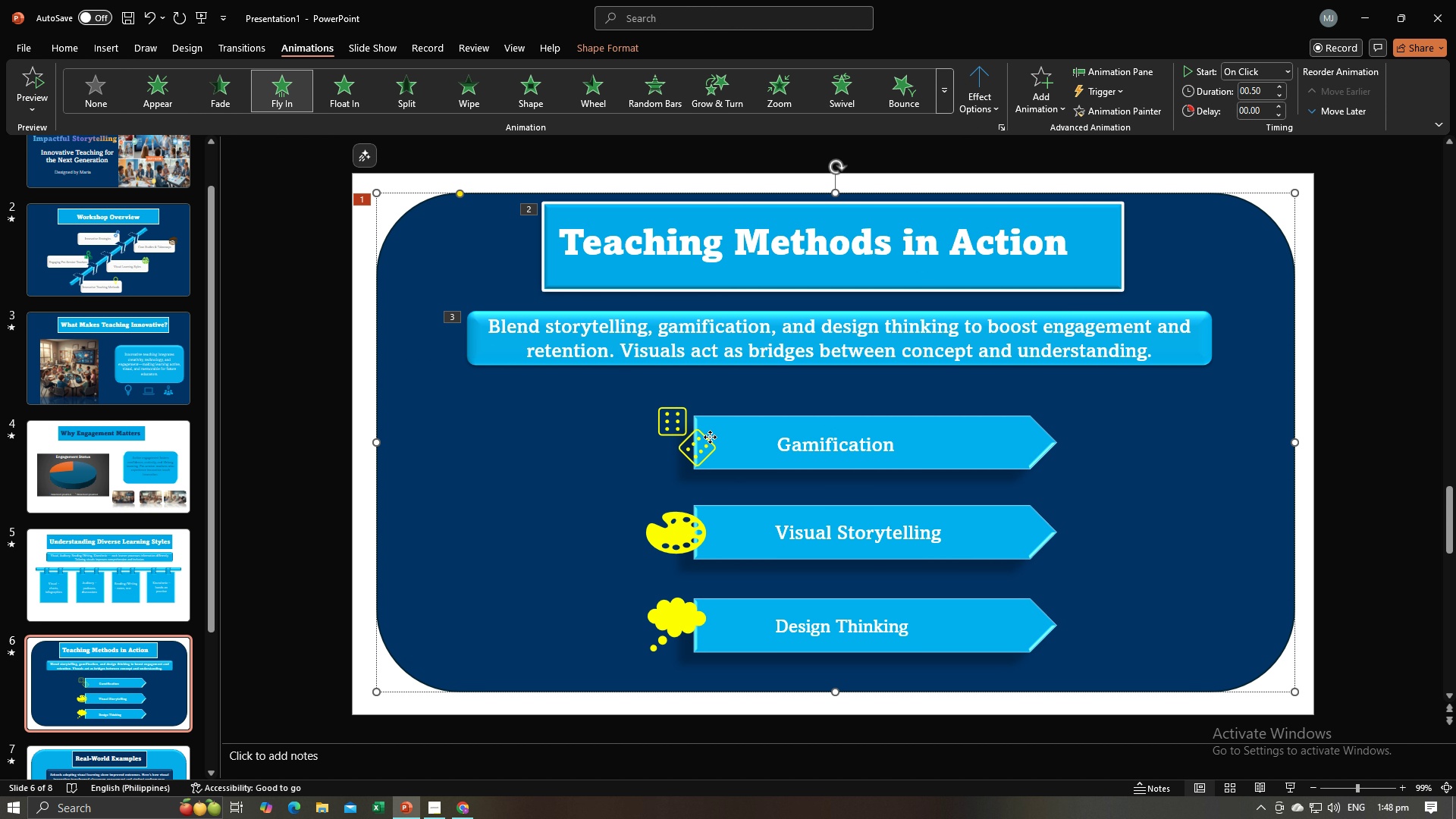 
triple_click([710, 437])
 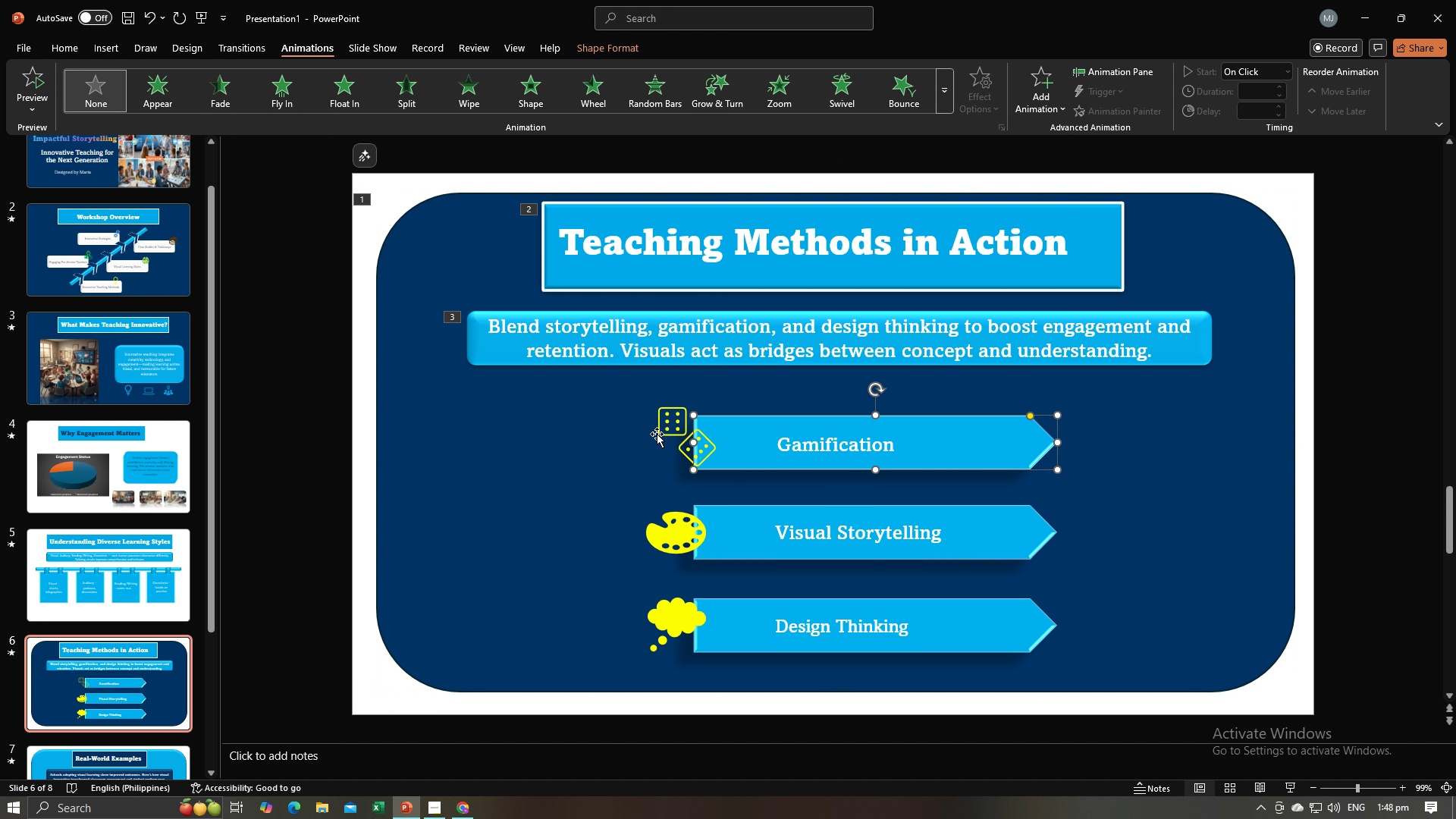 
hold_key(key=ControlLeft, duration=1.5)
left_click([661, 419])
 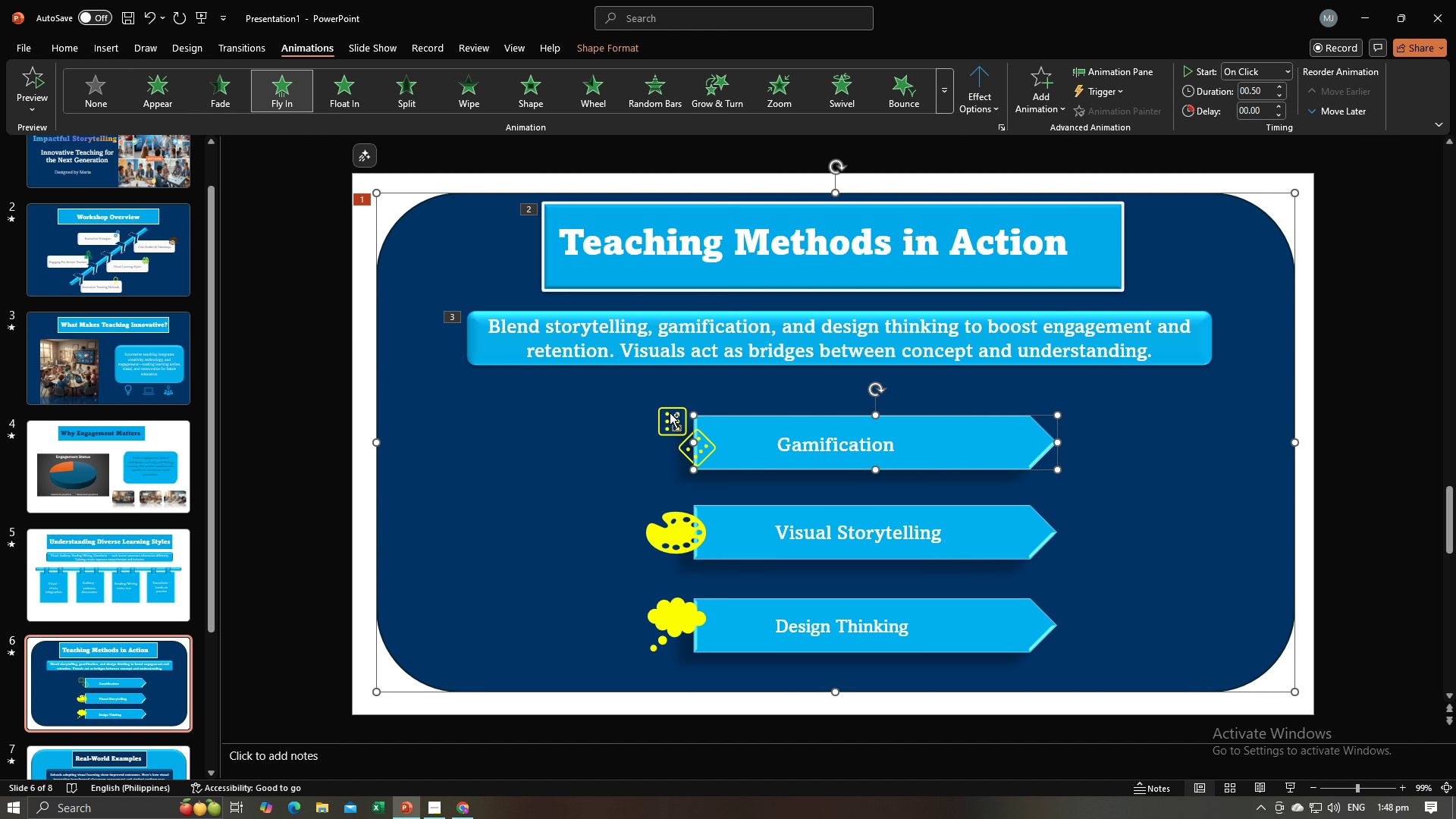 
double_click([670, 413])
 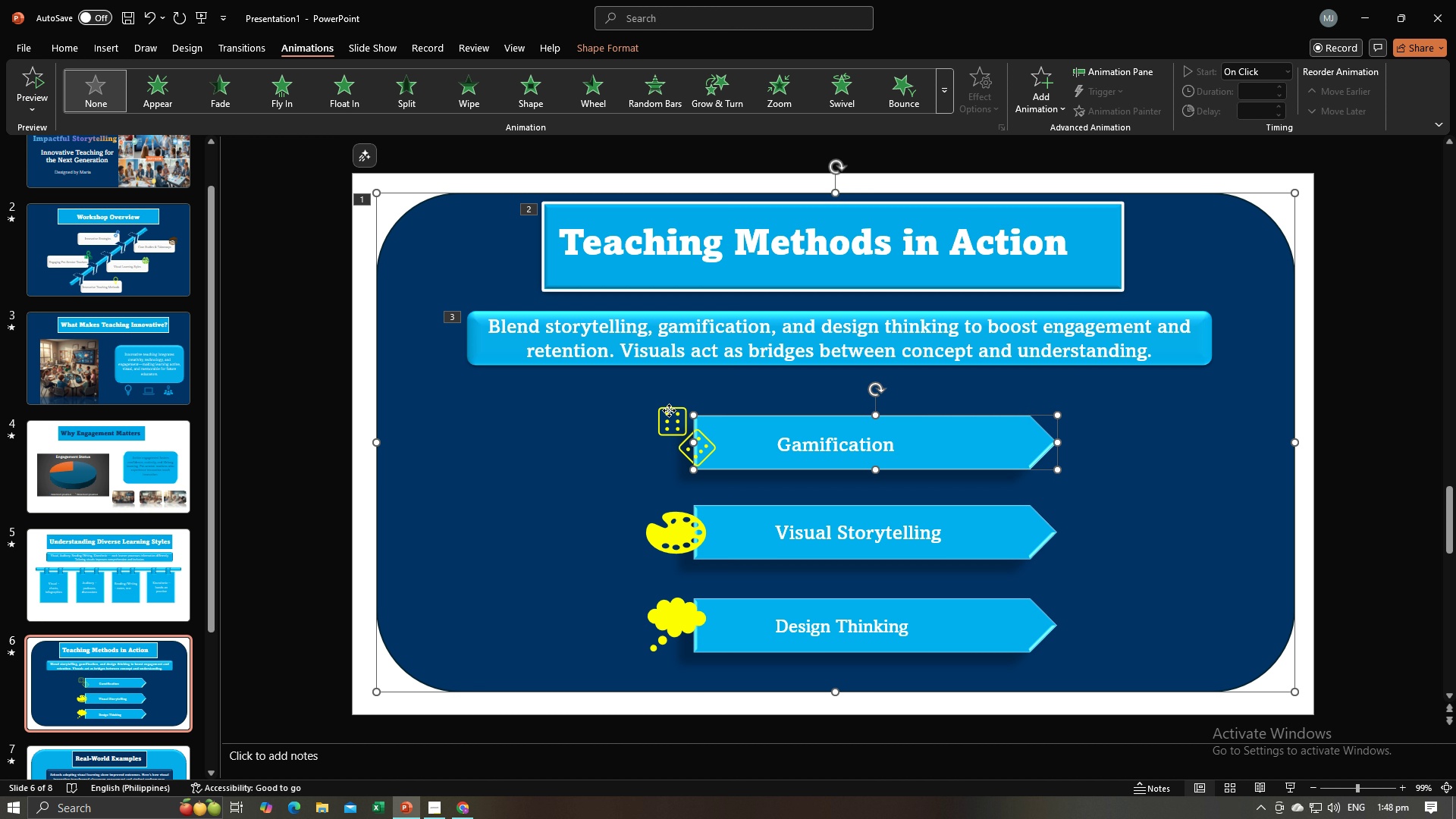 
triple_click([669, 410])
 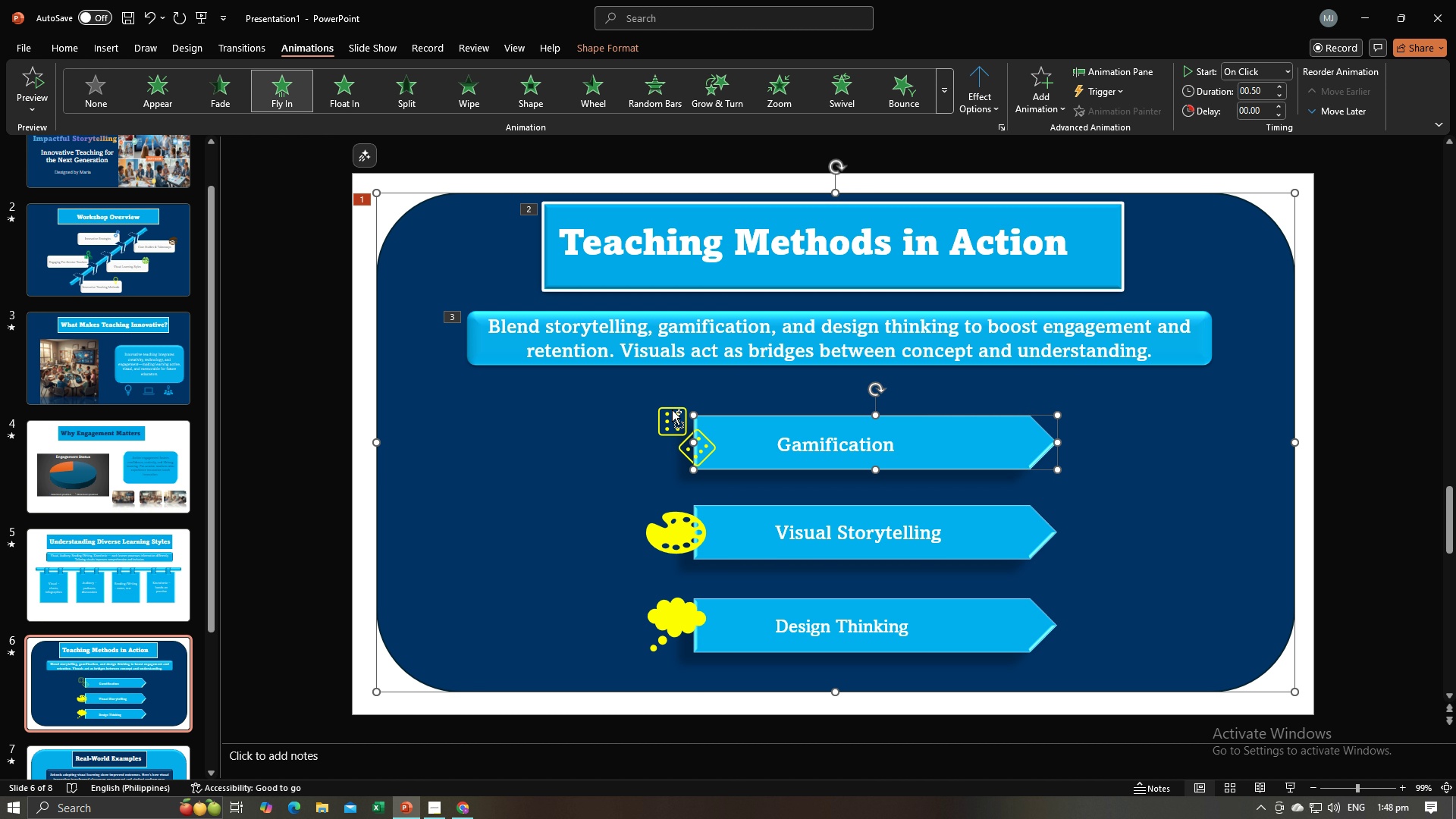 
hold_key(key=ControlLeft, duration=1.38)
left_click([676, 409])
 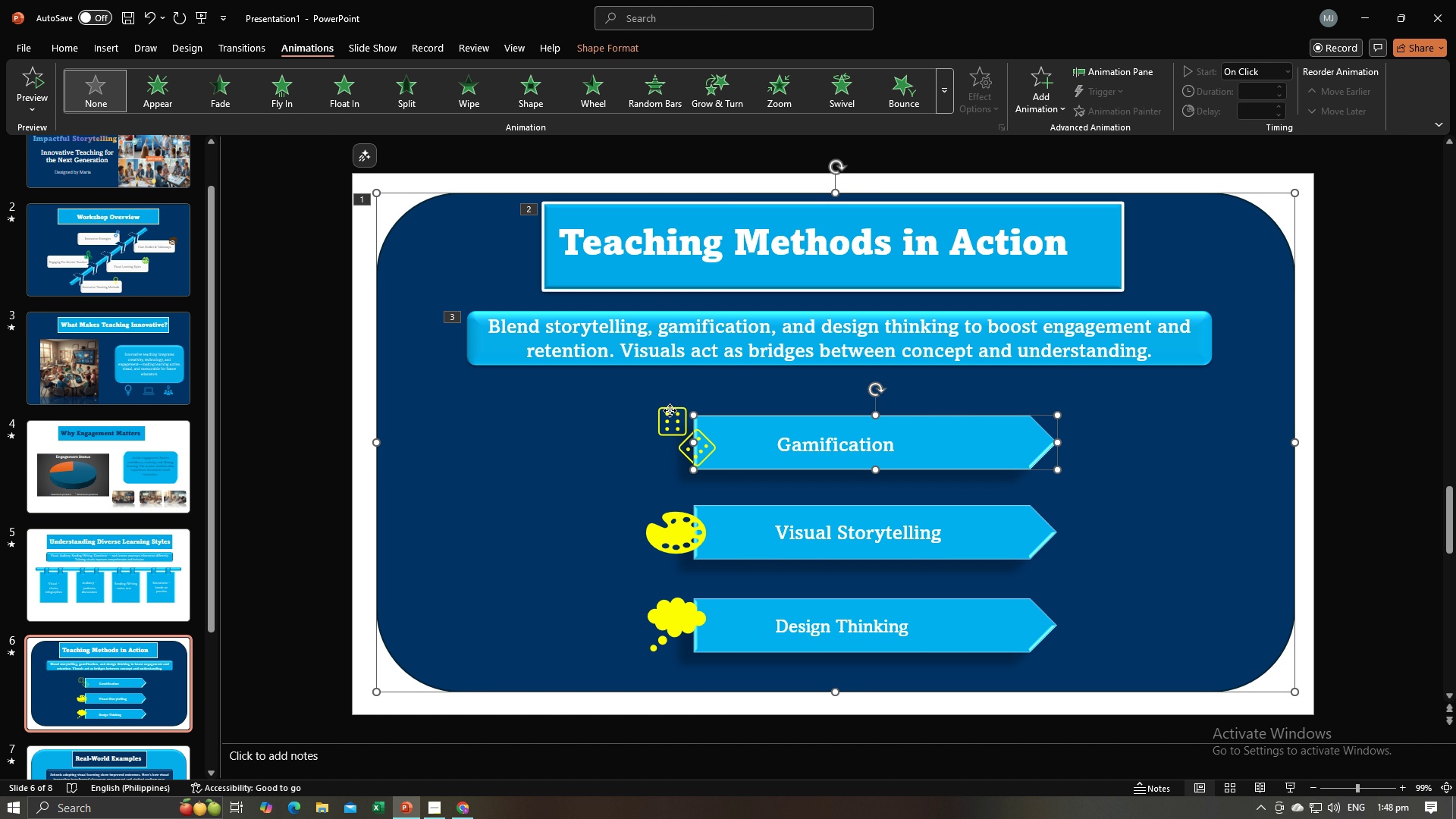 
double_click([670, 410])
 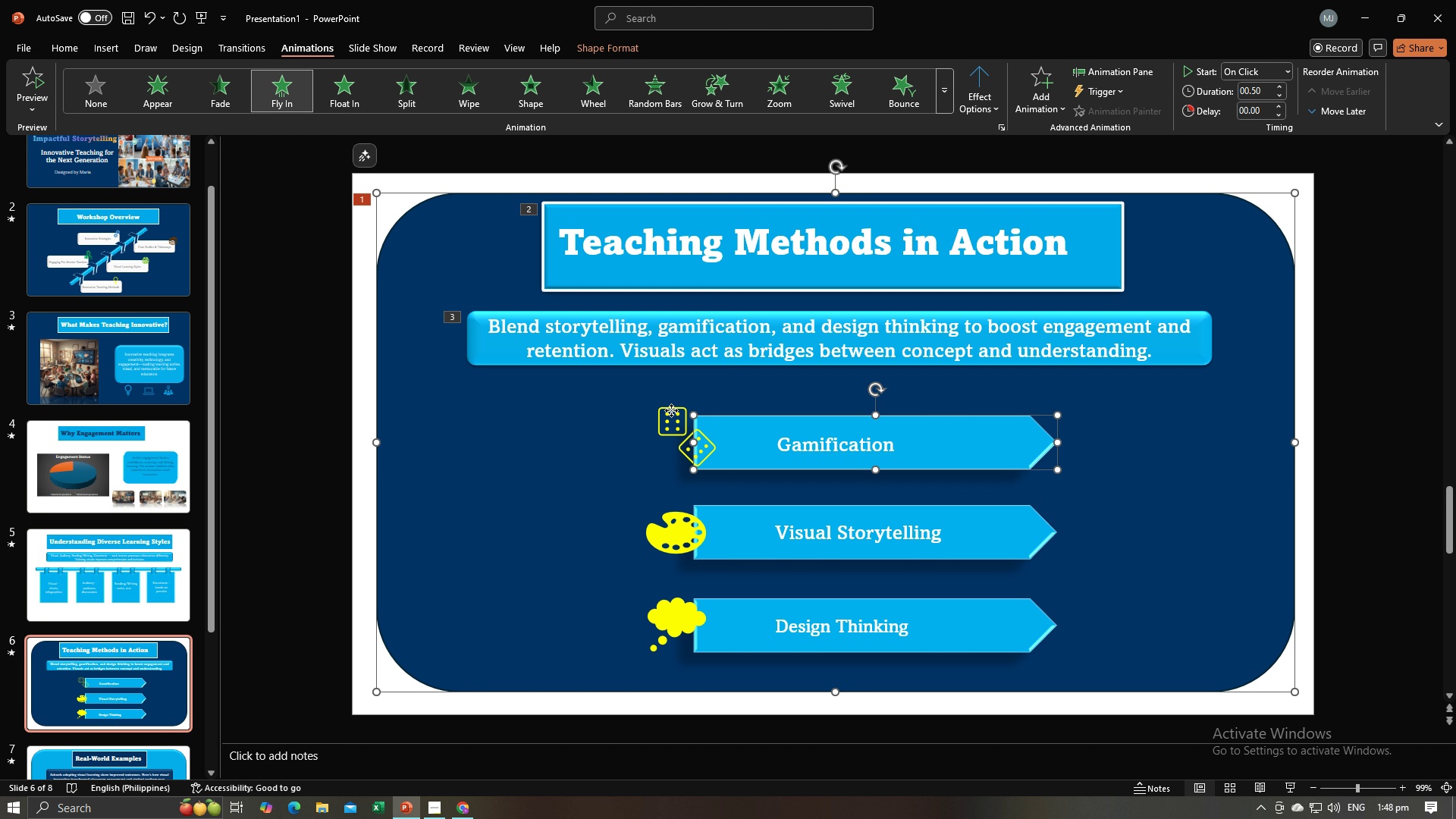 
triple_click([670, 410])
 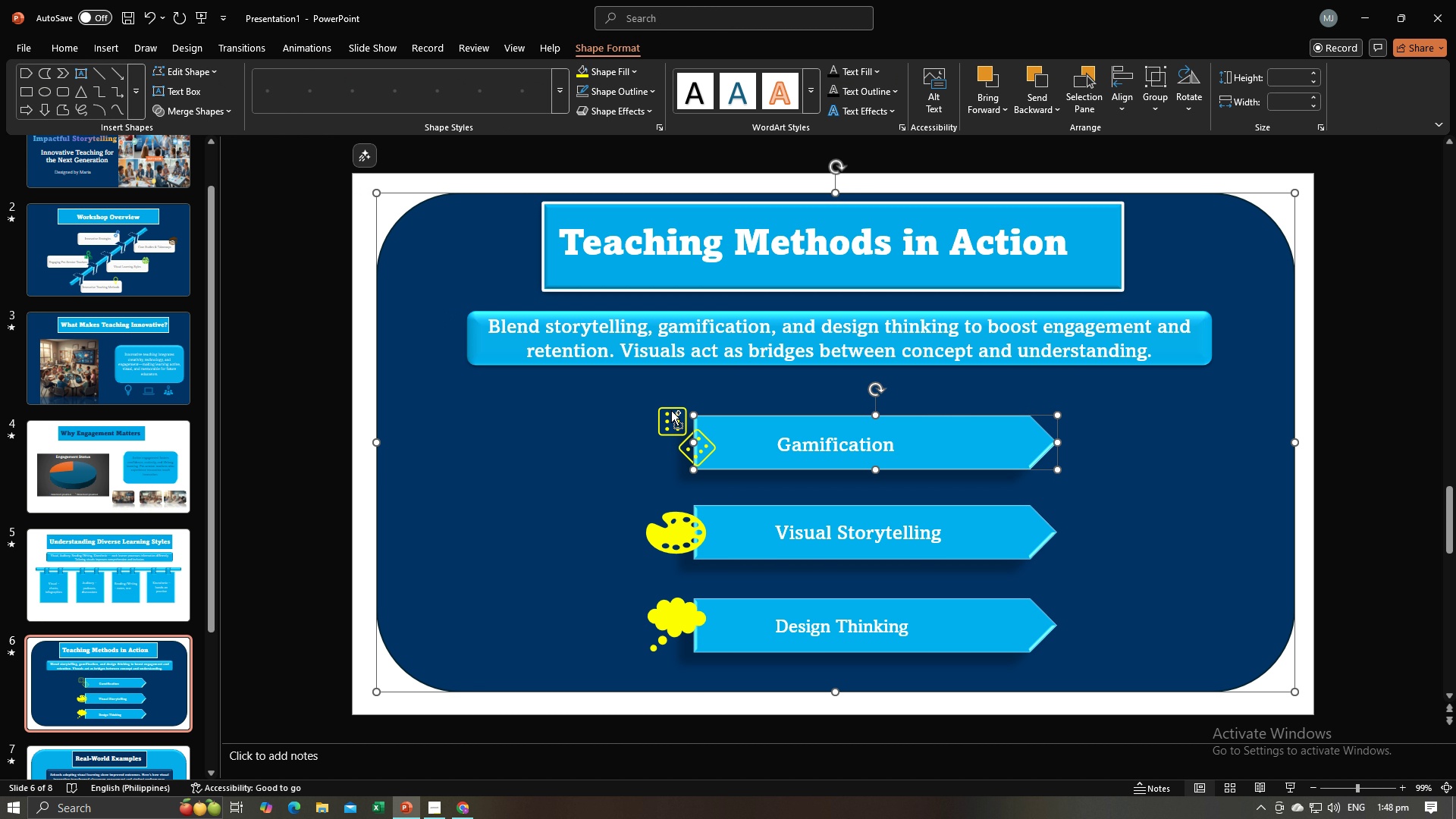 
triple_click([671, 410])
 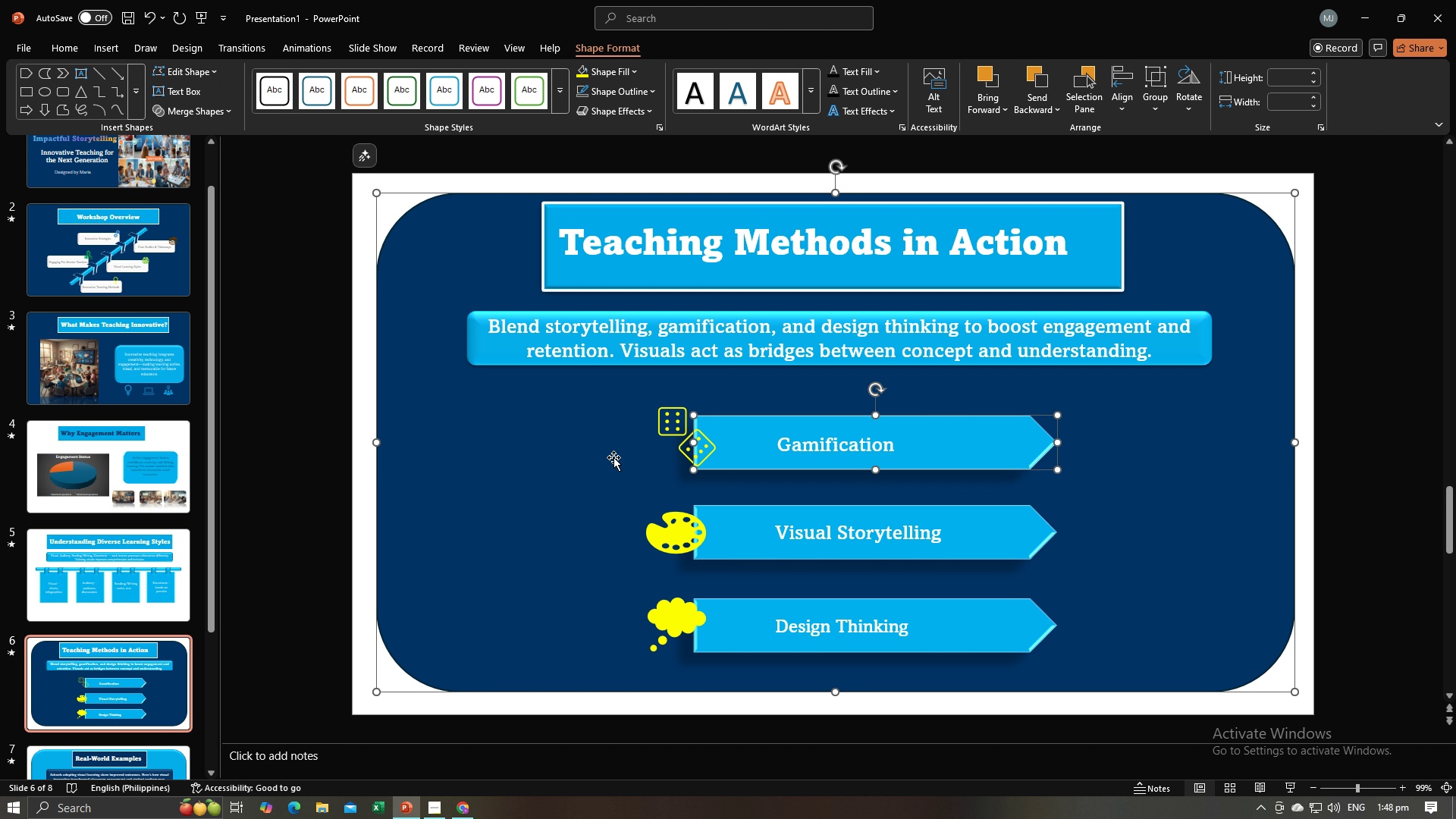 
triple_click([613, 457])
 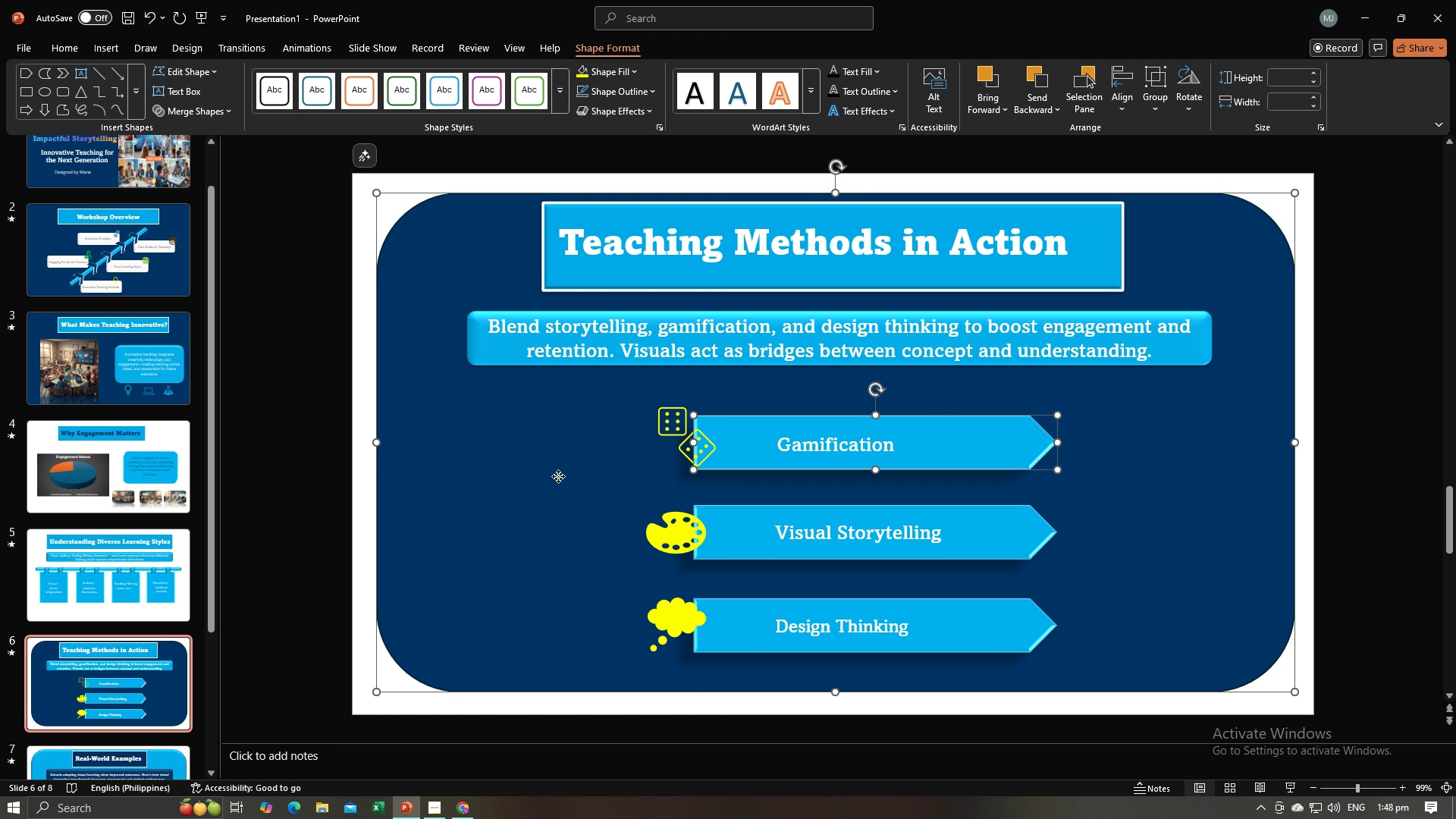 
left_click([558, 476])
 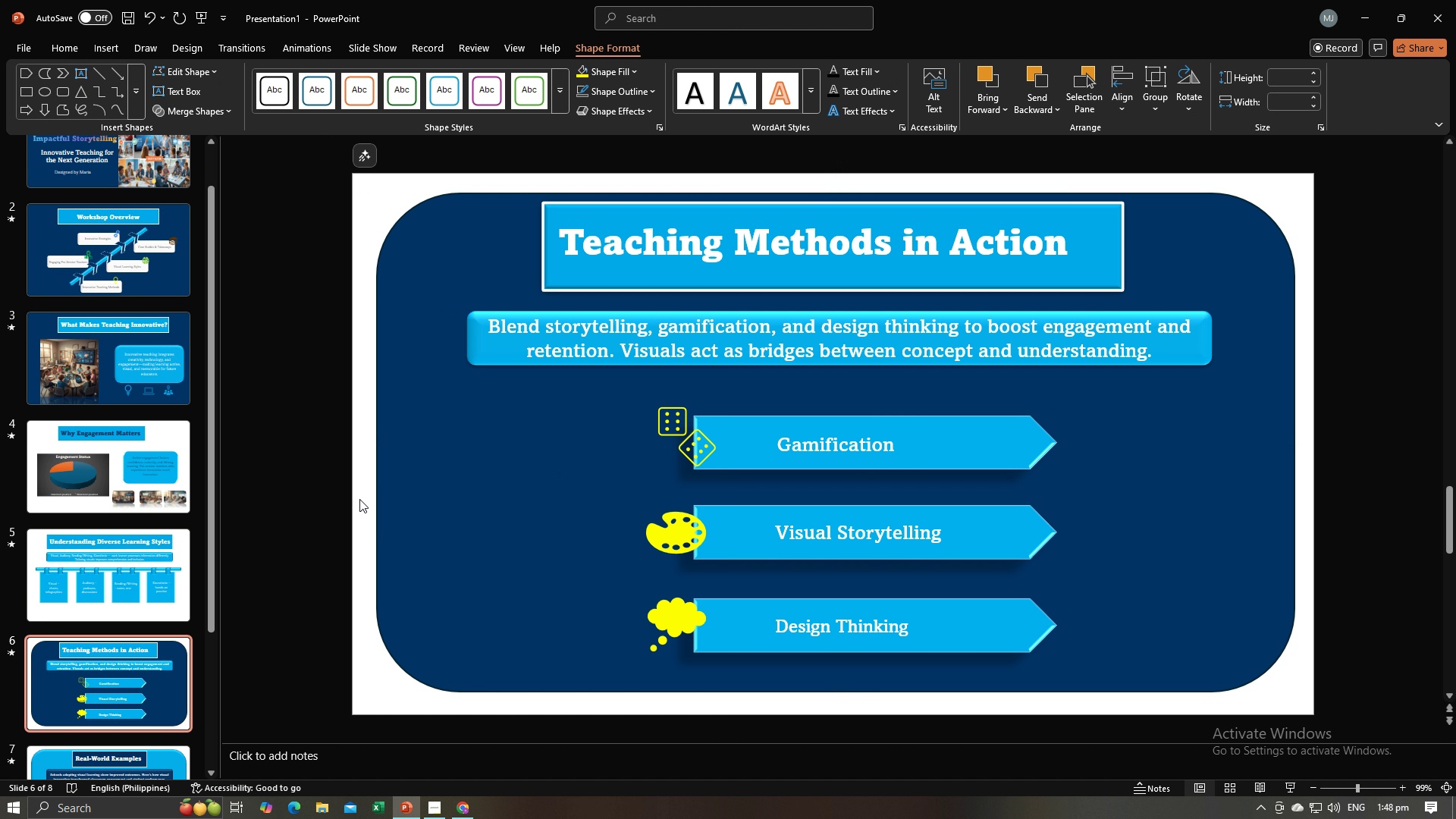 
left_click([359, 499])
 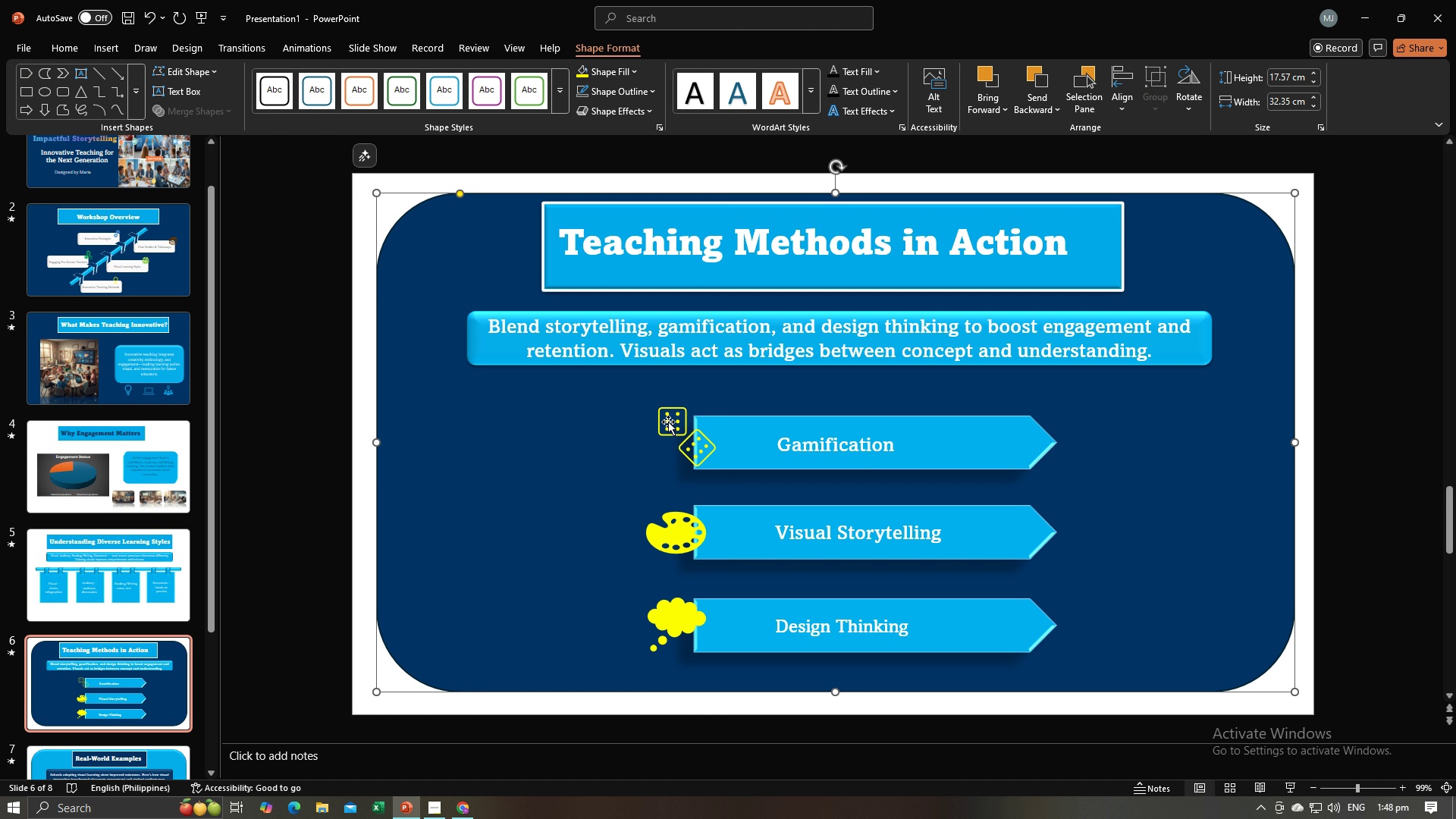 
double_click([667, 421])
 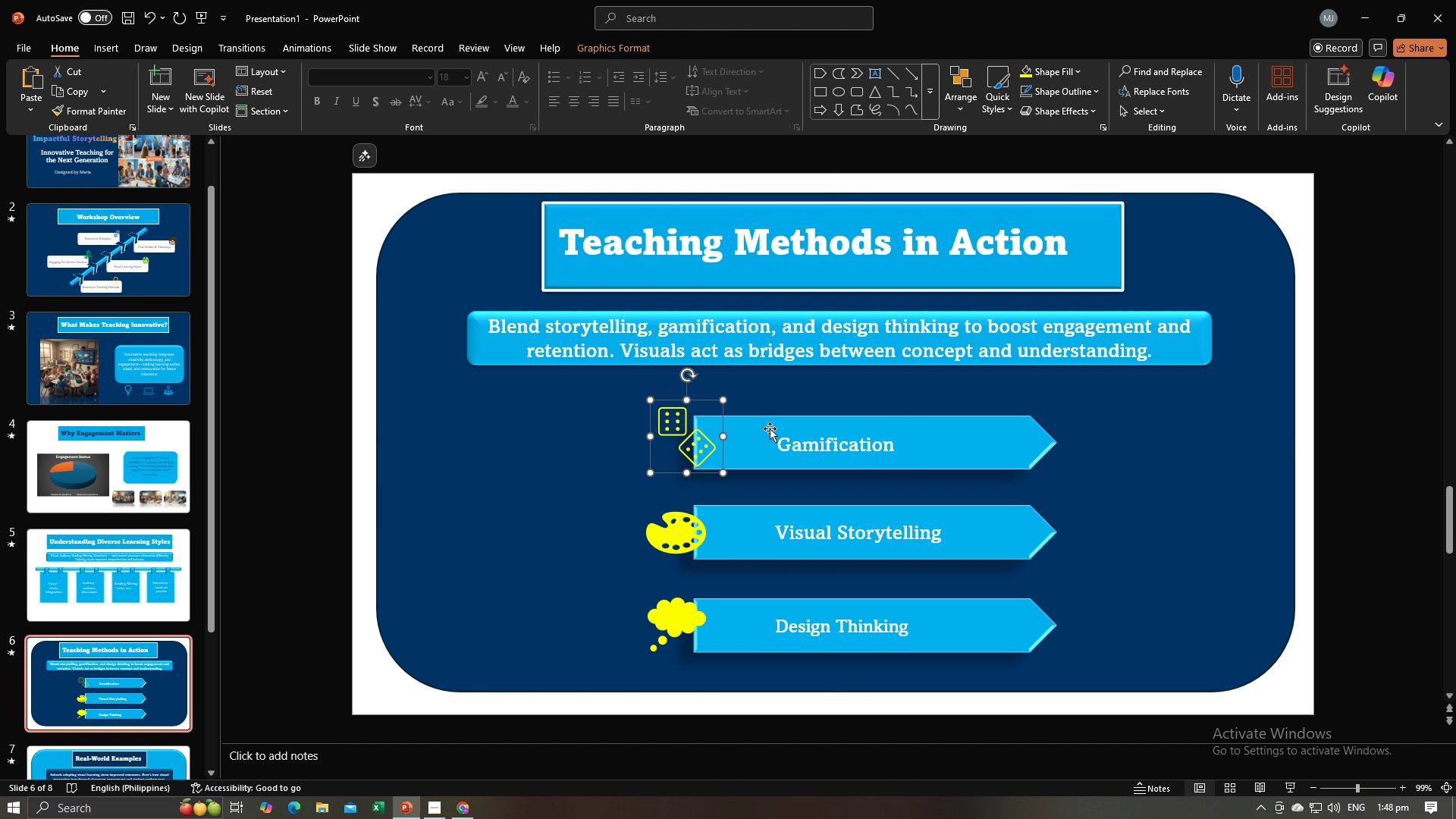 
hold_key(key=ControlLeft, duration=1.53)
left_click([834, 441])
 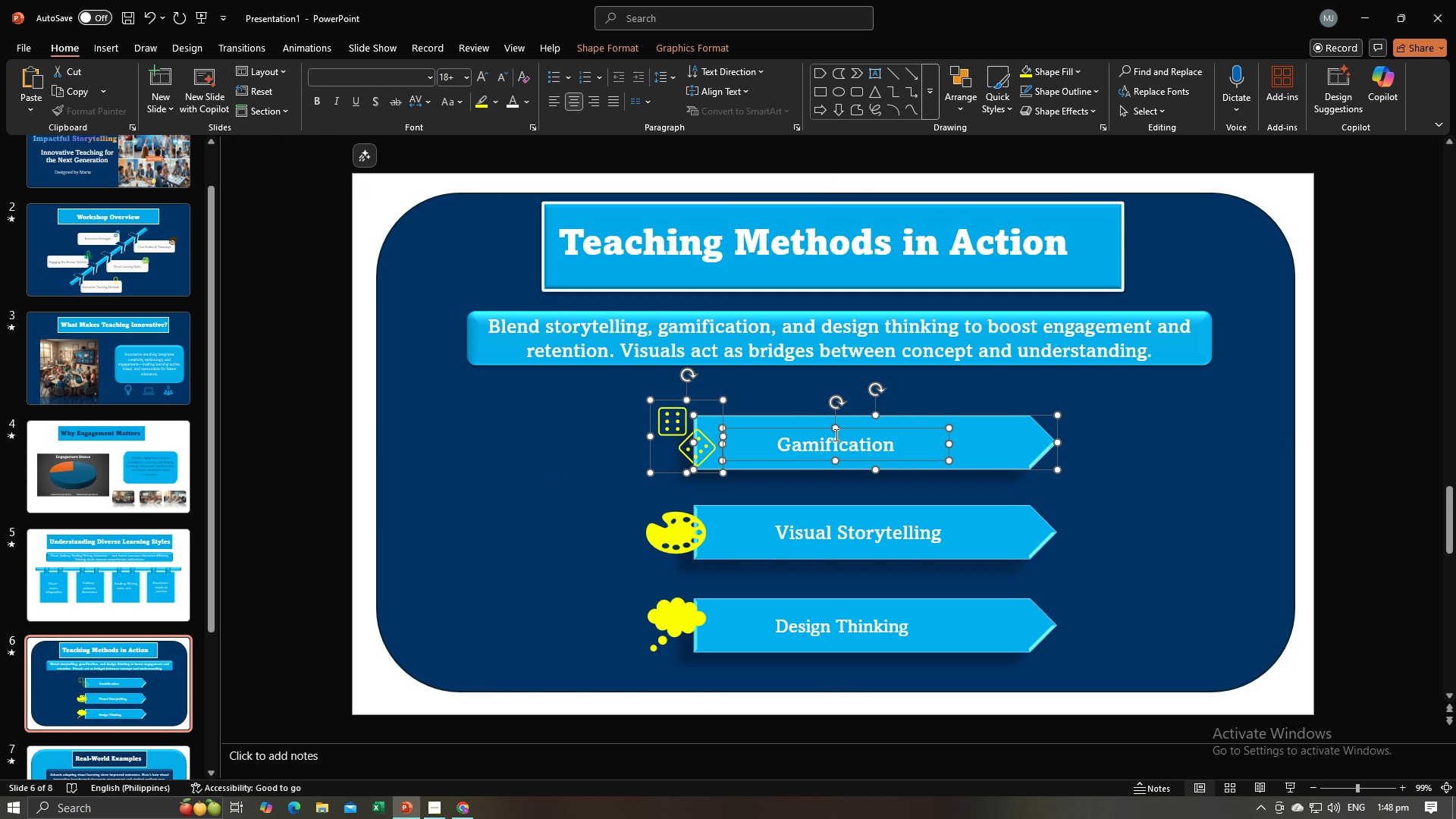 
key(Control+ControlLeft)
 